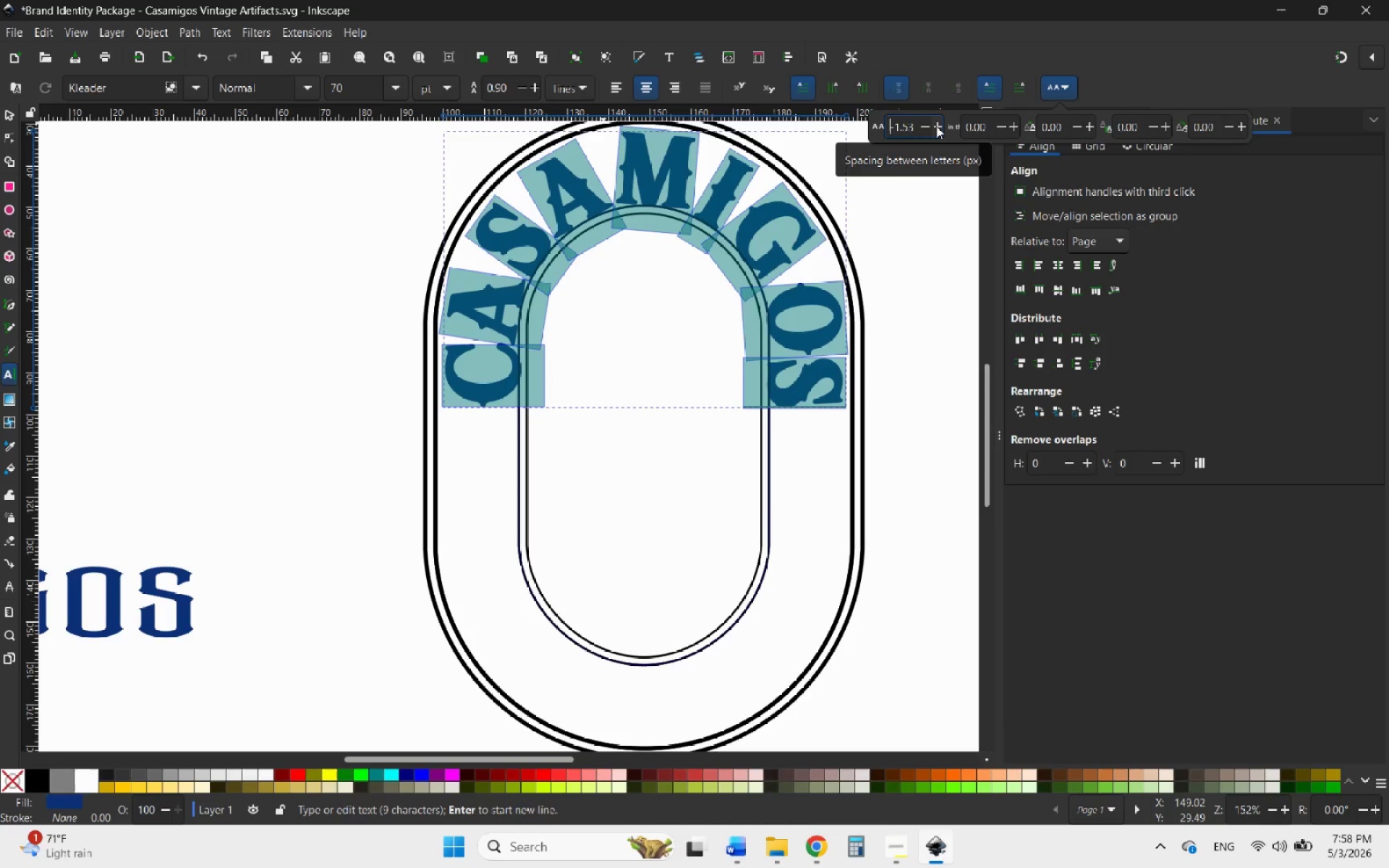 
triple_click([936, 126])
 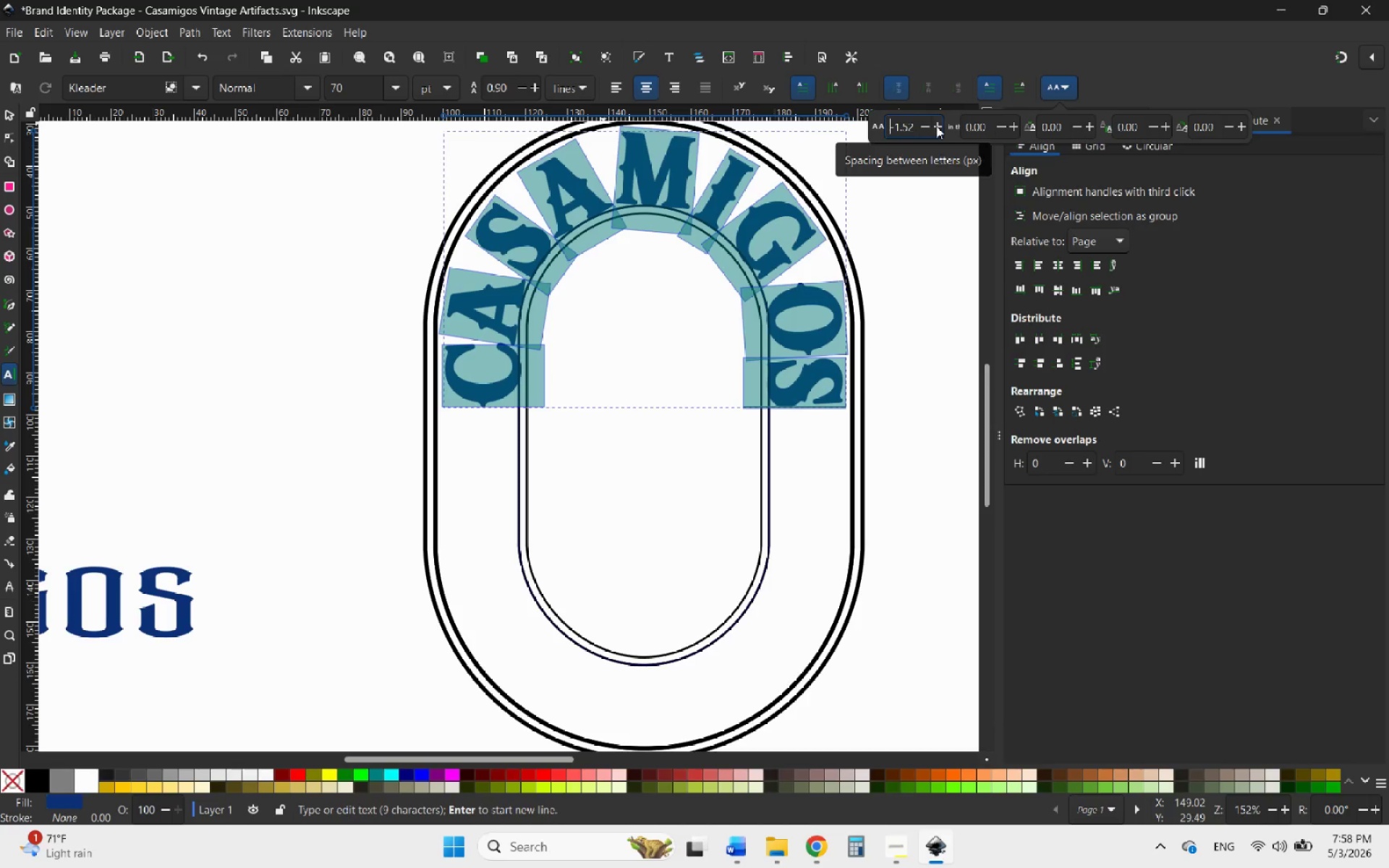 
triple_click([936, 126])
 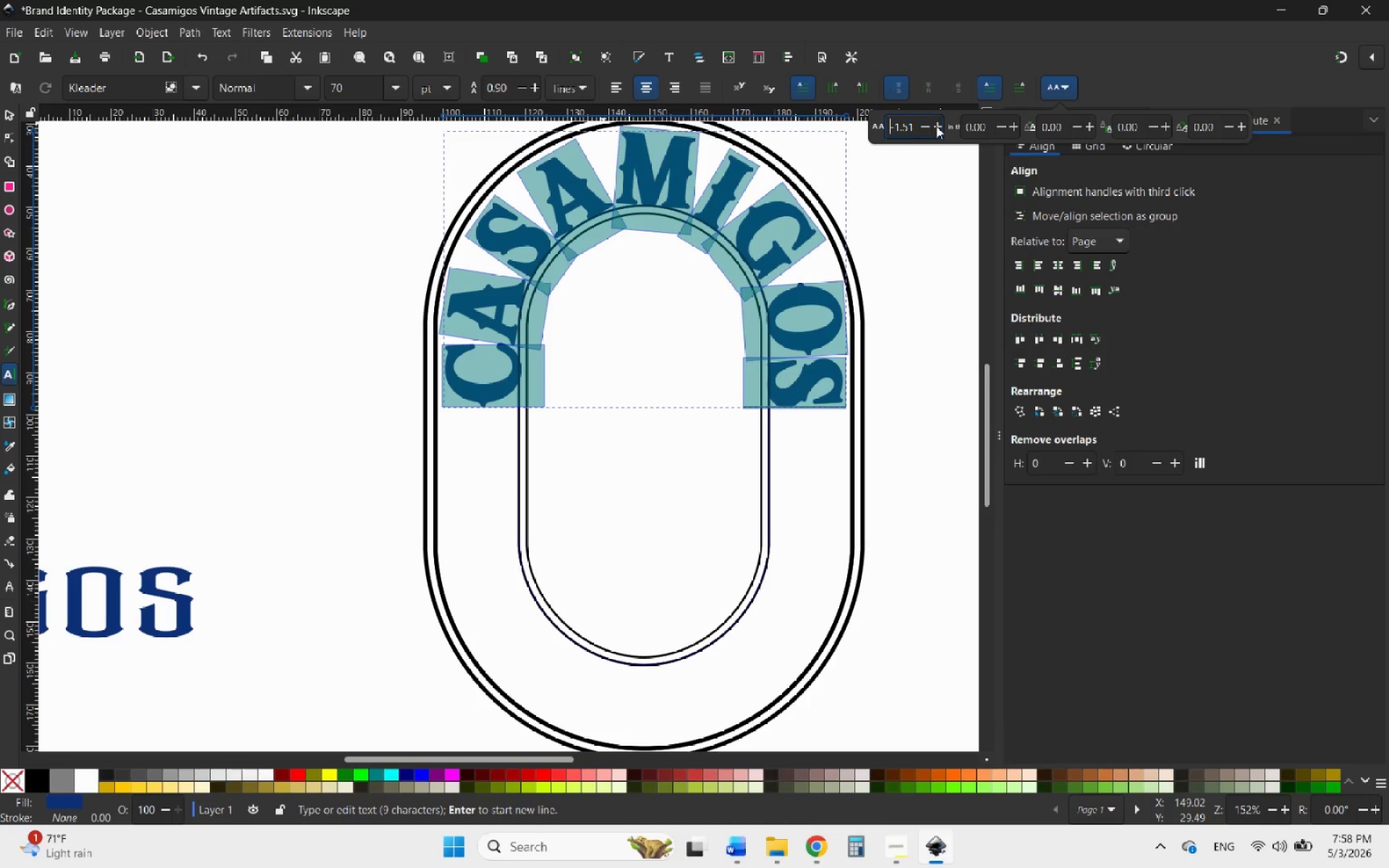 
triple_click([936, 126])
 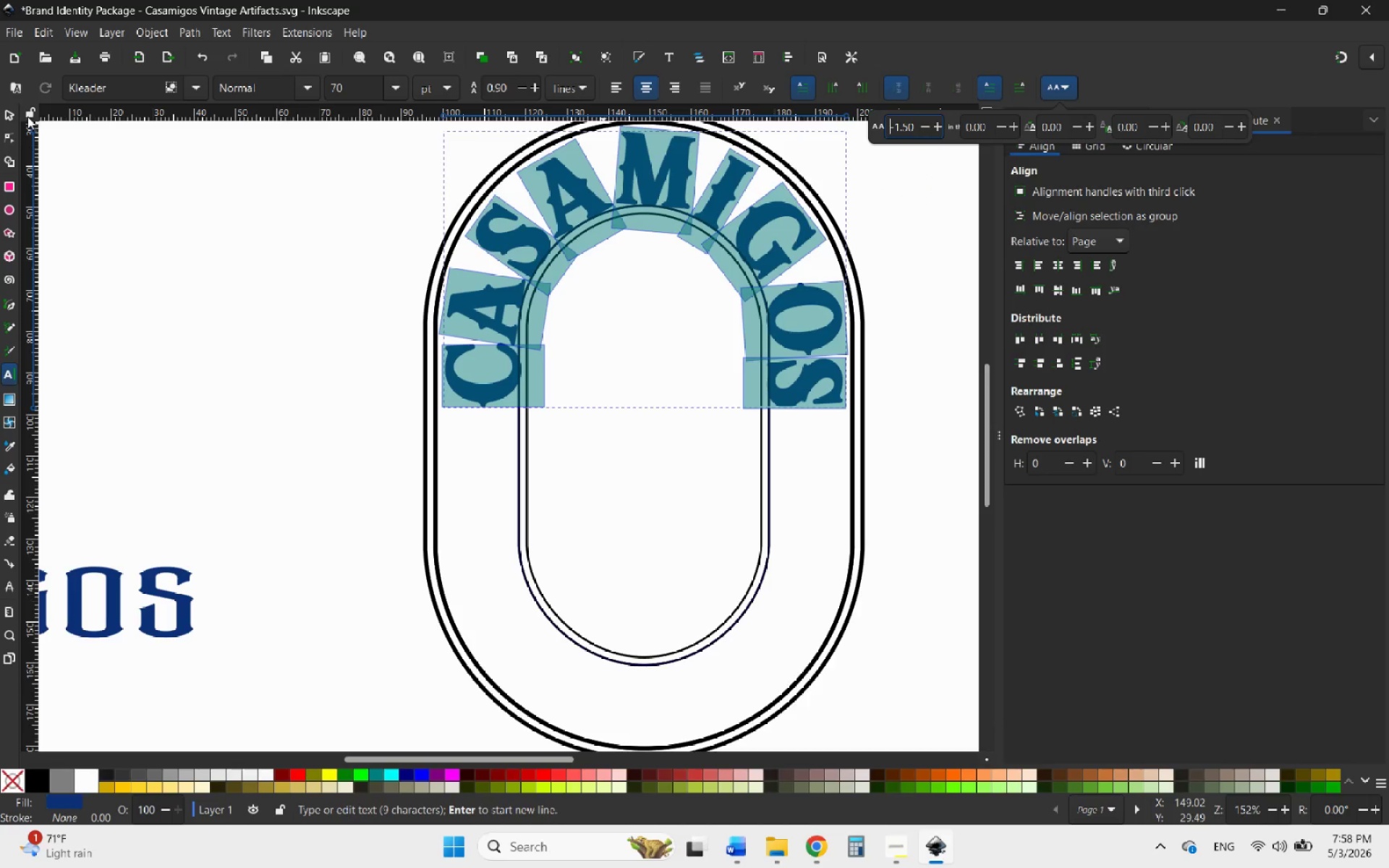 
left_click([5, 114])
 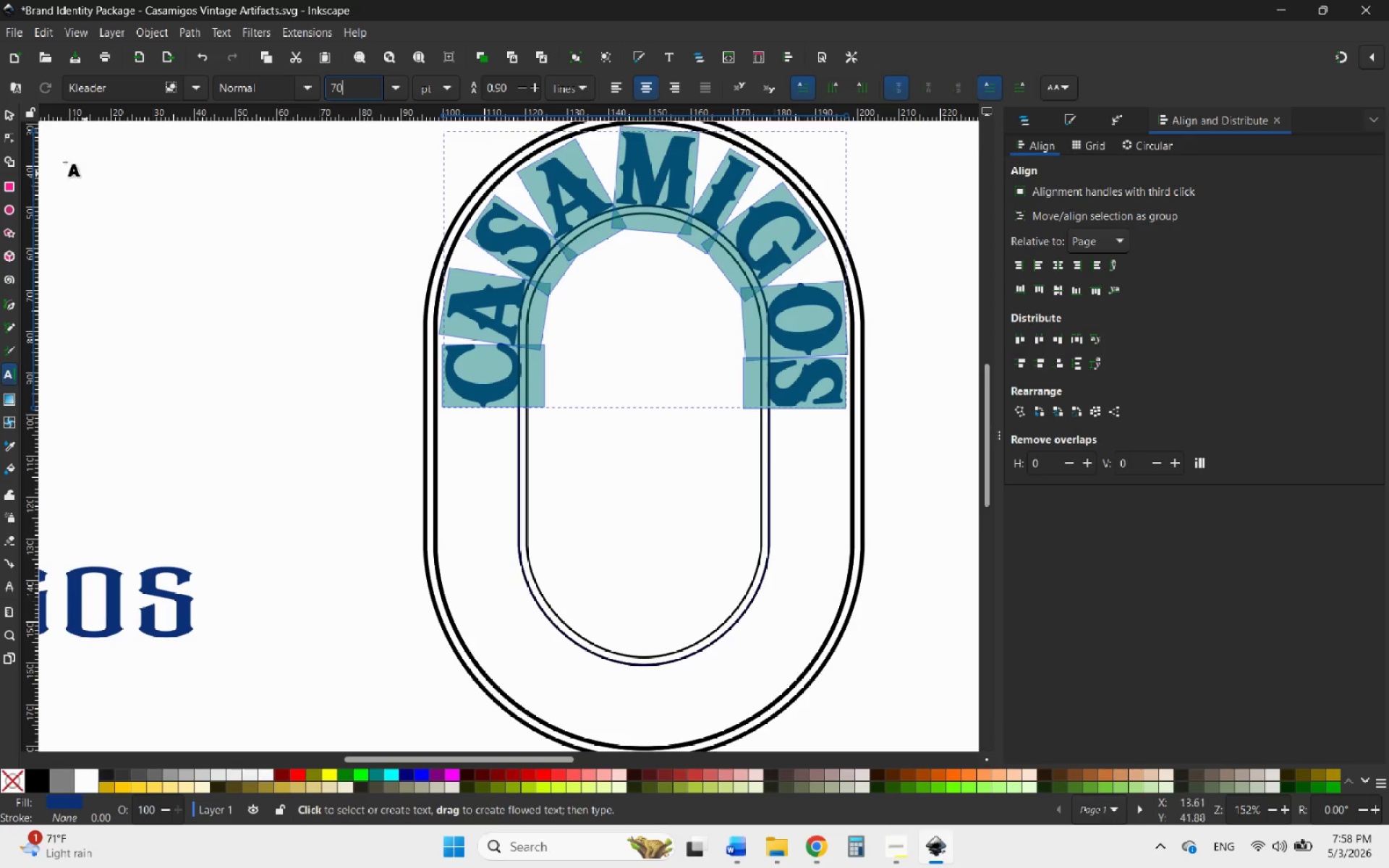 
left_click([4, 112])
 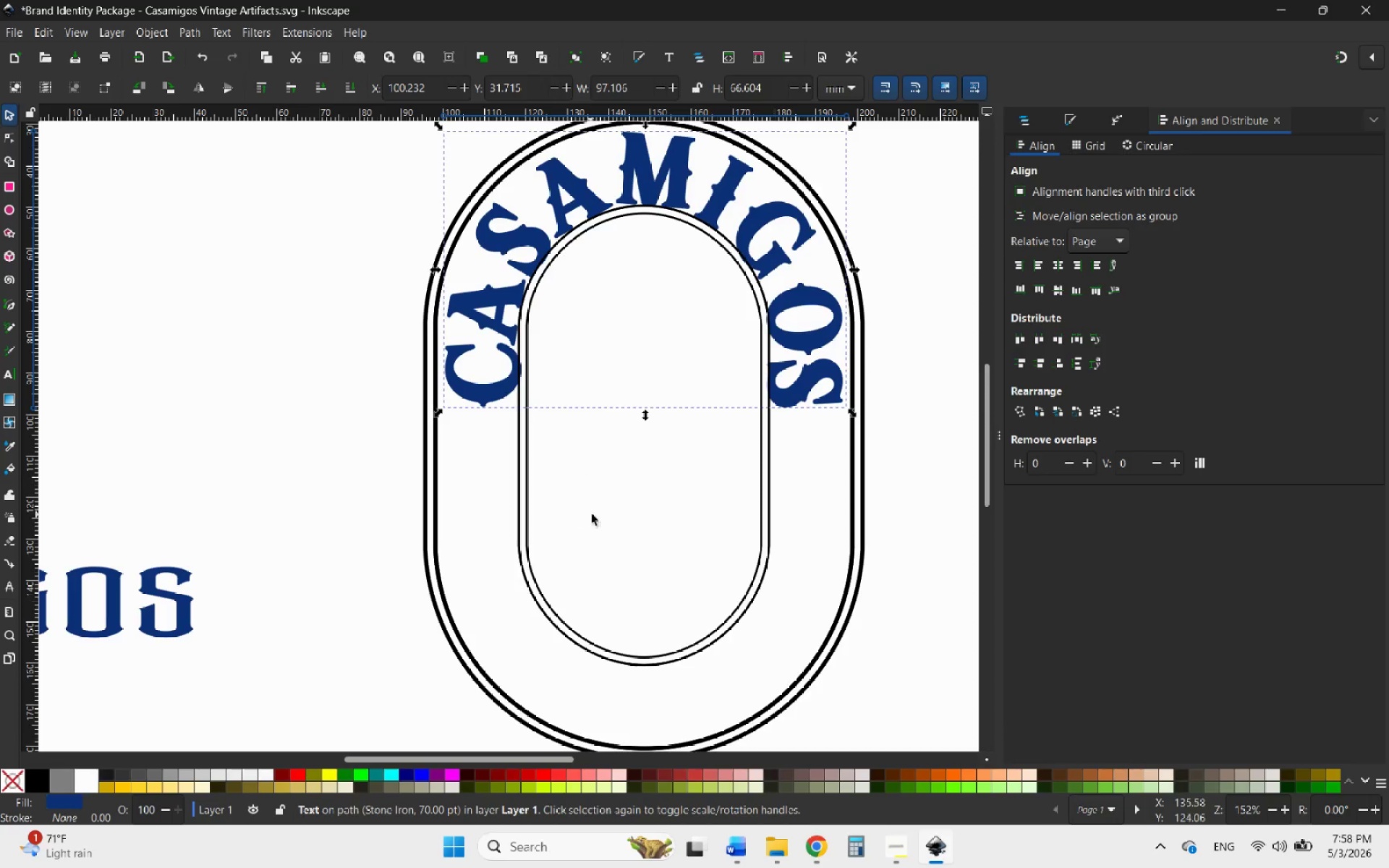 
left_click([606, 517])
 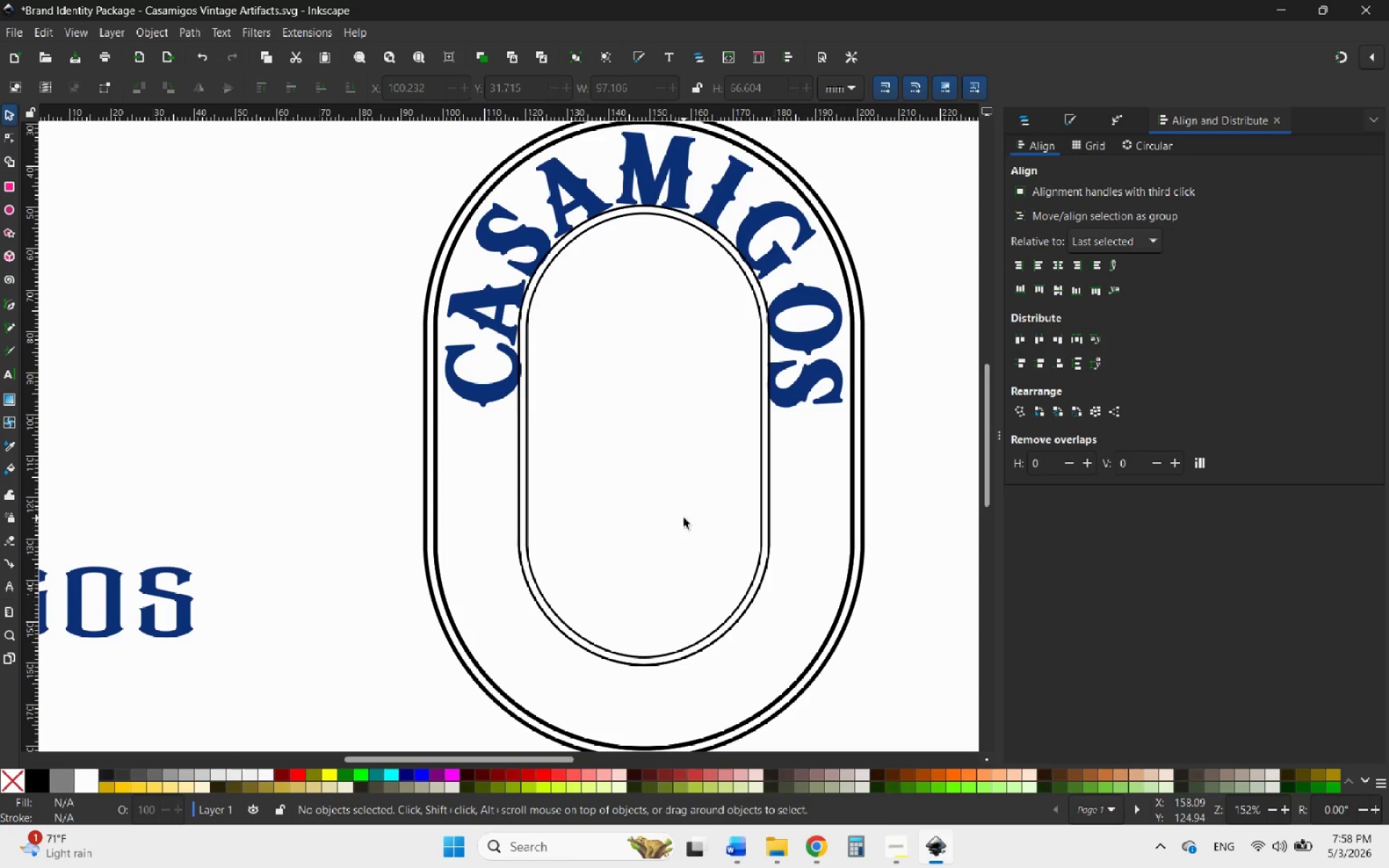 
scroll: coordinate [739, 529], scroll_direction: down, amount: 2.0
 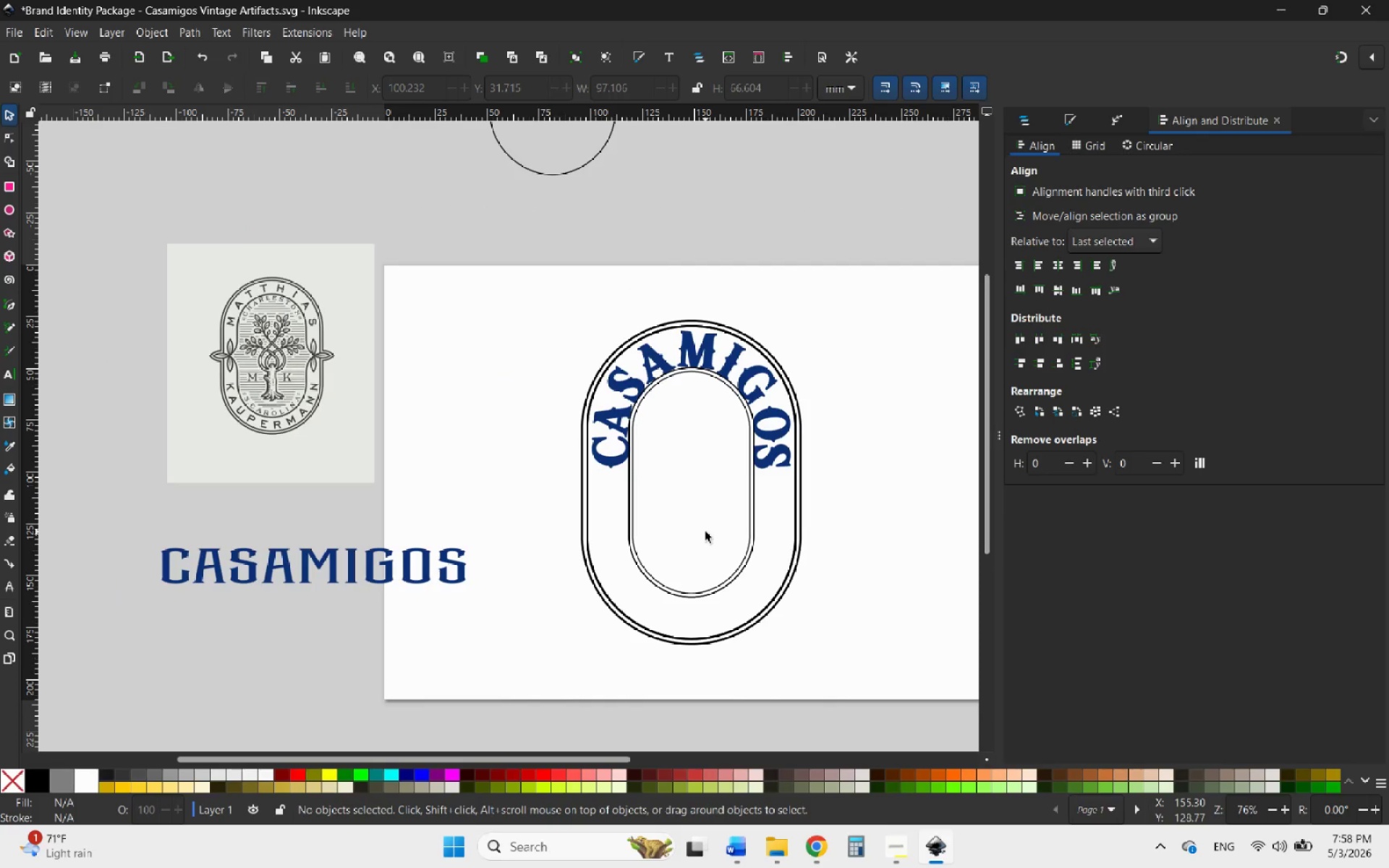 
hold_key(key=ControlLeft, duration=0.81)
 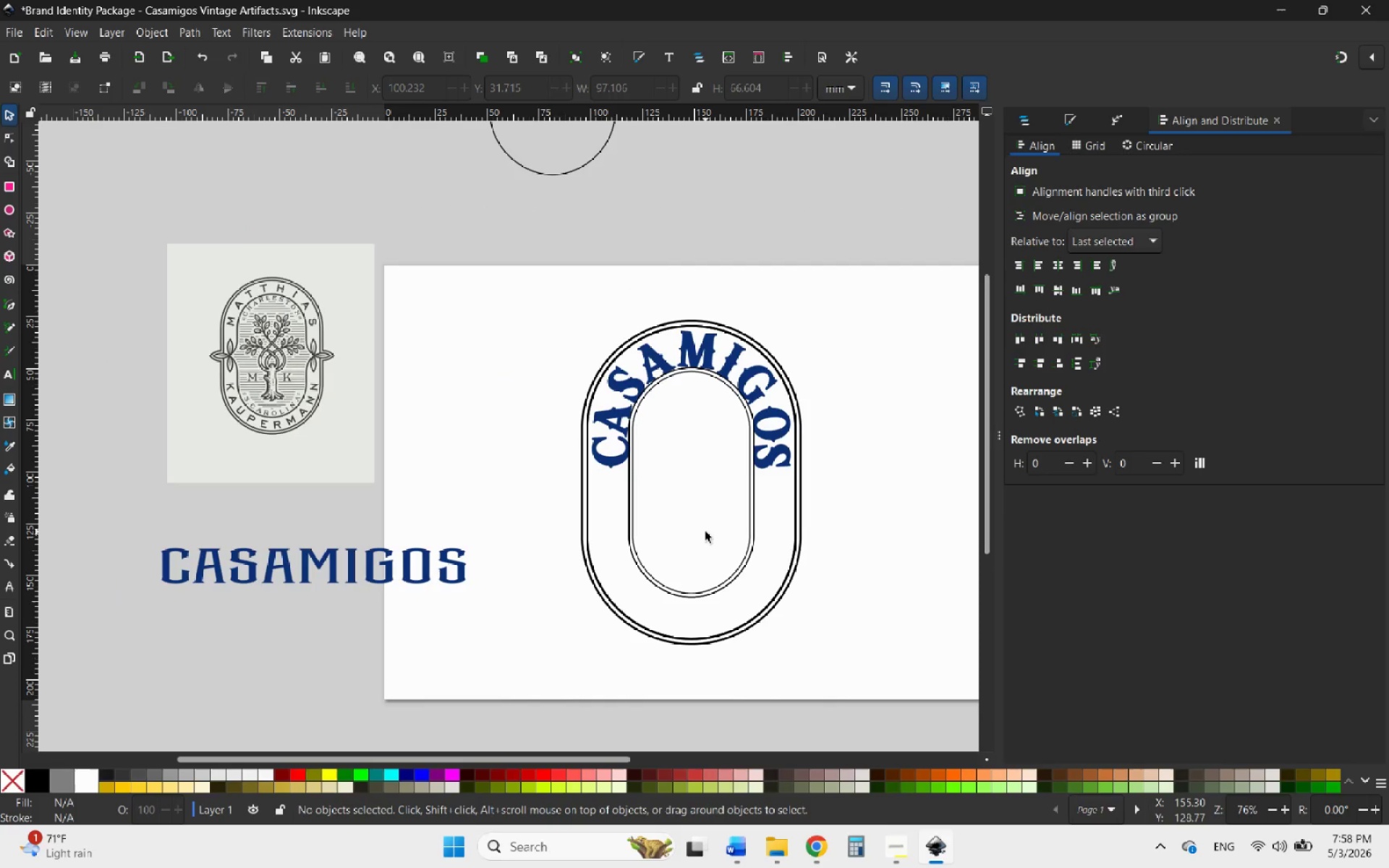 
scroll: coordinate [695, 518], scroll_direction: down, amount: 3.0
 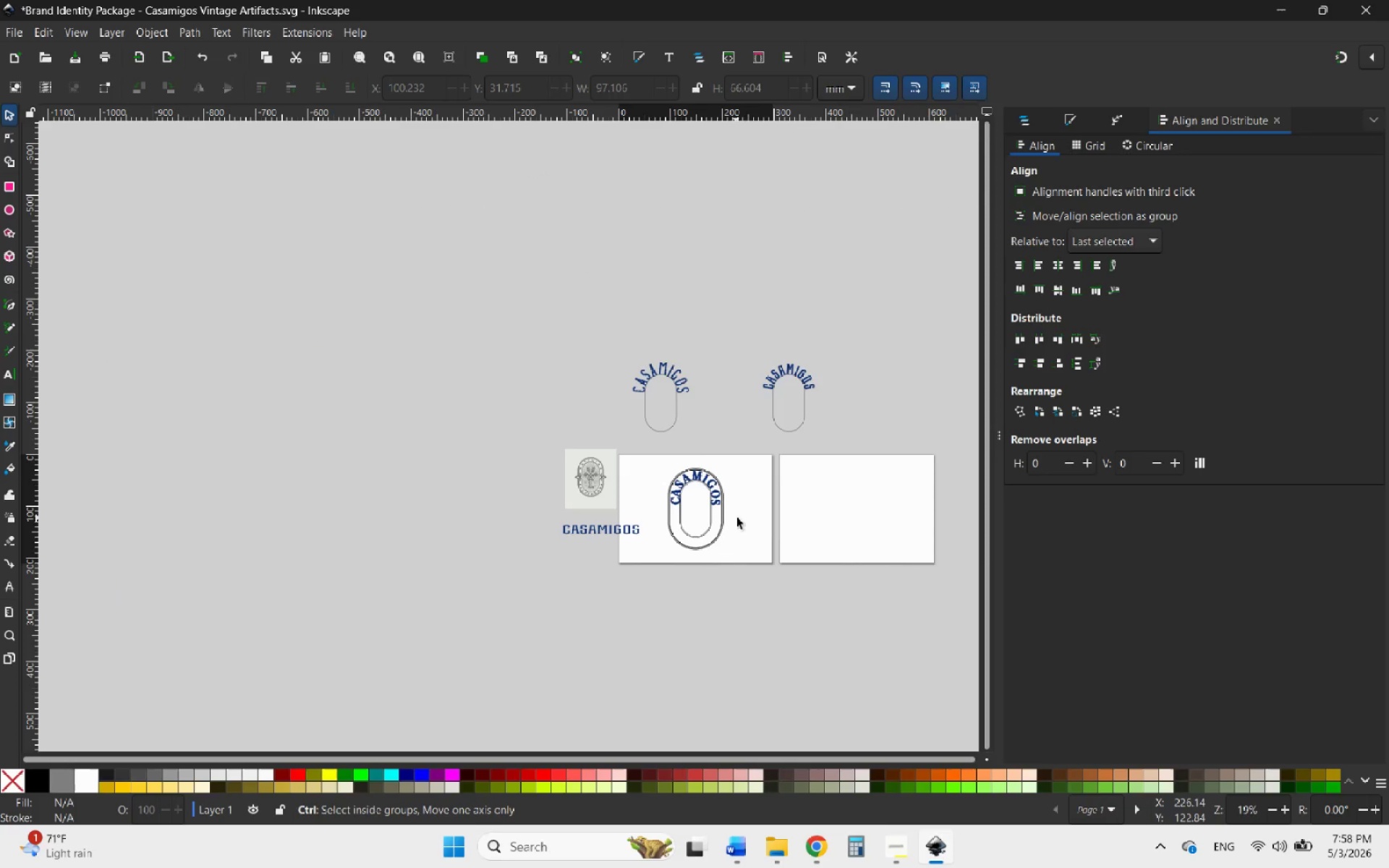 
hold_key(key=ControlLeft, duration=6.14)
scroll: coordinate [609, 307], scroll_direction: up, amount: 4.0
 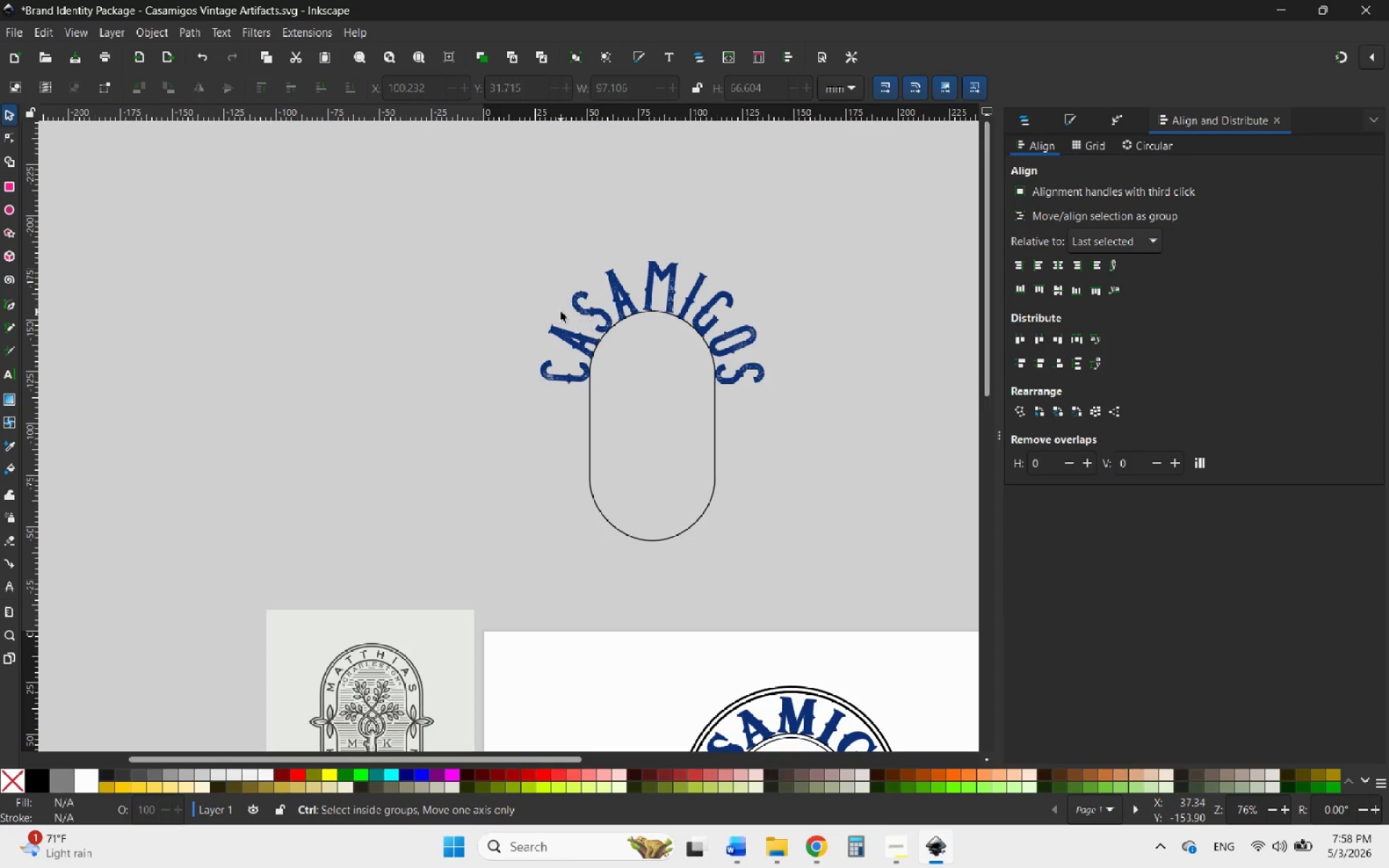 
scroll: coordinate [536, 327], scroll_direction: down, amount: 3.0
 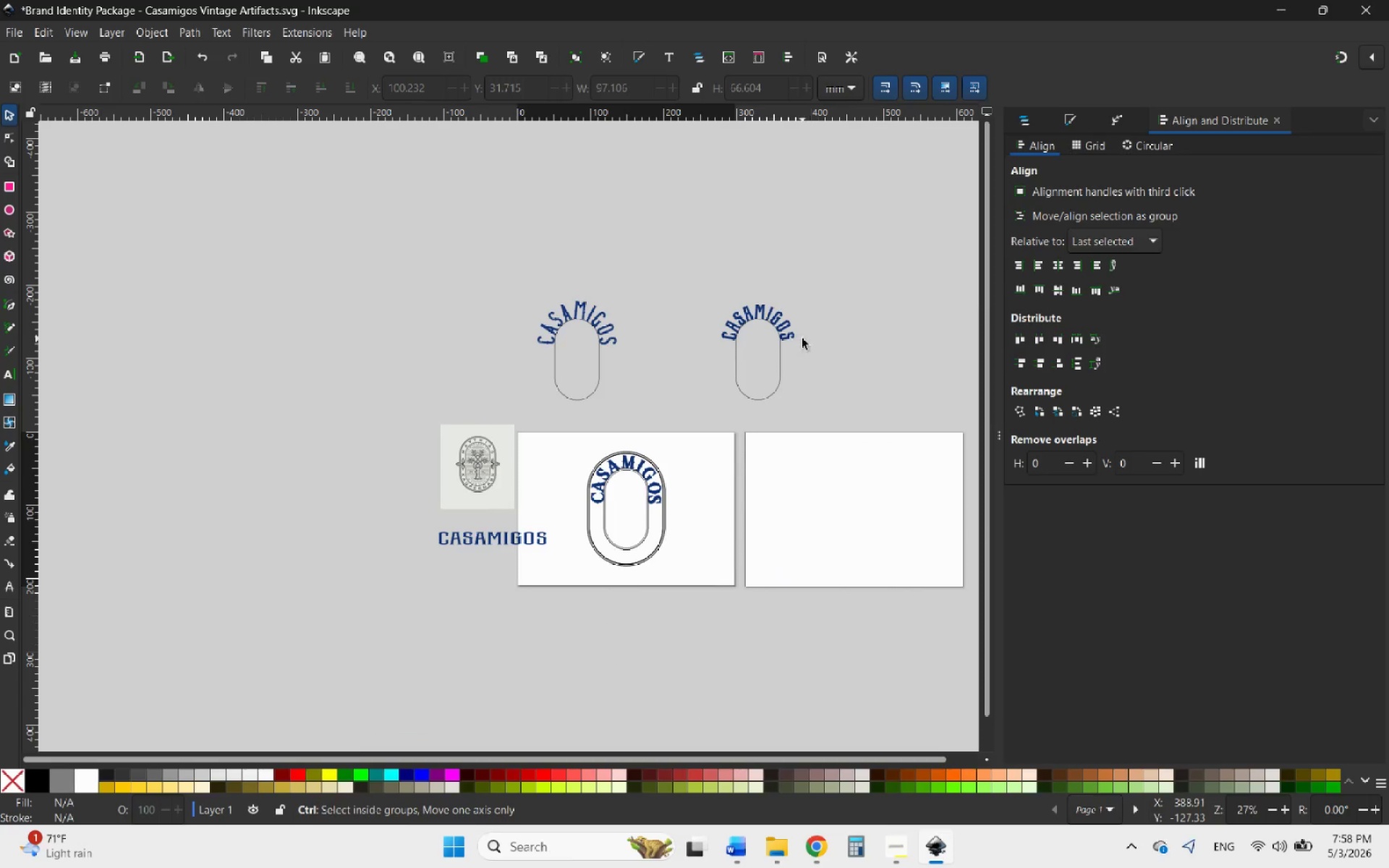 
scroll: coordinate [795, 330], scroll_direction: none, amount: 0.0
 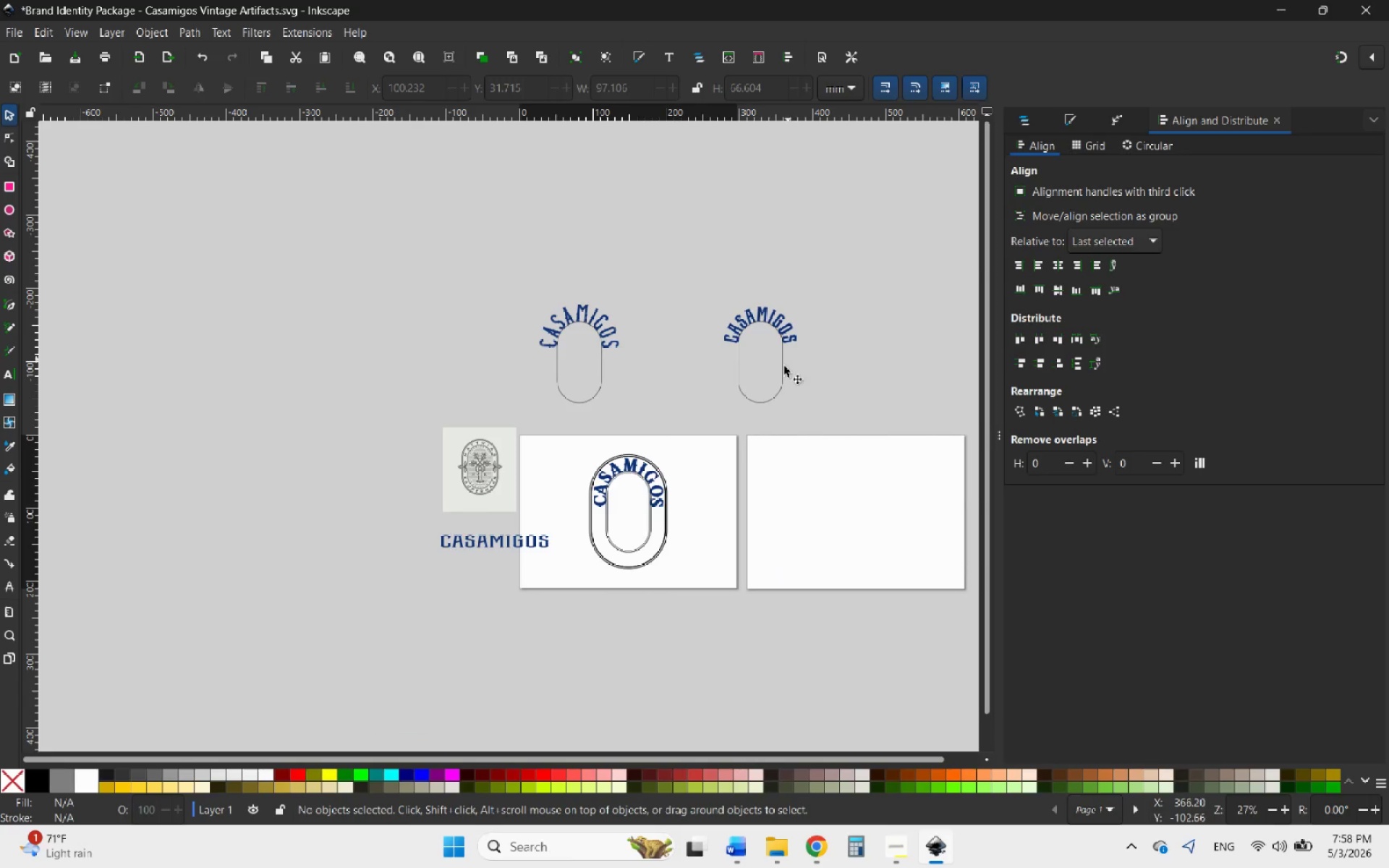 
scroll: coordinate [713, 559], scroll_direction: up, amount: 2.0
 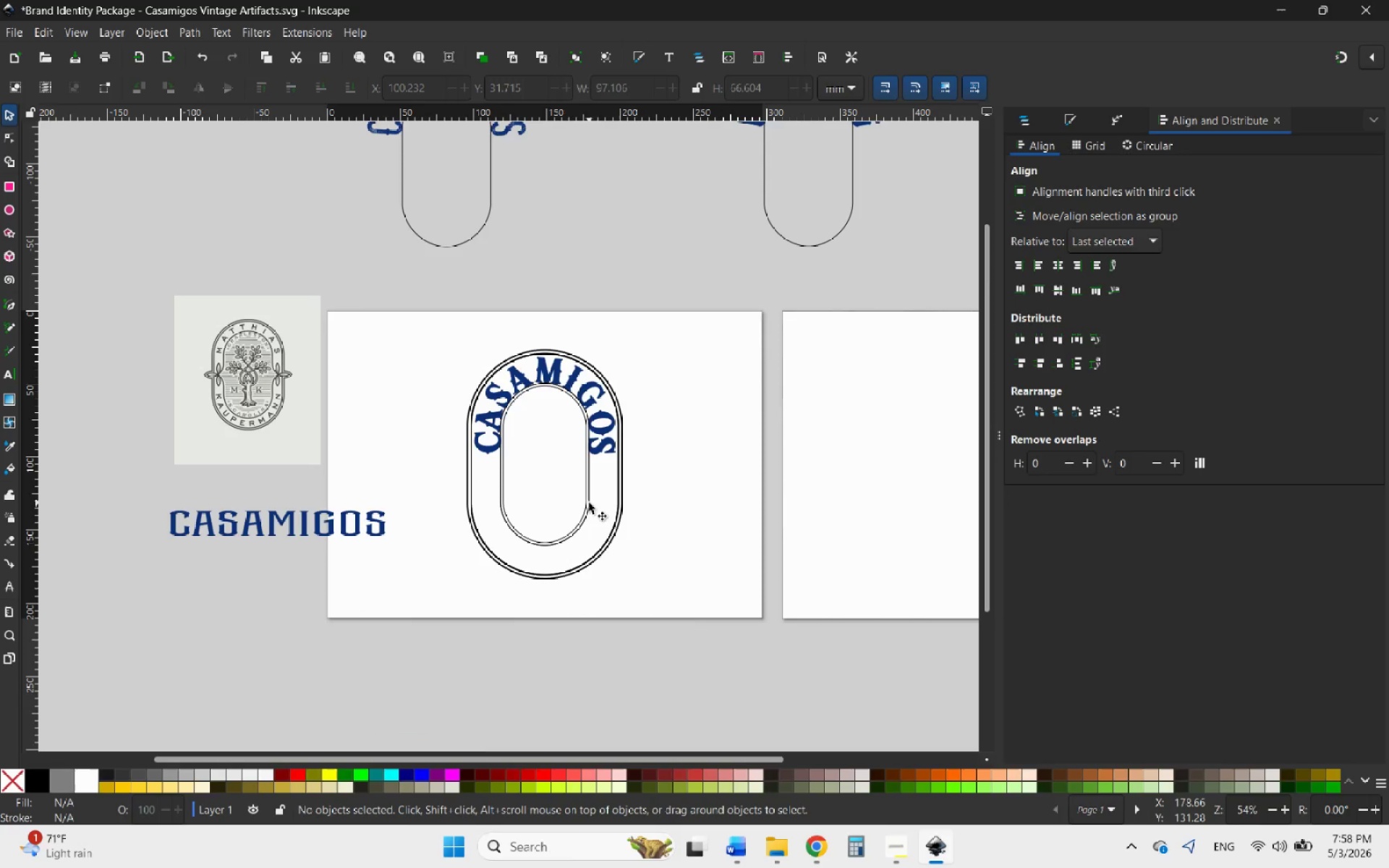 
hold_key(key=ControlLeft, duration=0.84)
 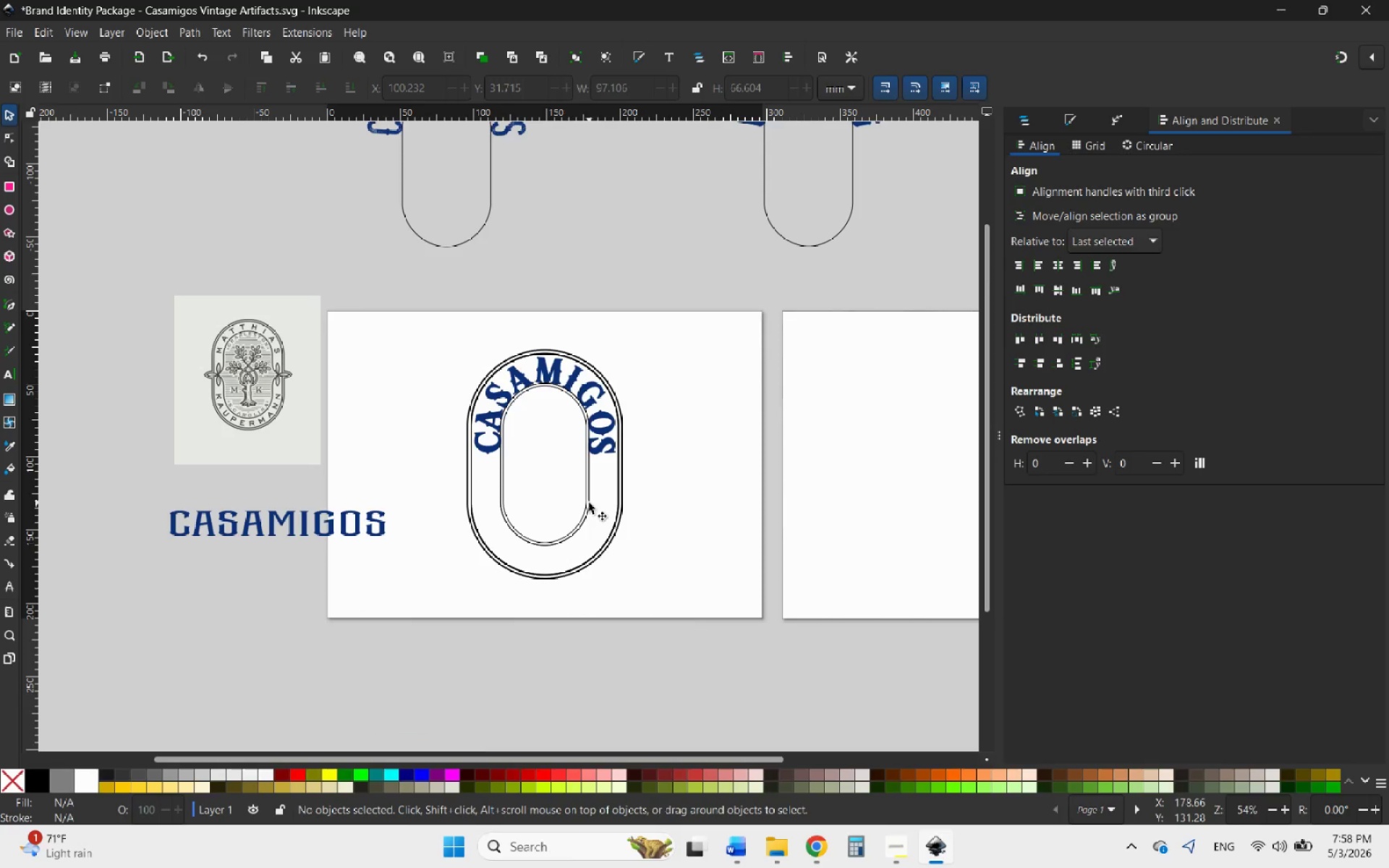 
scroll: coordinate [589, 503], scroll_direction: up, amount: 3.0
 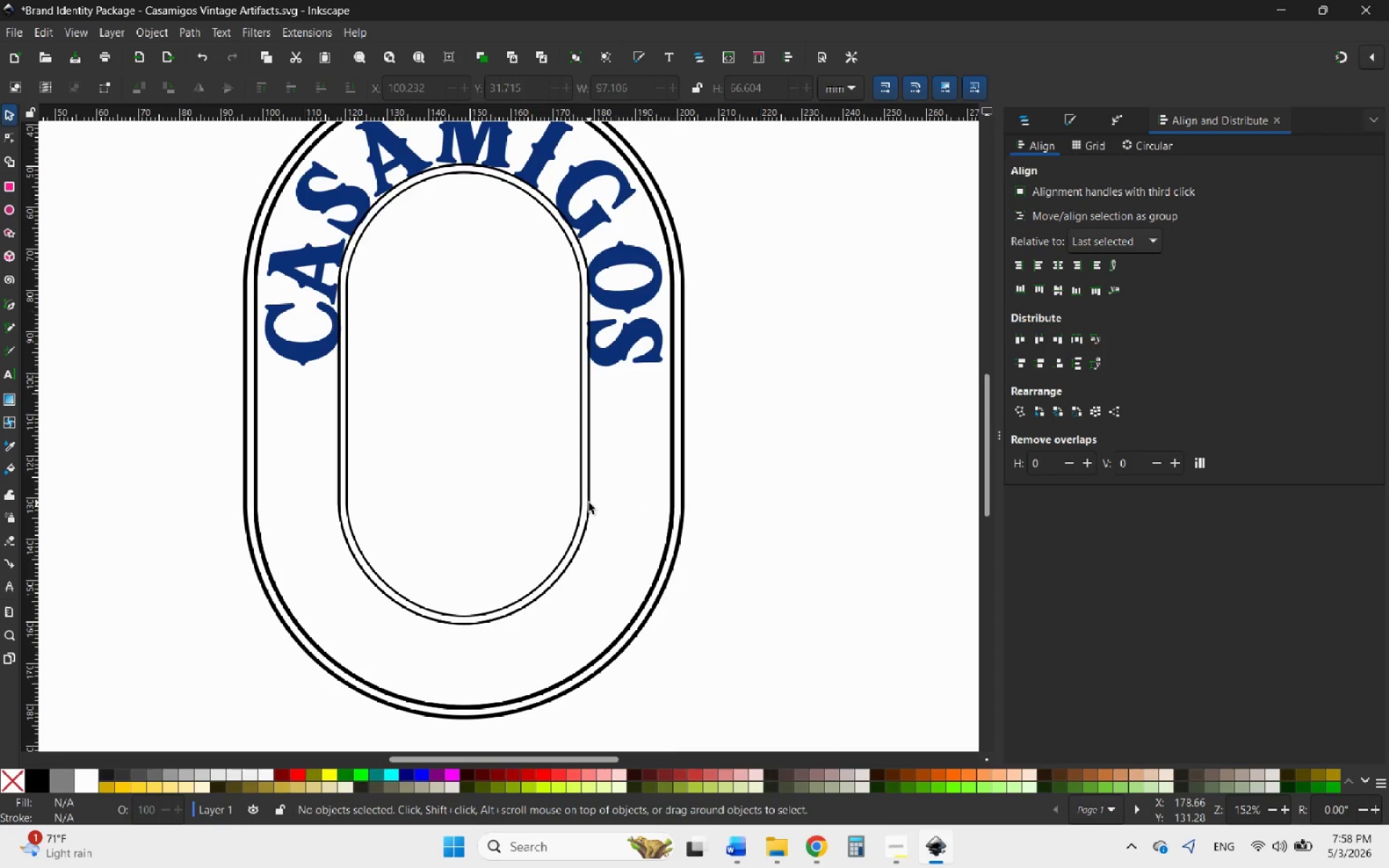 
hold_key(key=ControlLeft, duration=0.55)
 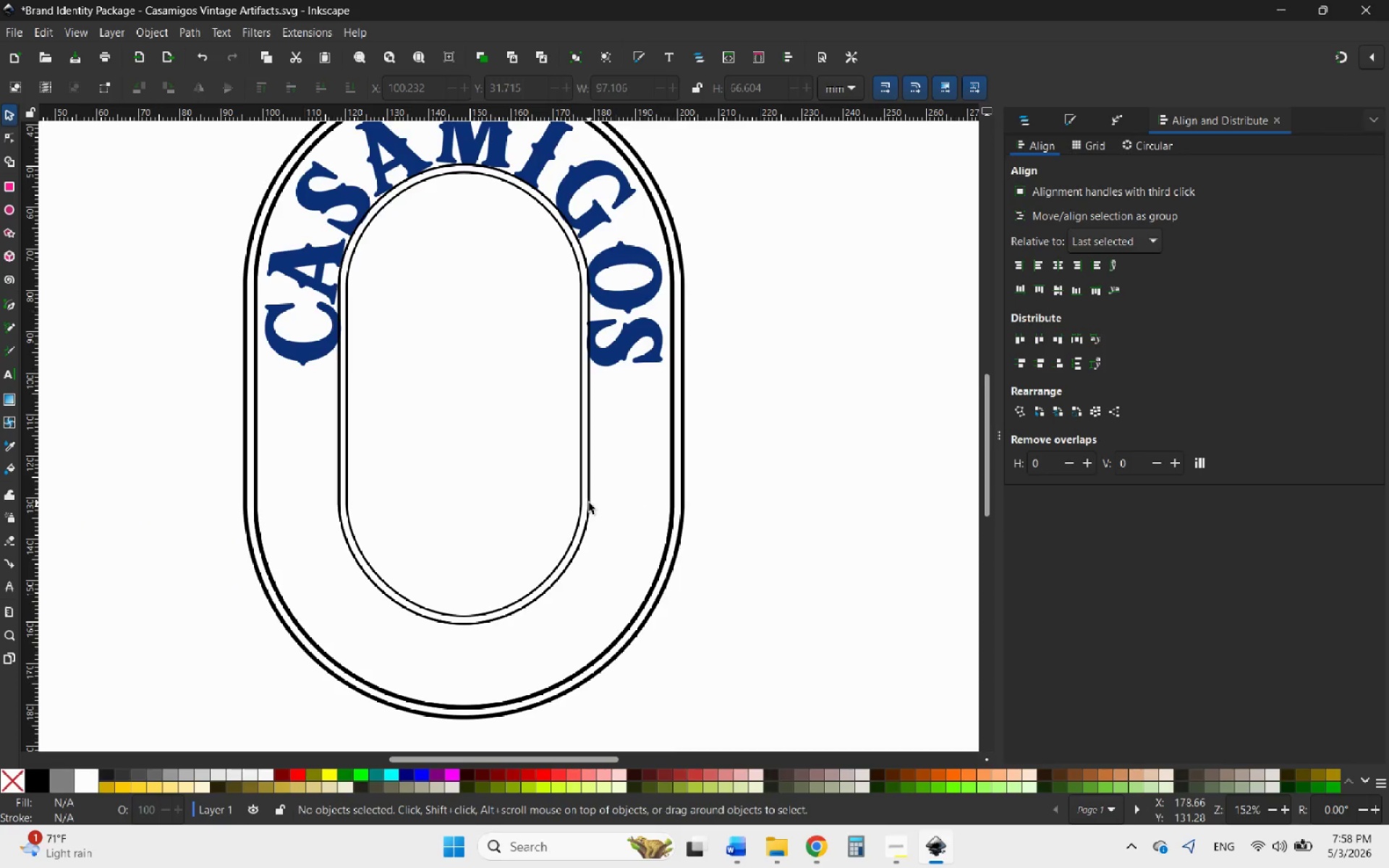 
left_click([589, 503])
 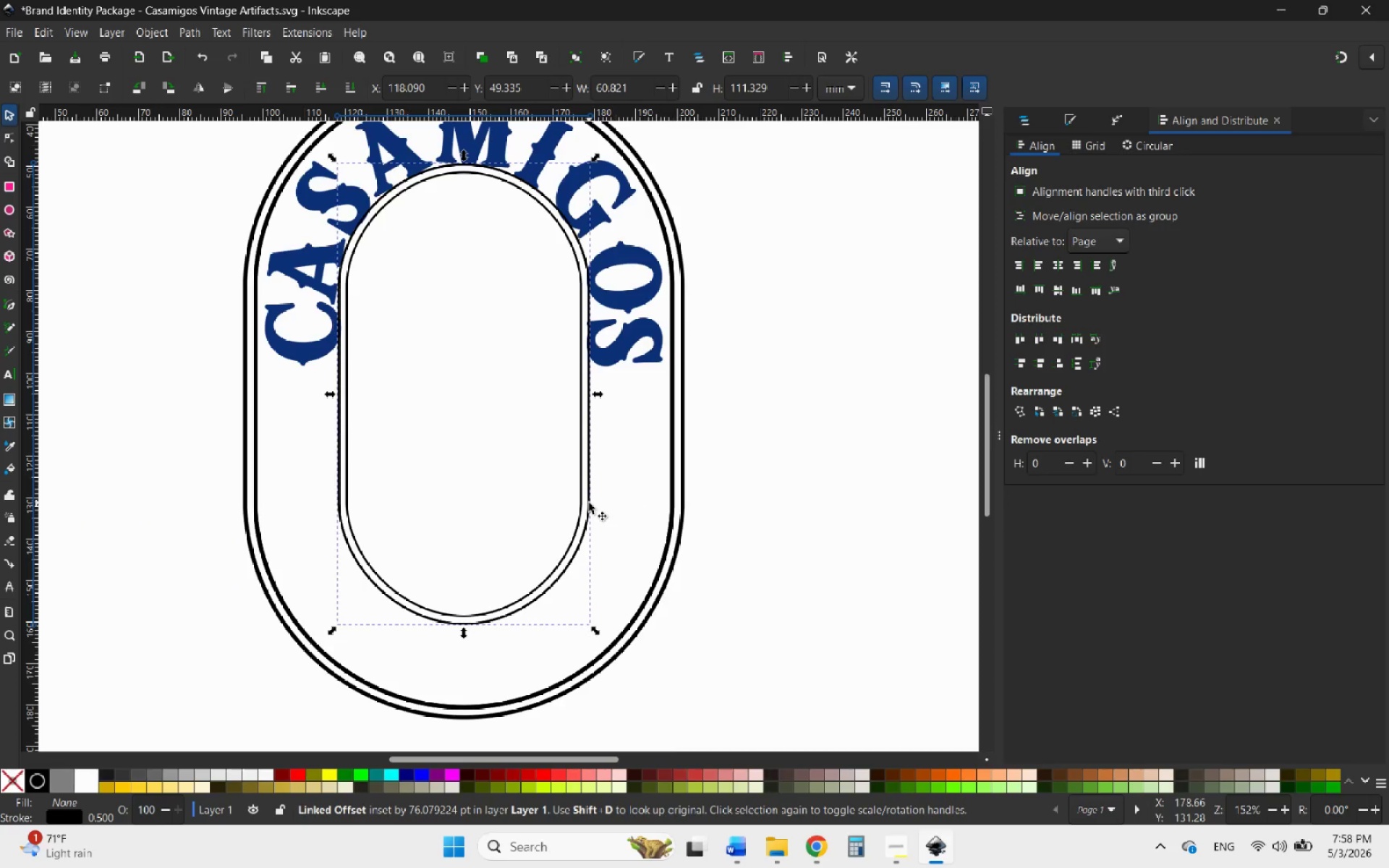 
key(Control+ControlLeft)
 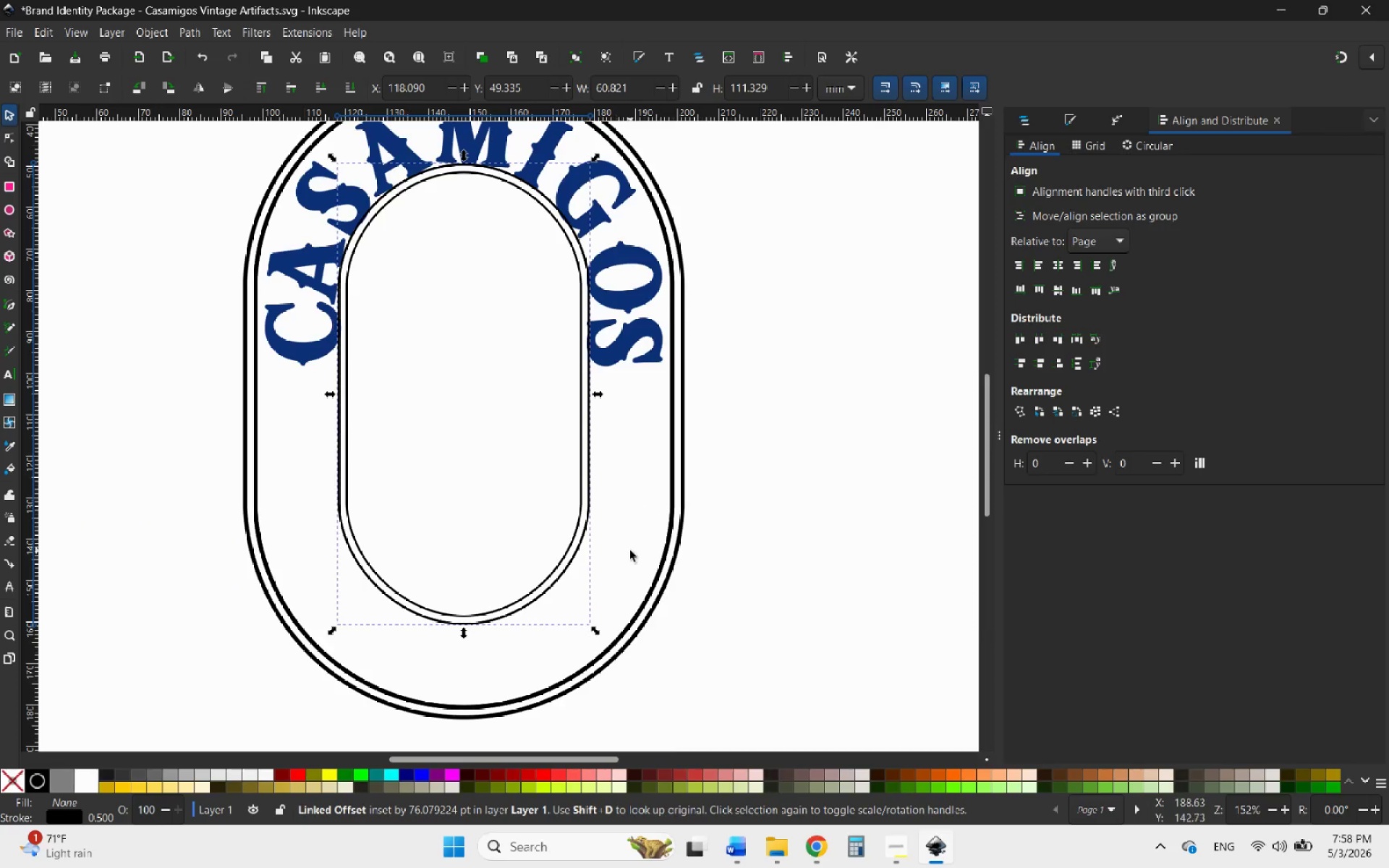 
scroll: coordinate [592, 519], scroll_direction: down, amount: 2.0
 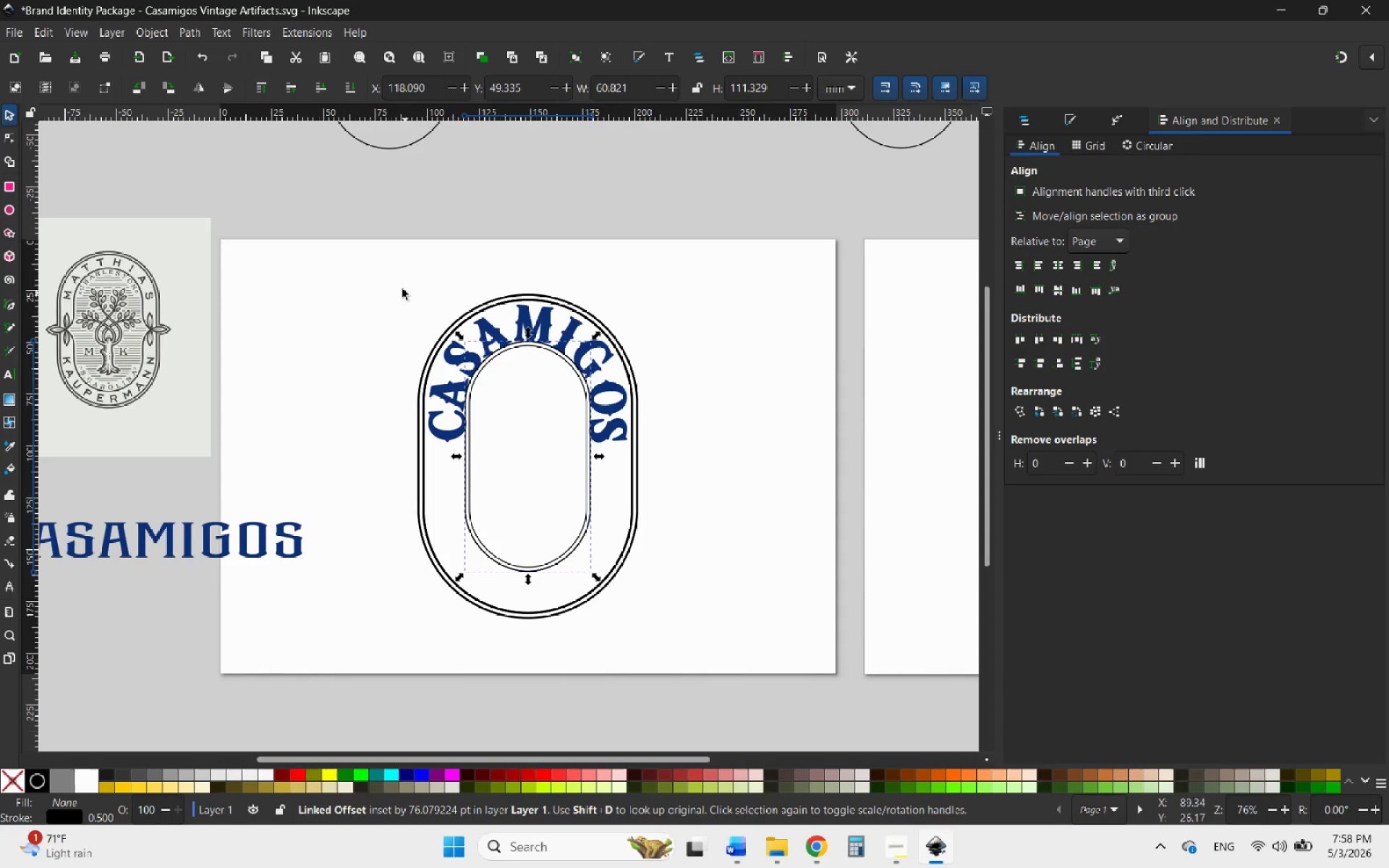 
hold_key(key=ControlLeft, duration=0.58)
 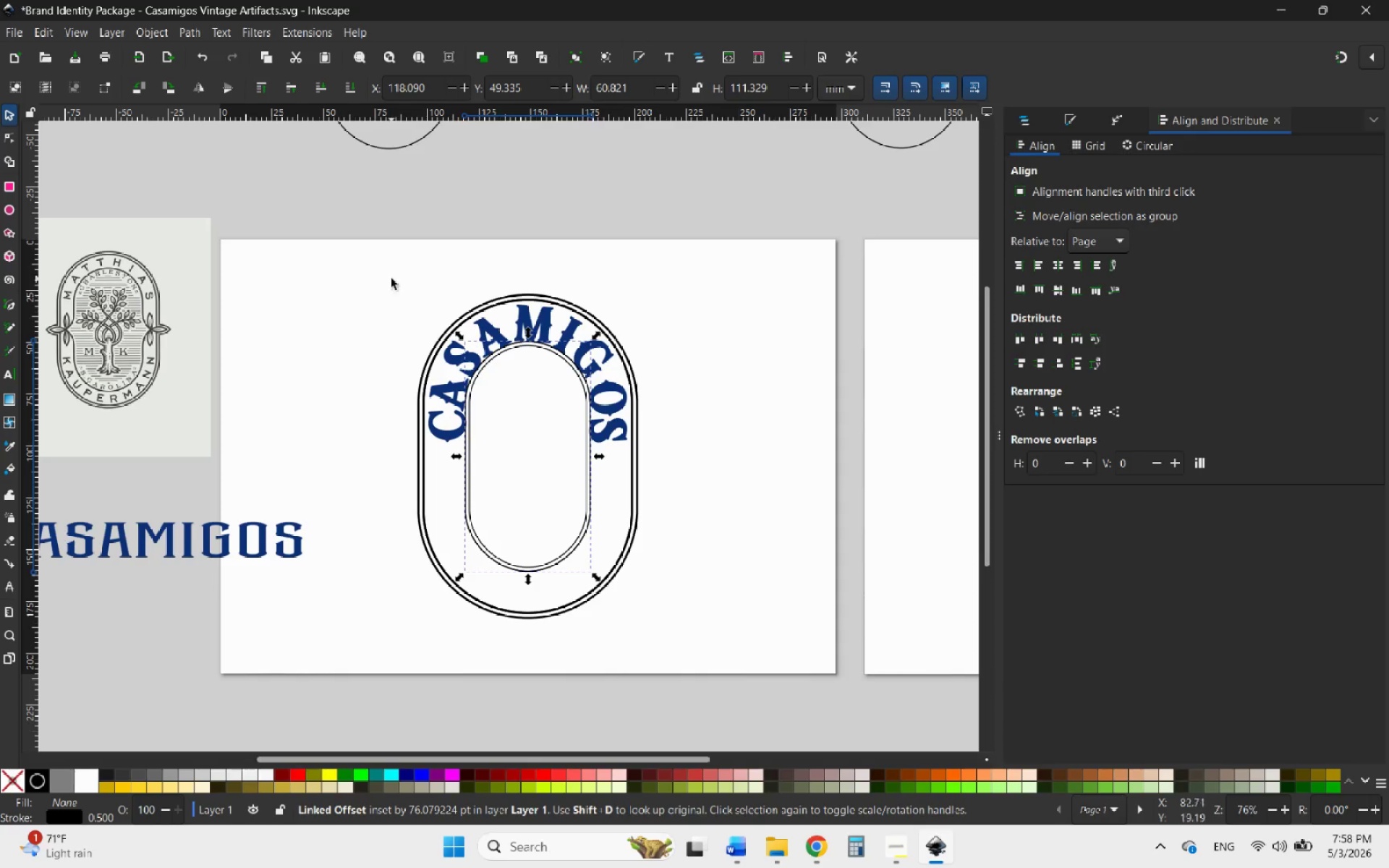 
left_click_drag(start_coordinate=[380, 275], to_coordinate=[673, 668])
 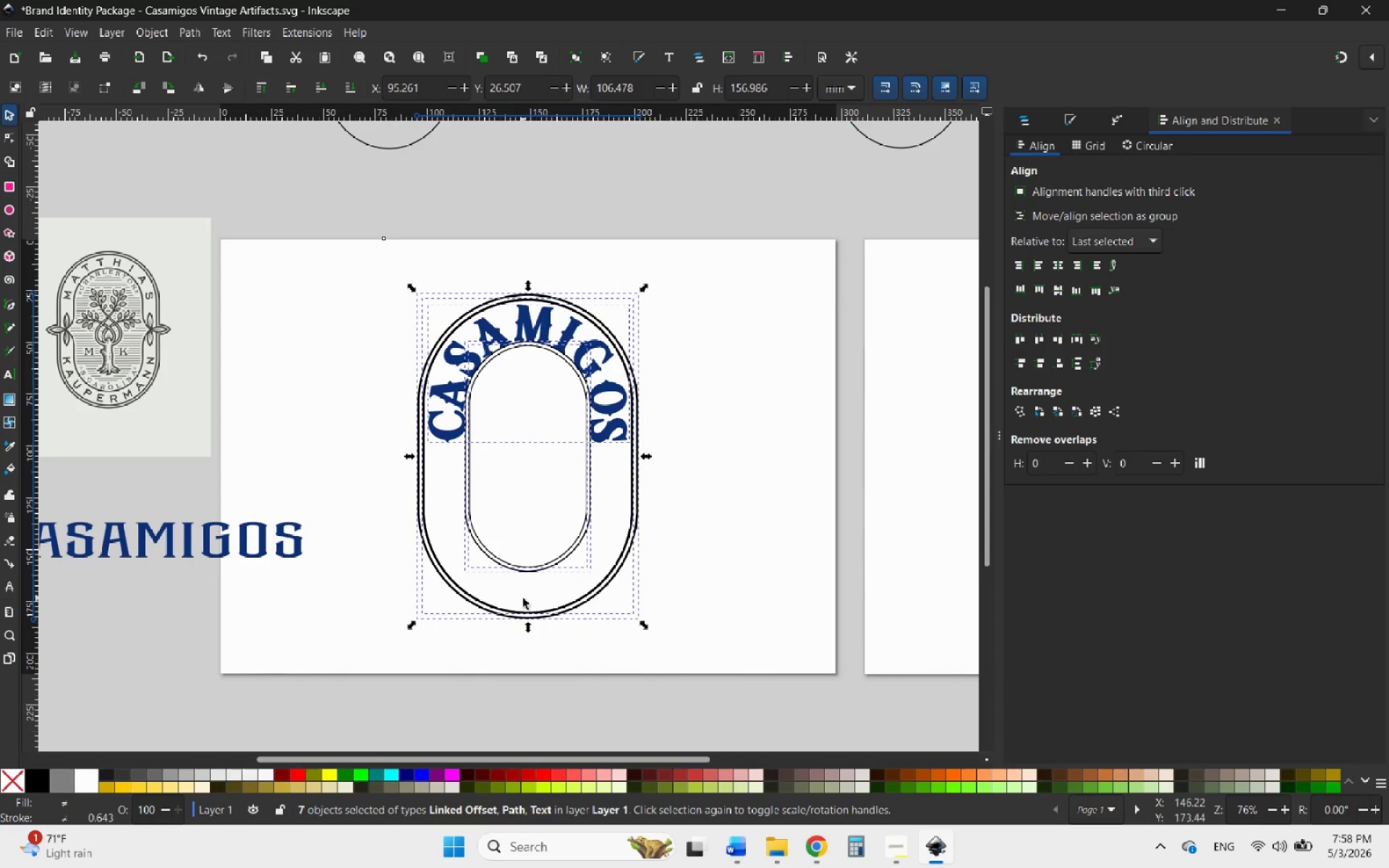 
hold_key(key=ControlLeft, duration=2.23)
scroll: coordinate [412, 502], scroll_direction: up, amount: 1.0
 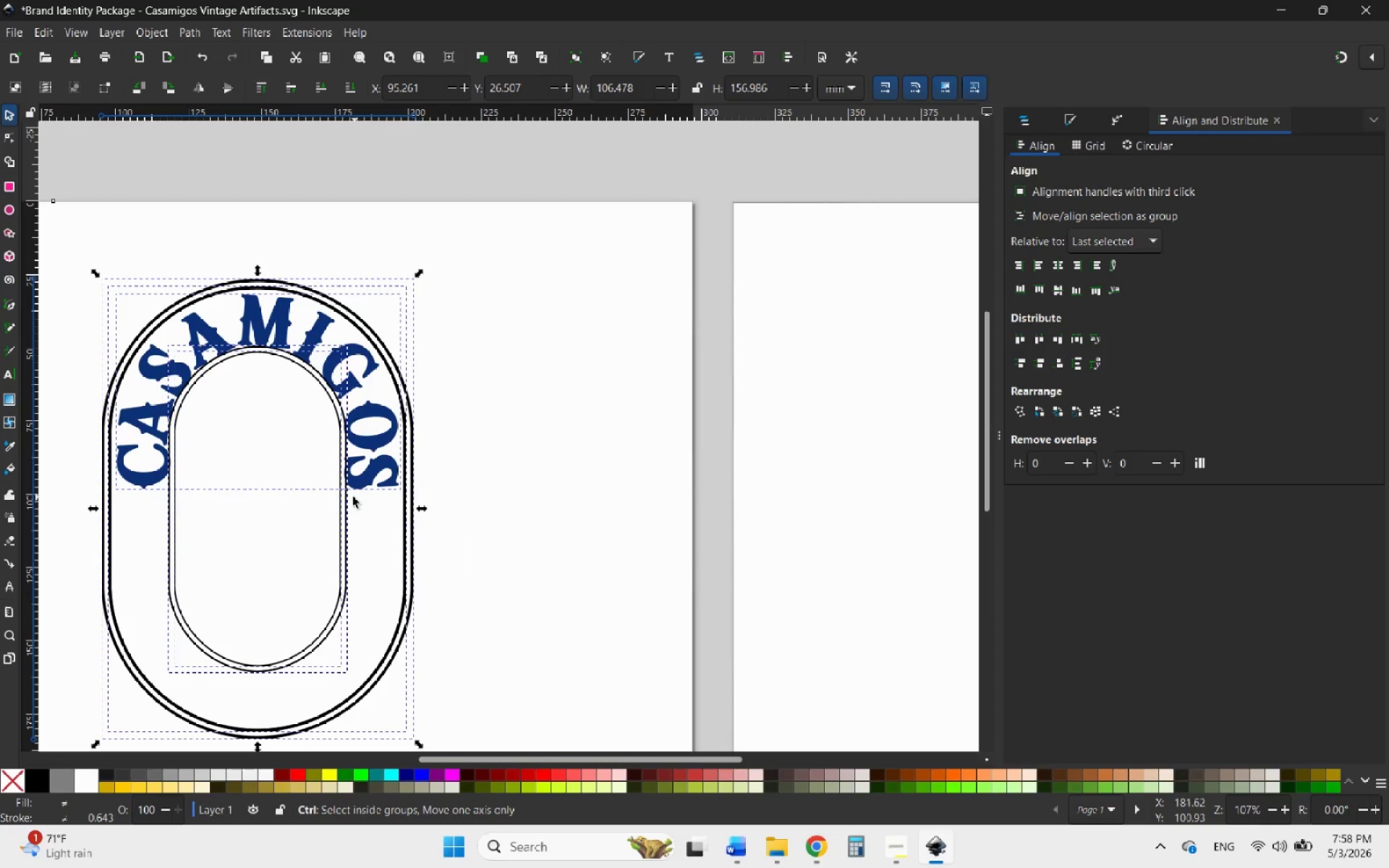 
scroll: coordinate [352, 497], scroll_direction: down, amount: 2.0
 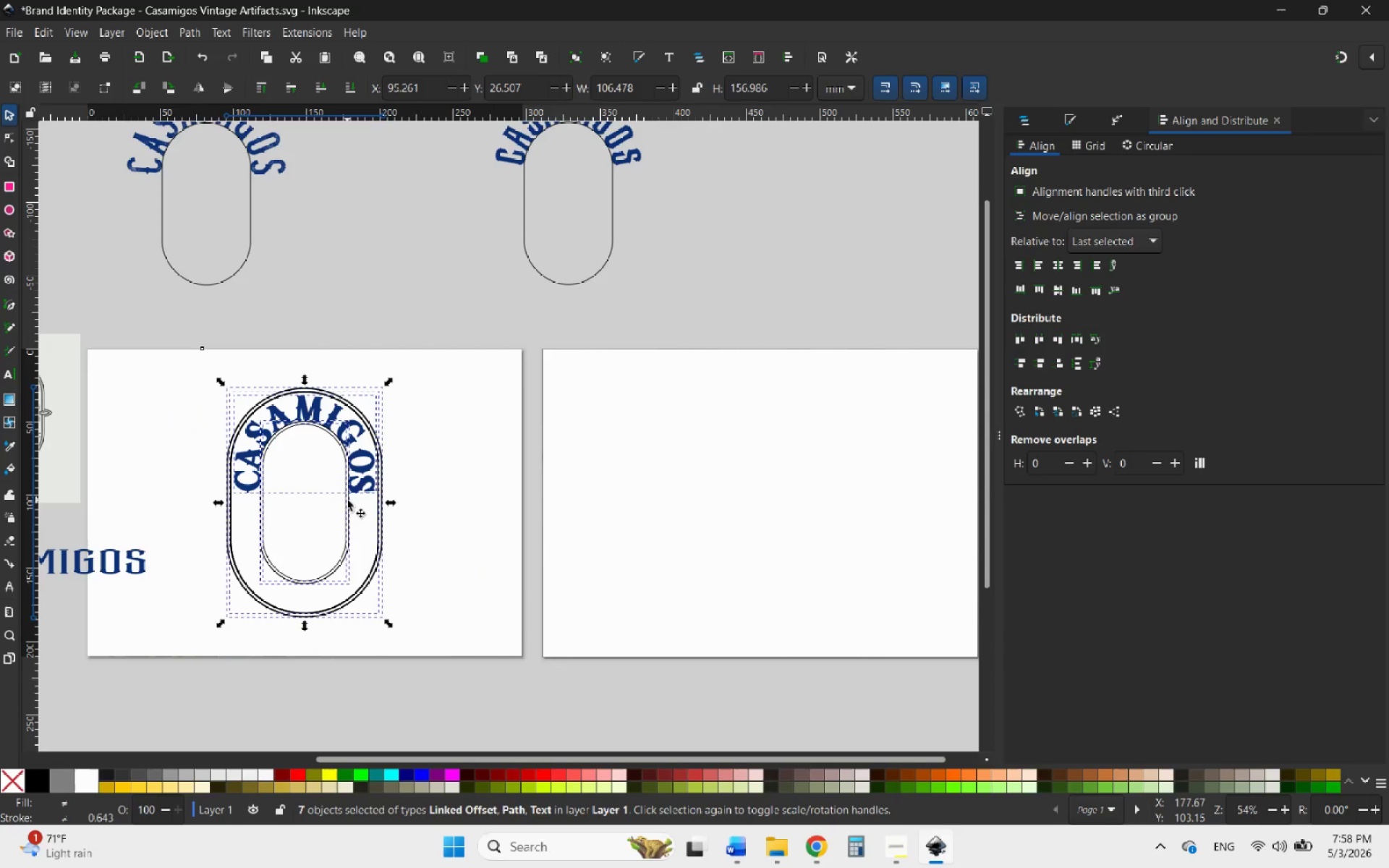 
right_click([347, 500])
 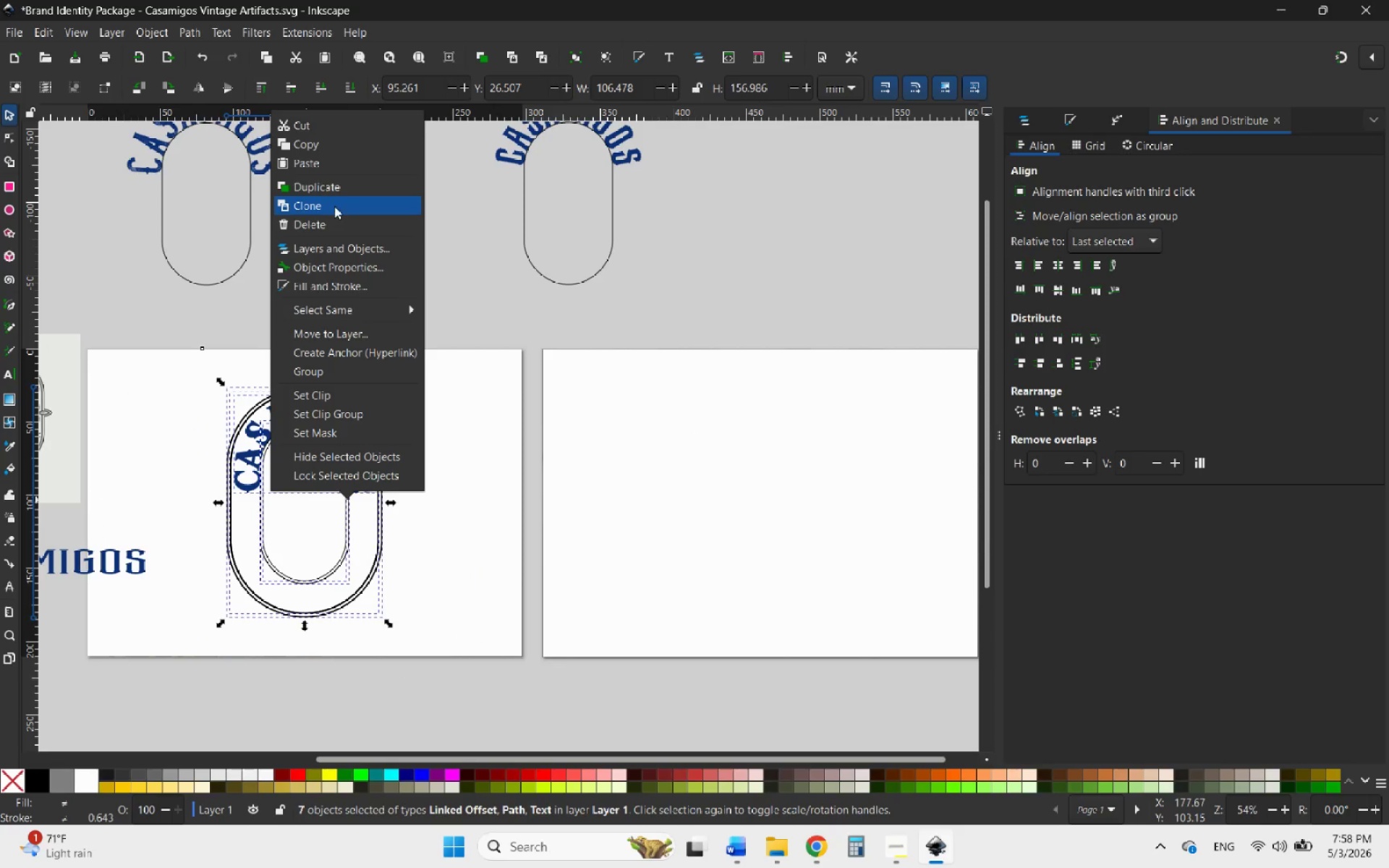 
left_click([328, 191])
 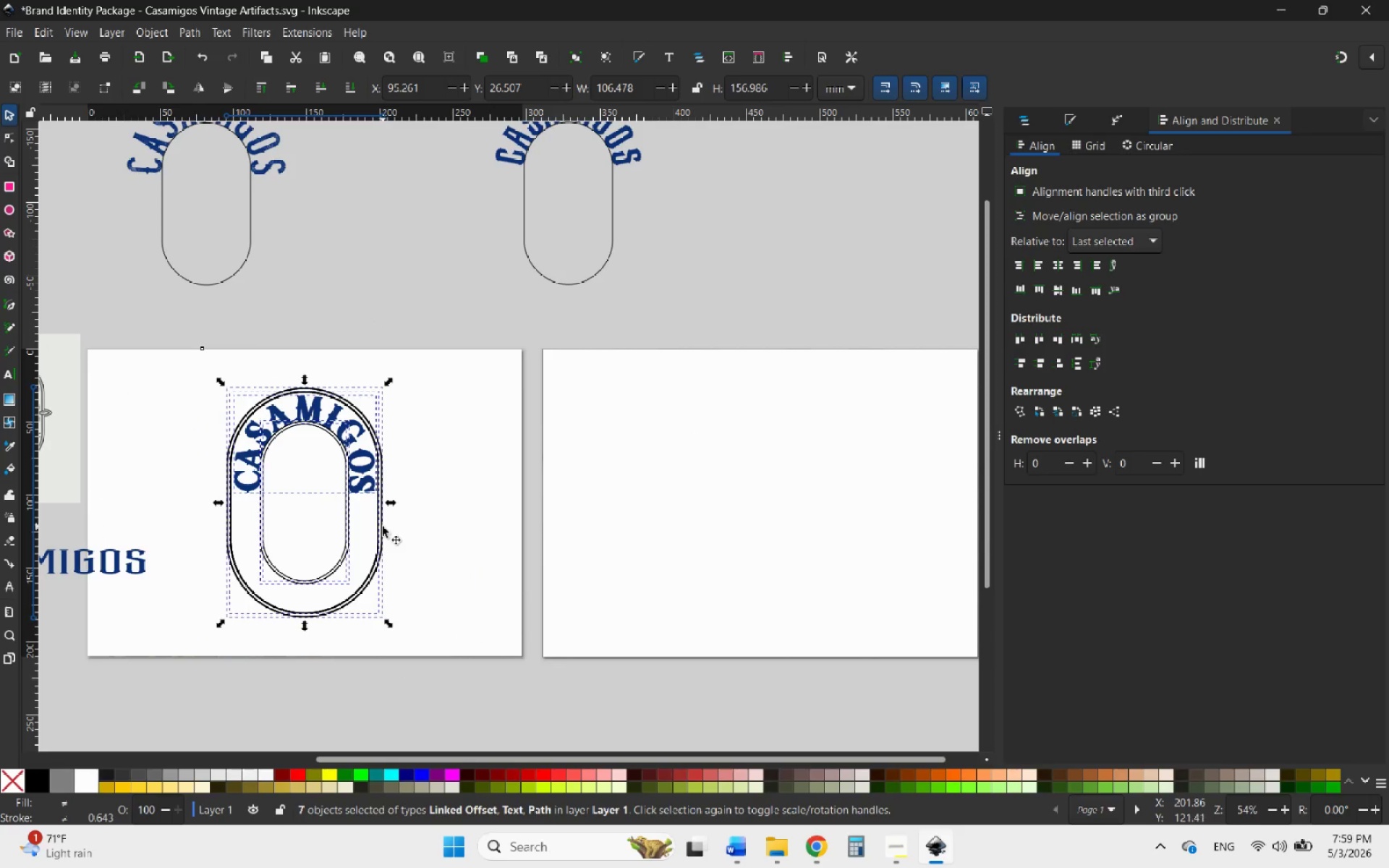 
left_click_drag(start_coordinate=[383, 527], to_coordinate=[763, 530])
 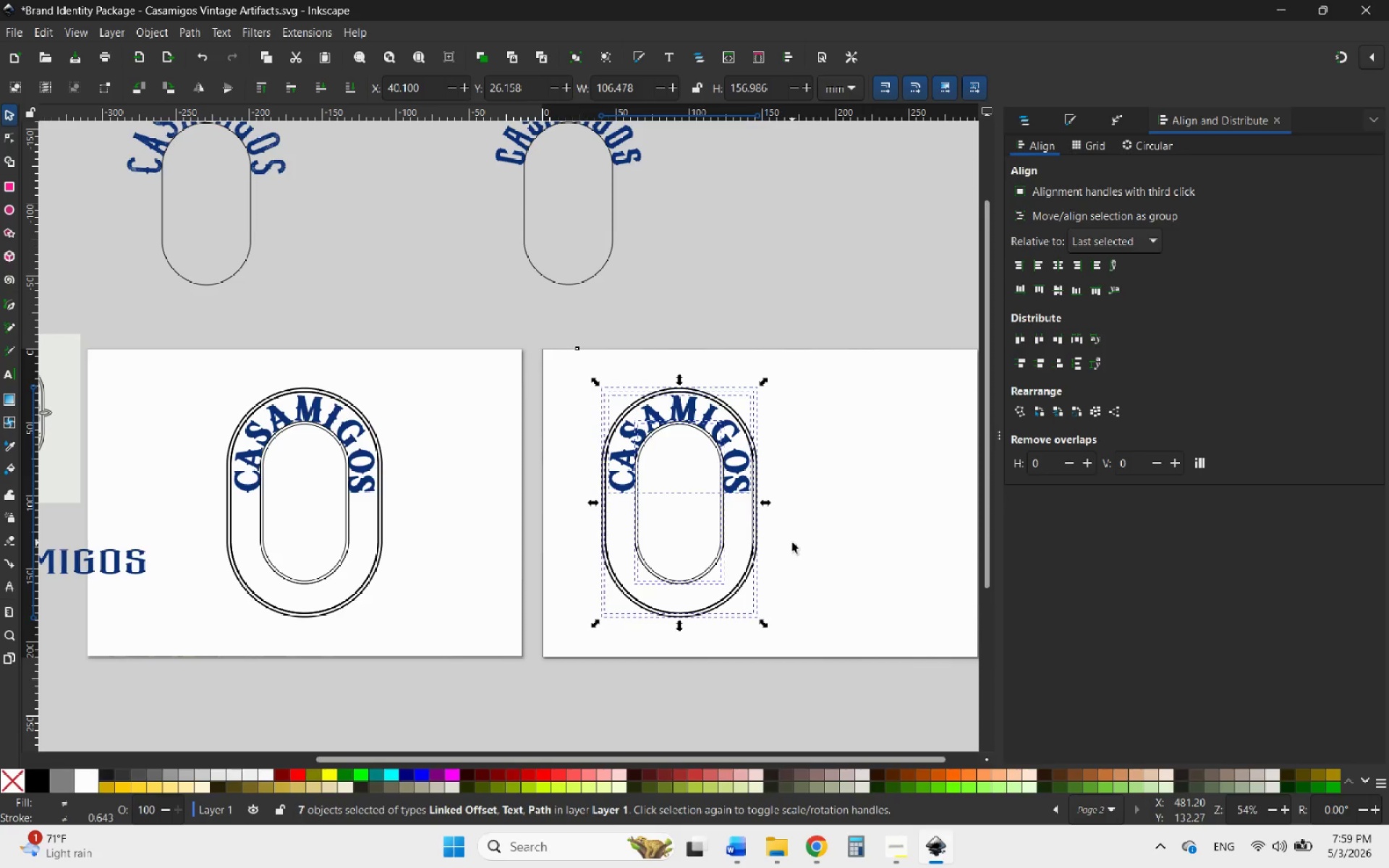 
hold_key(key=ControlLeft, duration=1.14)
 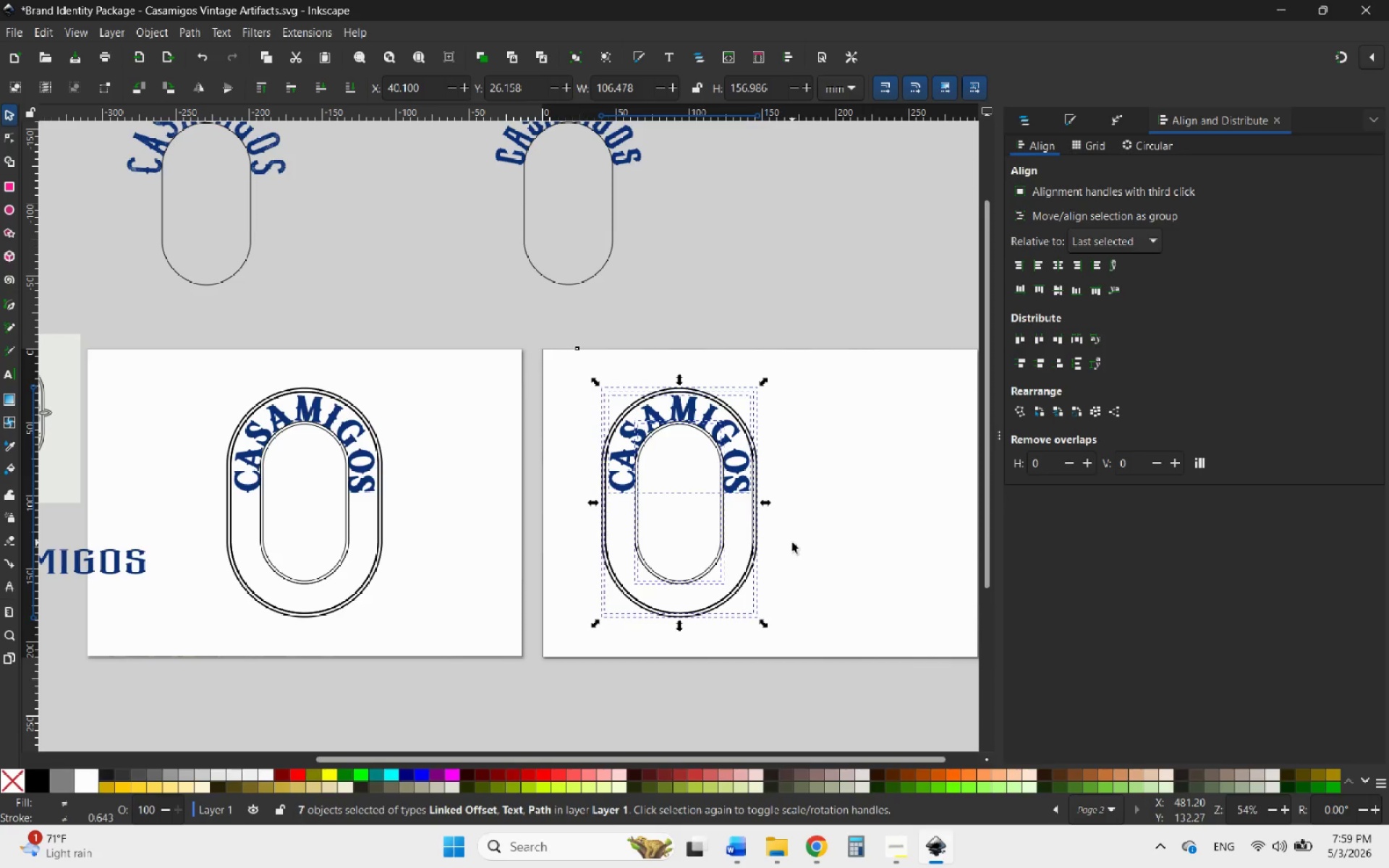 
left_click([792, 542])
 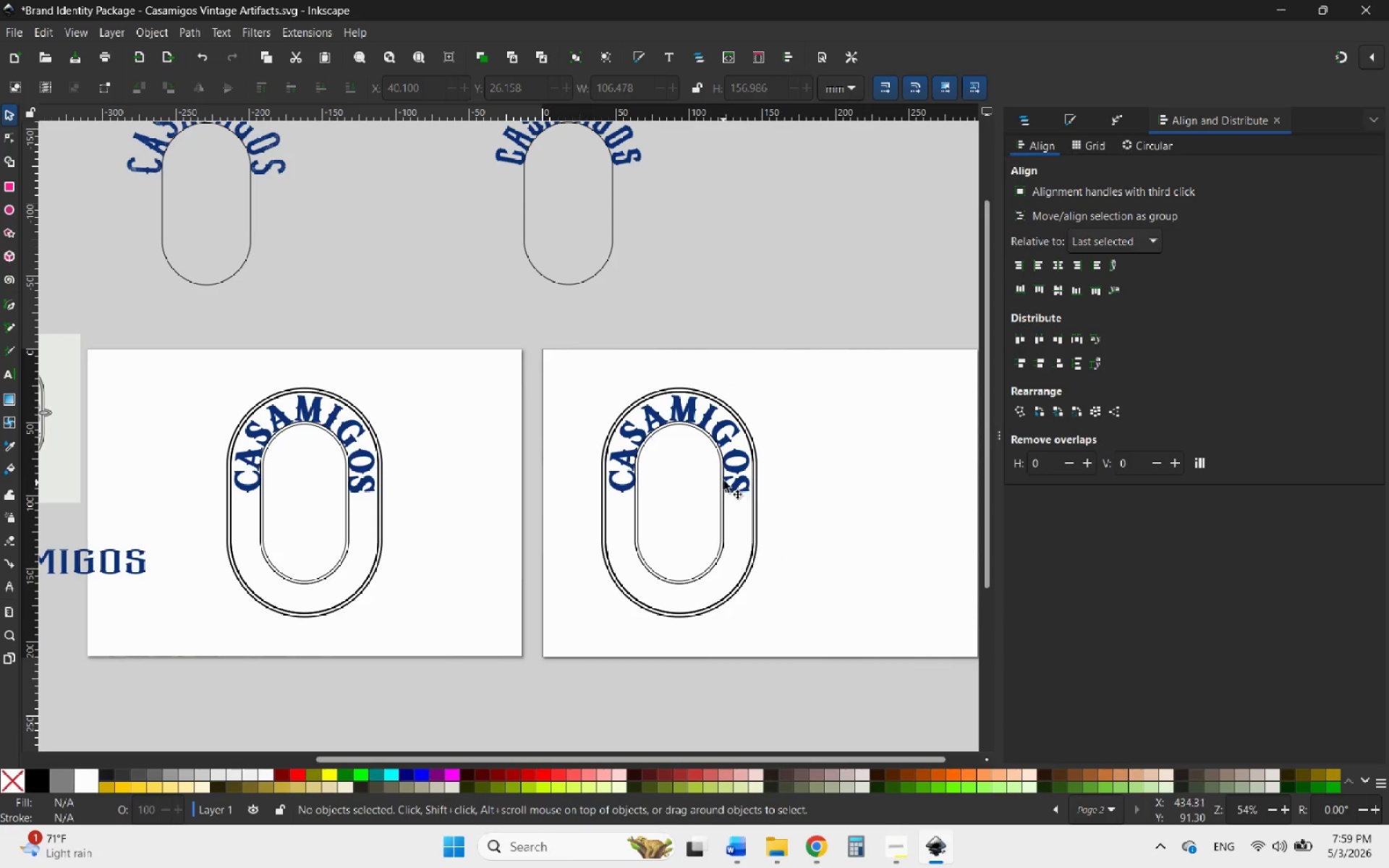 
left_click([742, 481])
 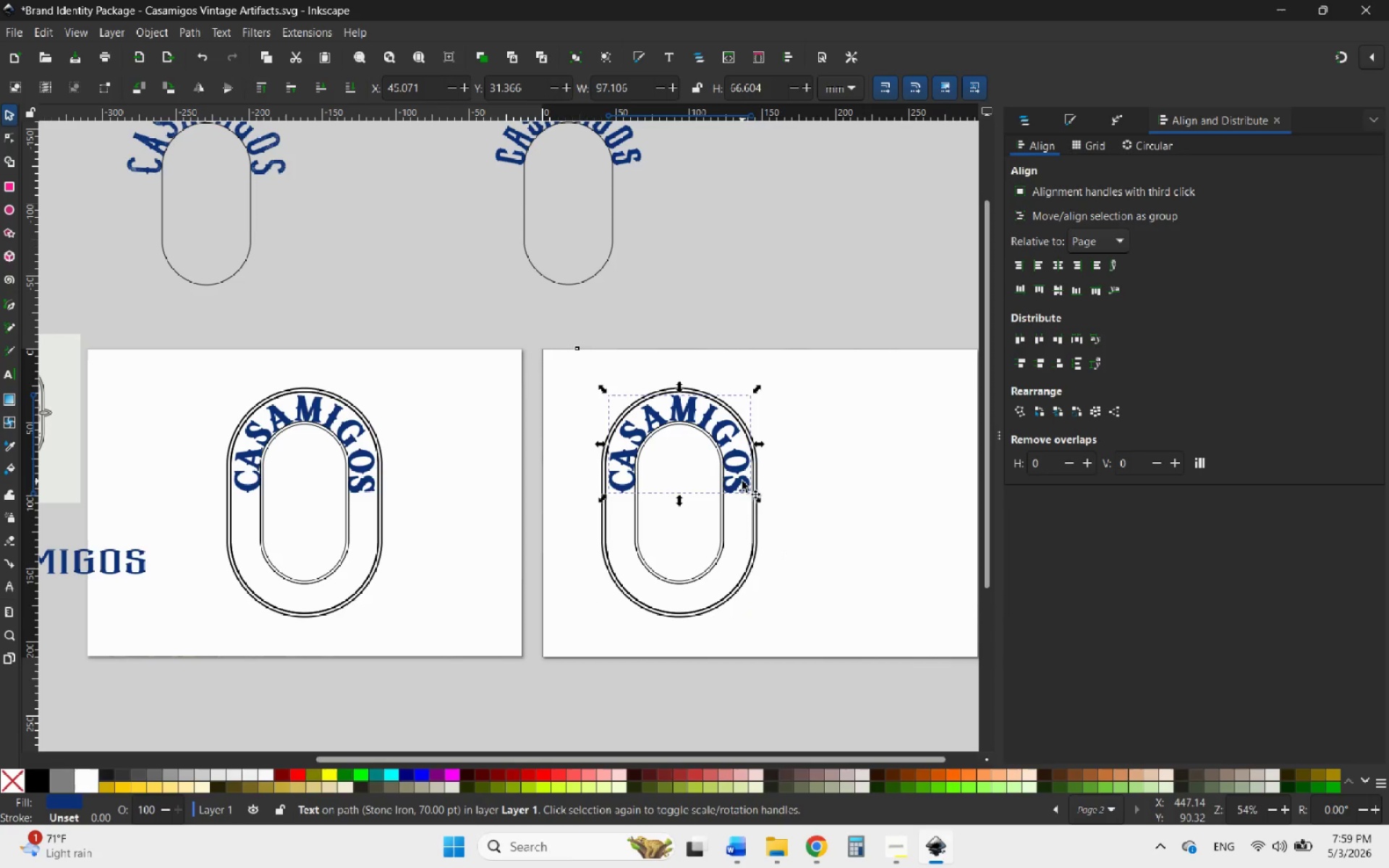 
scroll: coordinate [725, 506], scroll_direction: up, amount: 4.0
 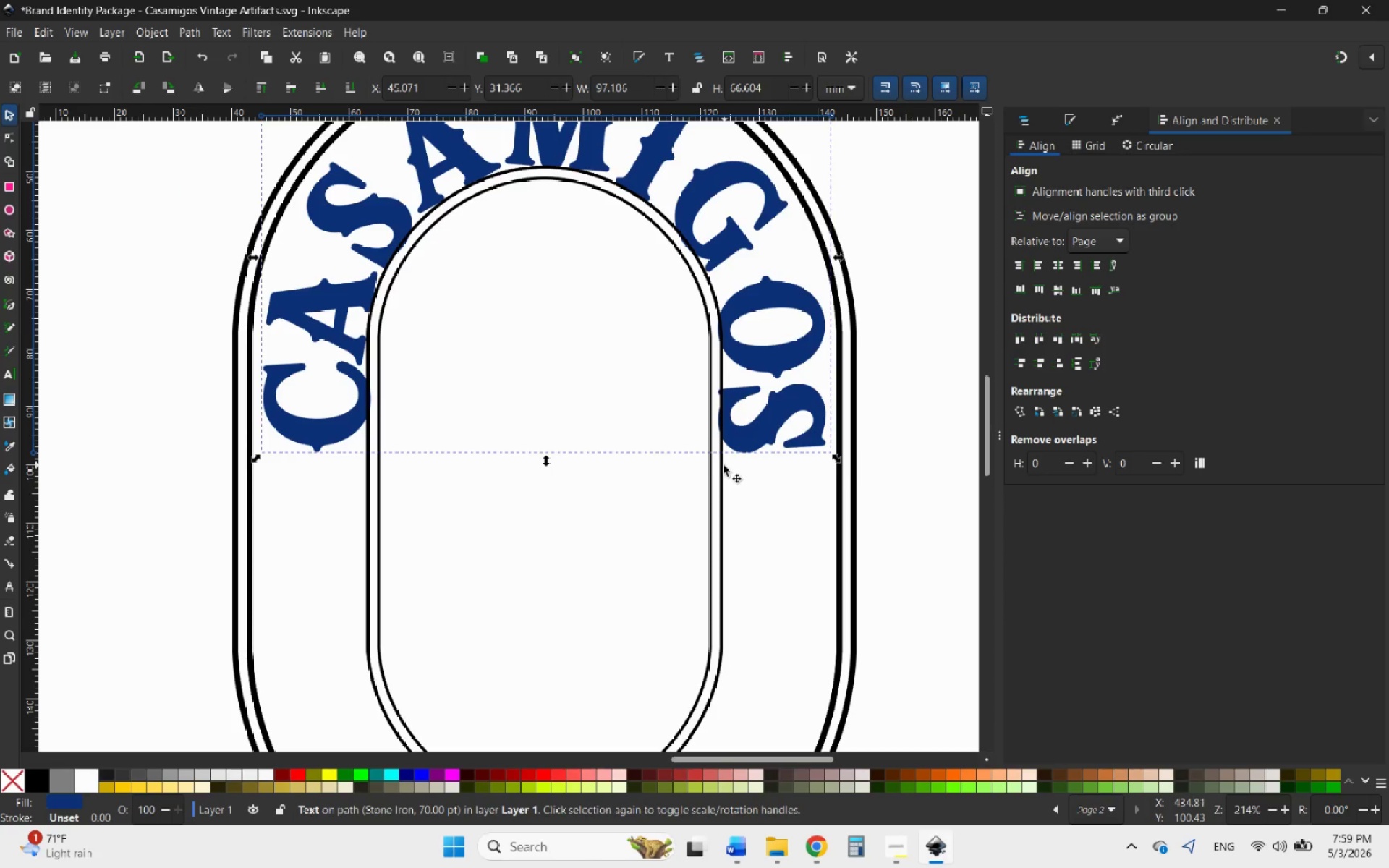 
hold_key(key=ControlLeft, duration=0.52)
 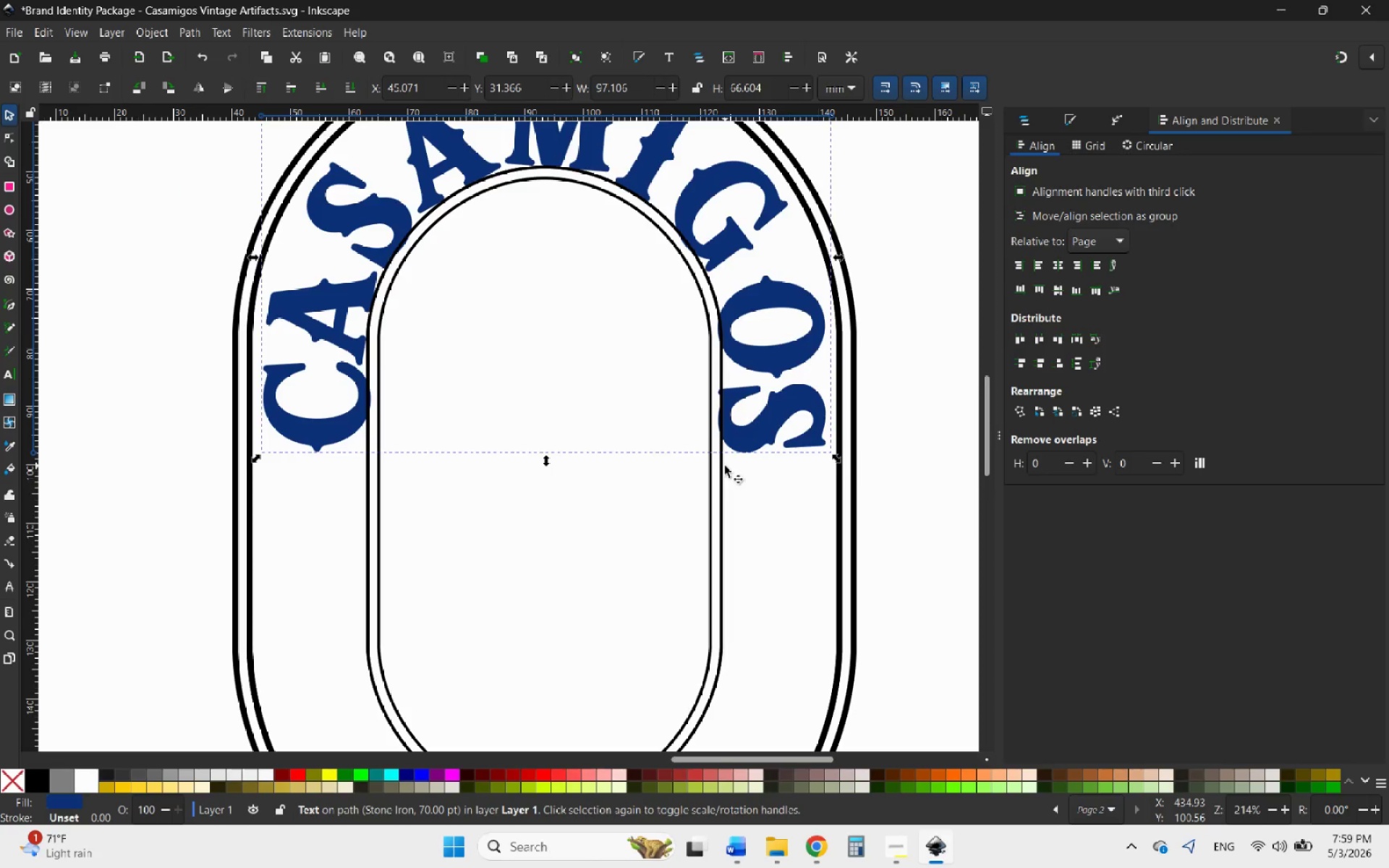 
left_click([721, 465])
 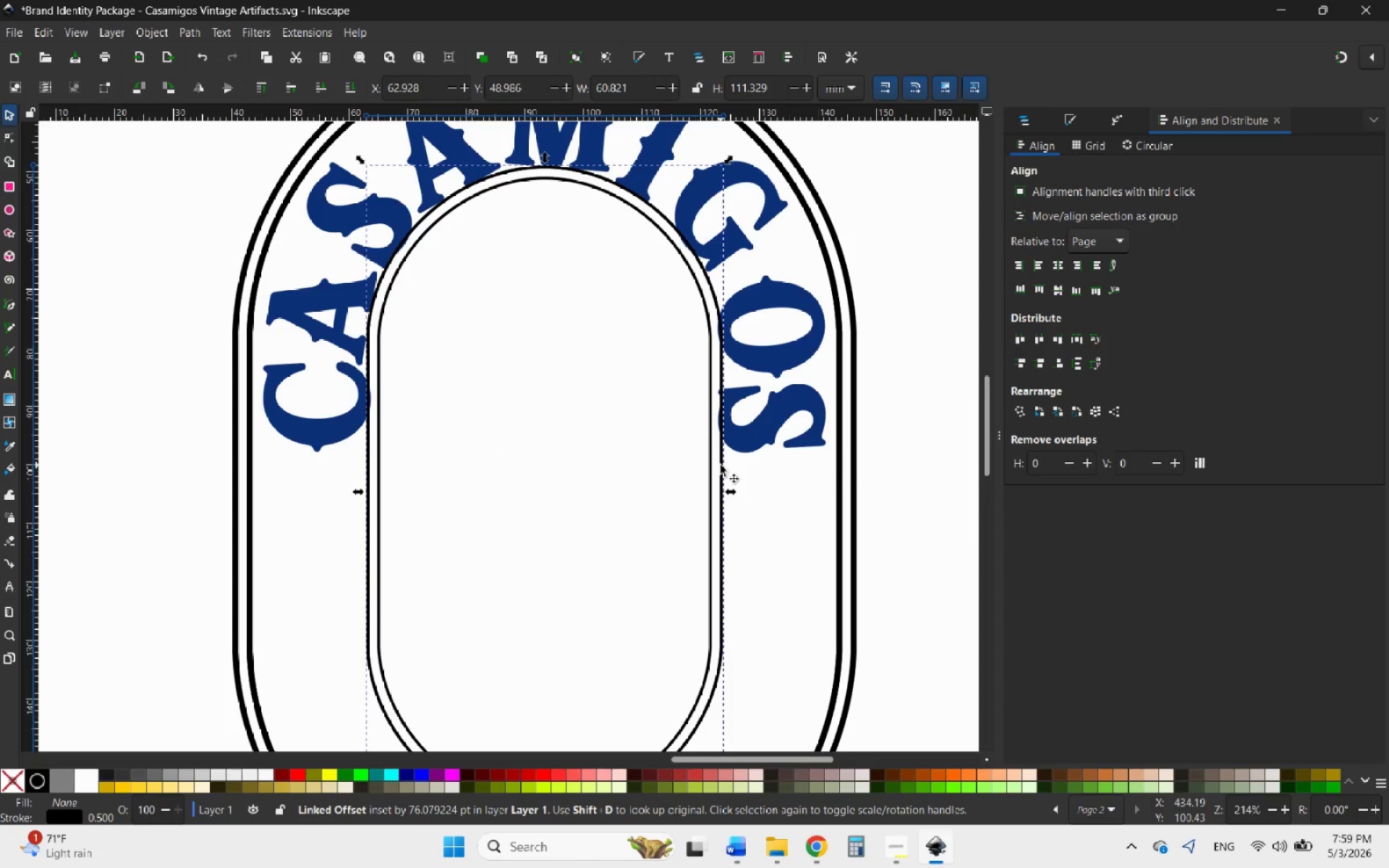 
left_click_drag(start_coordinate=[721, 465], to_coordinate=[732, 465])
 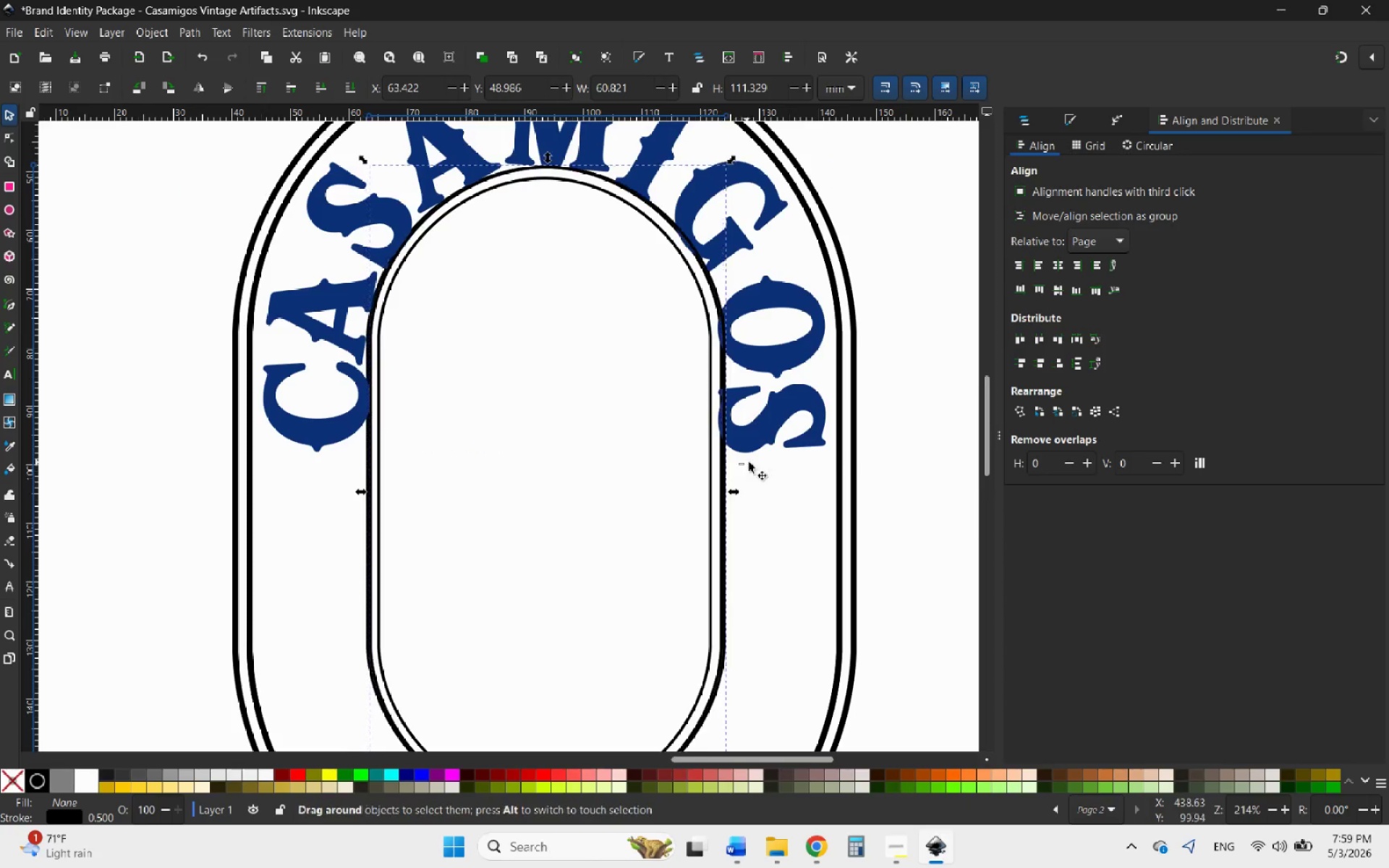 
left_click_drag(start_coordinate=[739, 464], to_coordinate=[827, 459])
 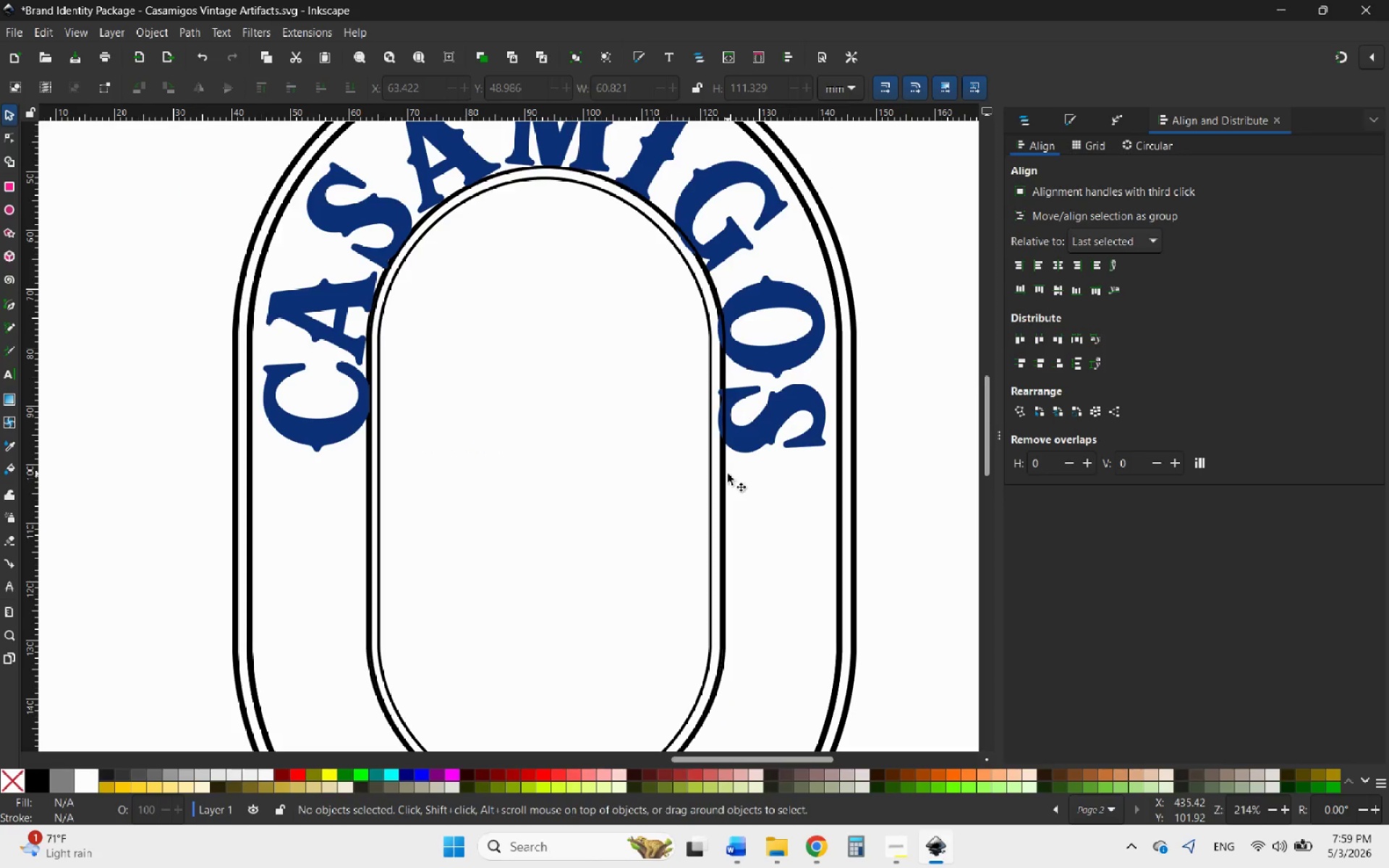 
key(Control+Z)
 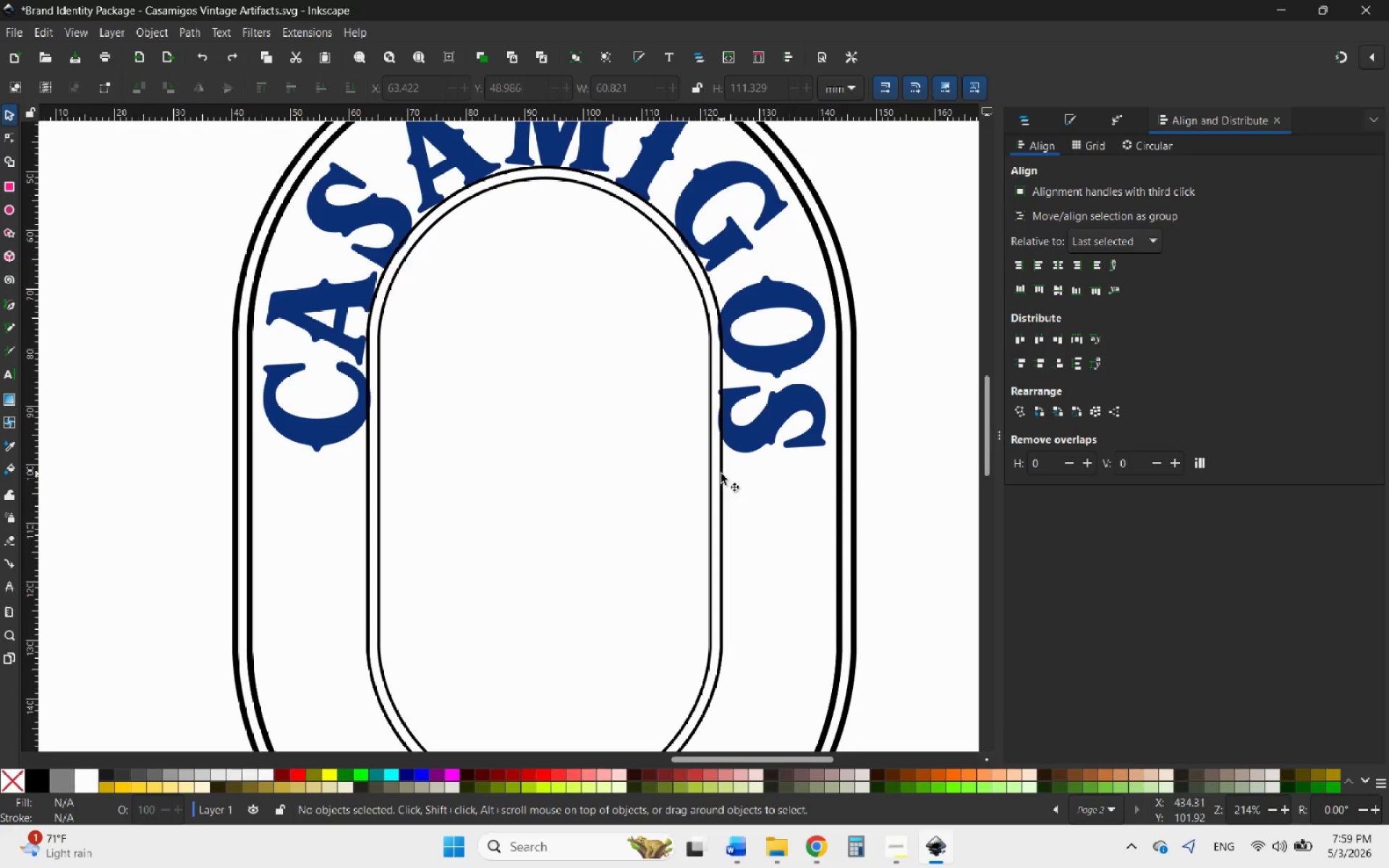 
left_click([721, 474])
 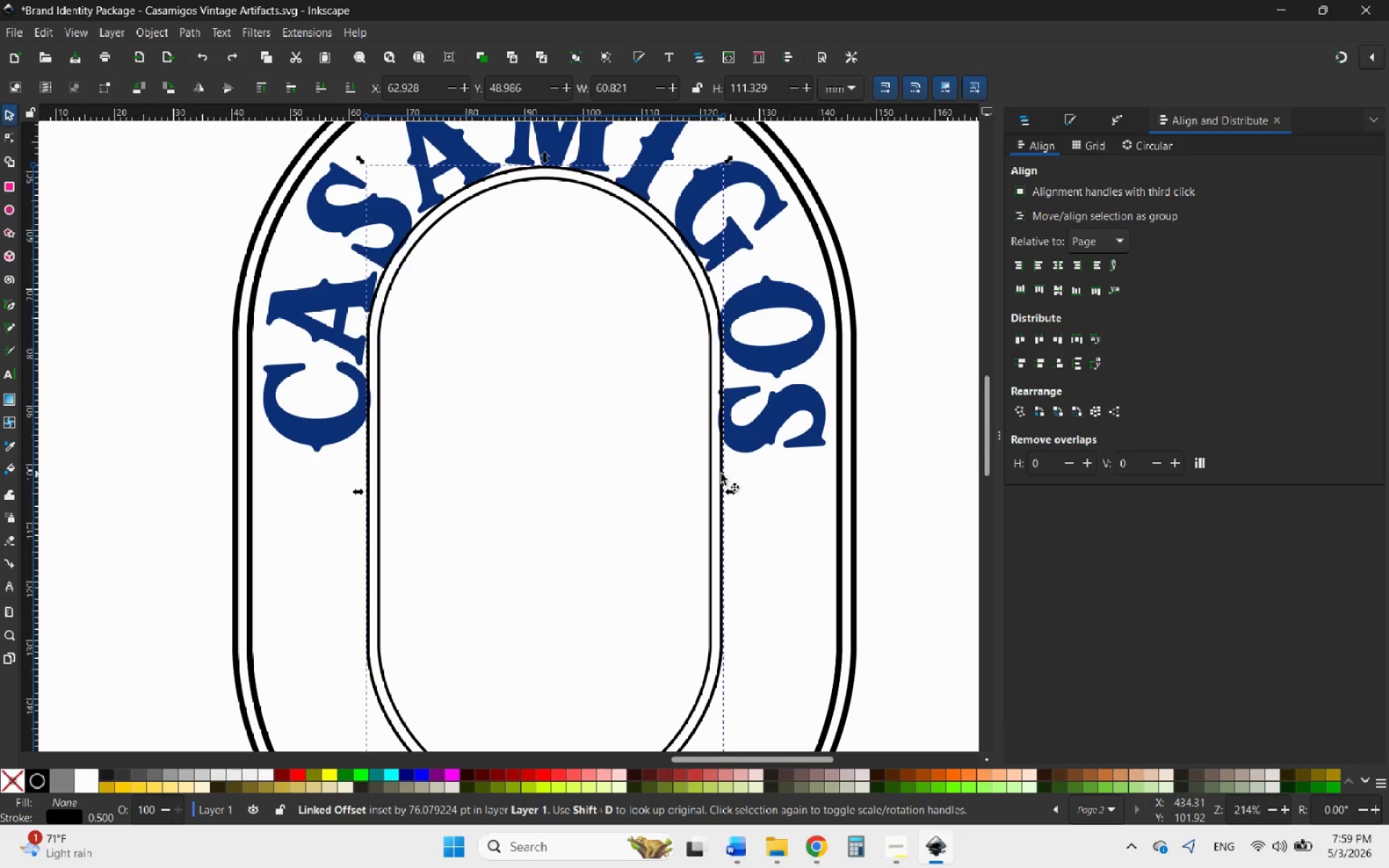 
left_click_drag(start_coordinate=[721, 473], to_coordinate=[804, 448])
 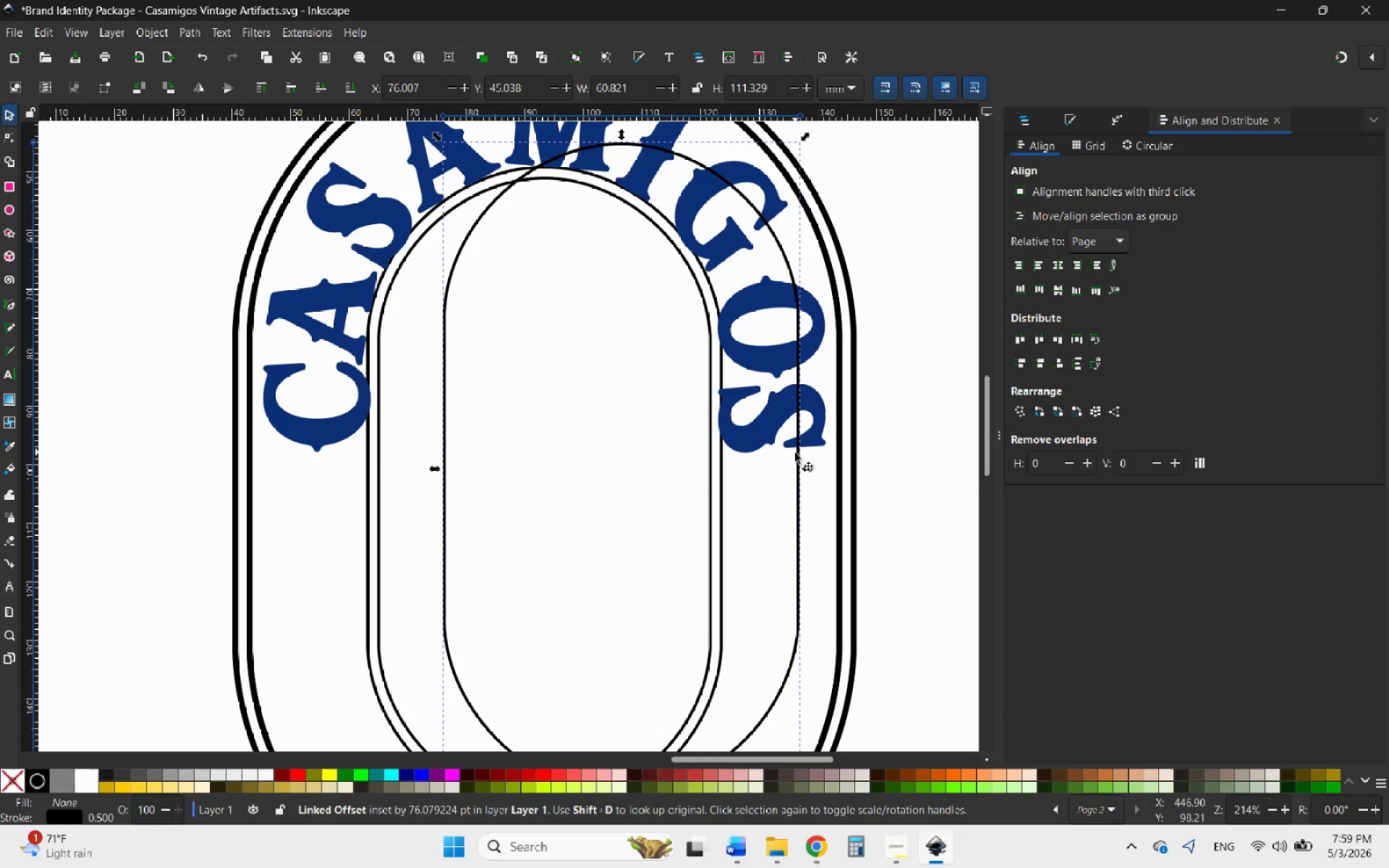 
key(Control+Z)
 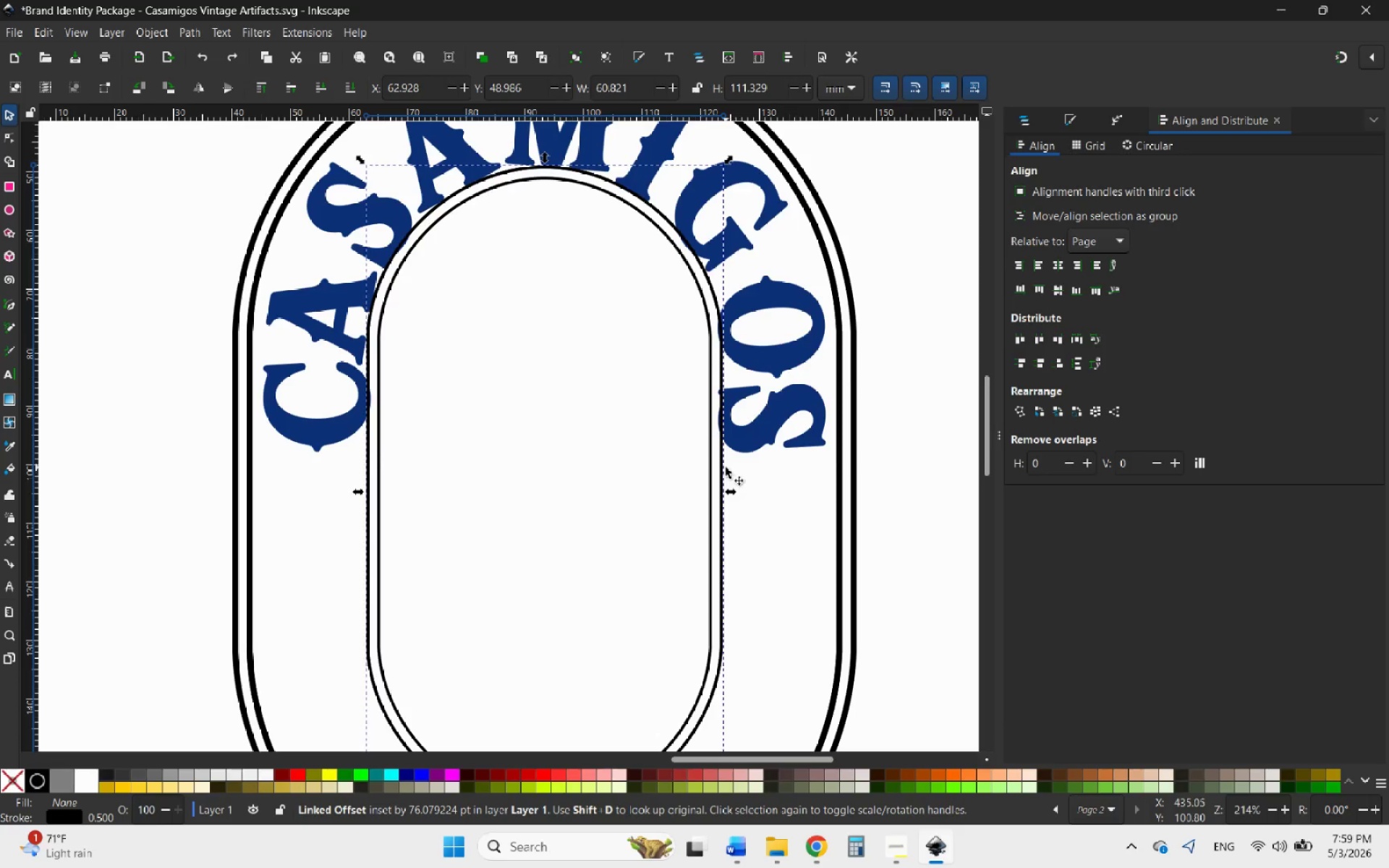 
left_click_drag(start_coordinate=[724, 467], to_coordinate=[769, 461])
 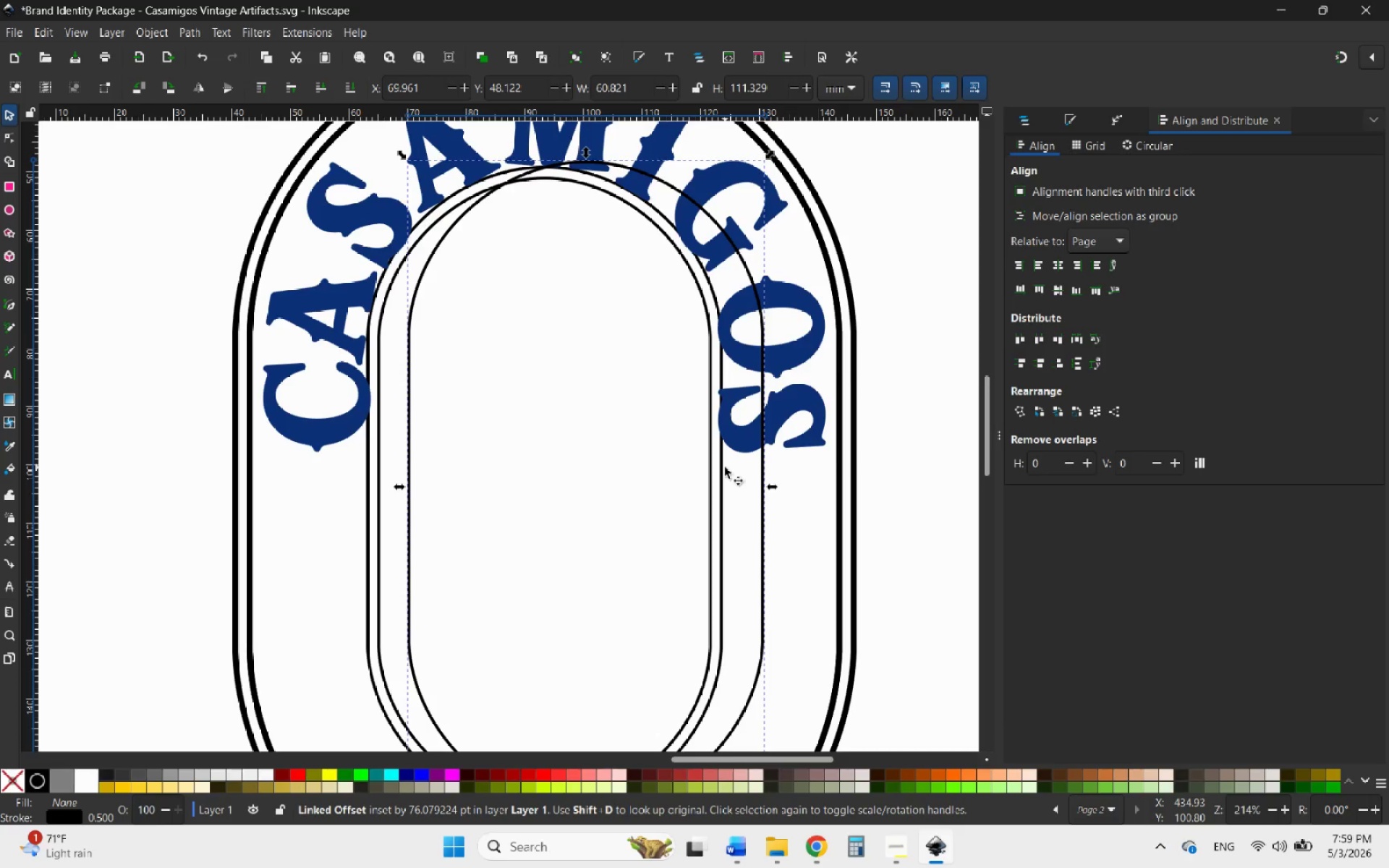 
left_click([721, 468])
 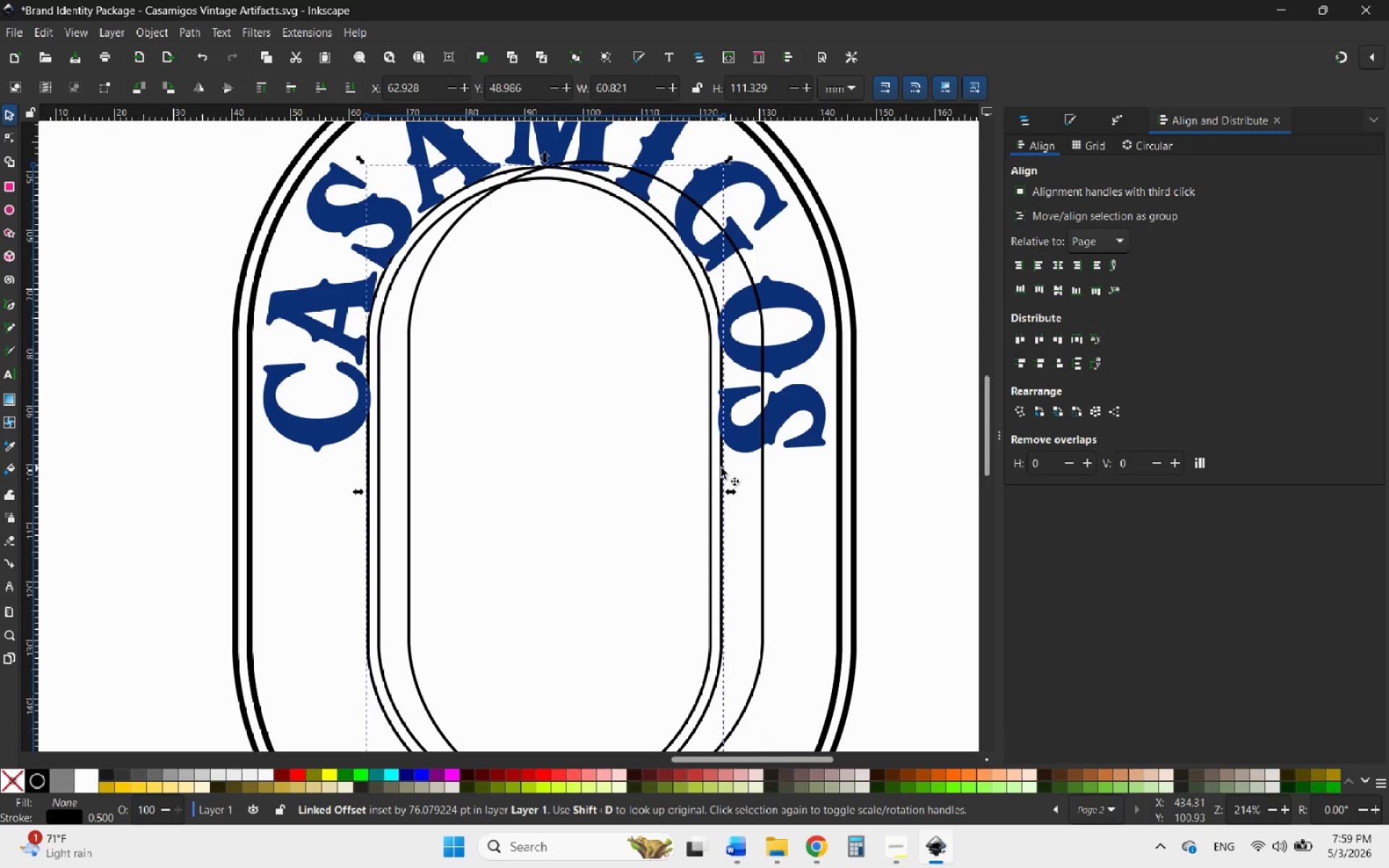 
left_click_drag(start_coordinate=[721, 468], to_coordinate=[829, 422])
 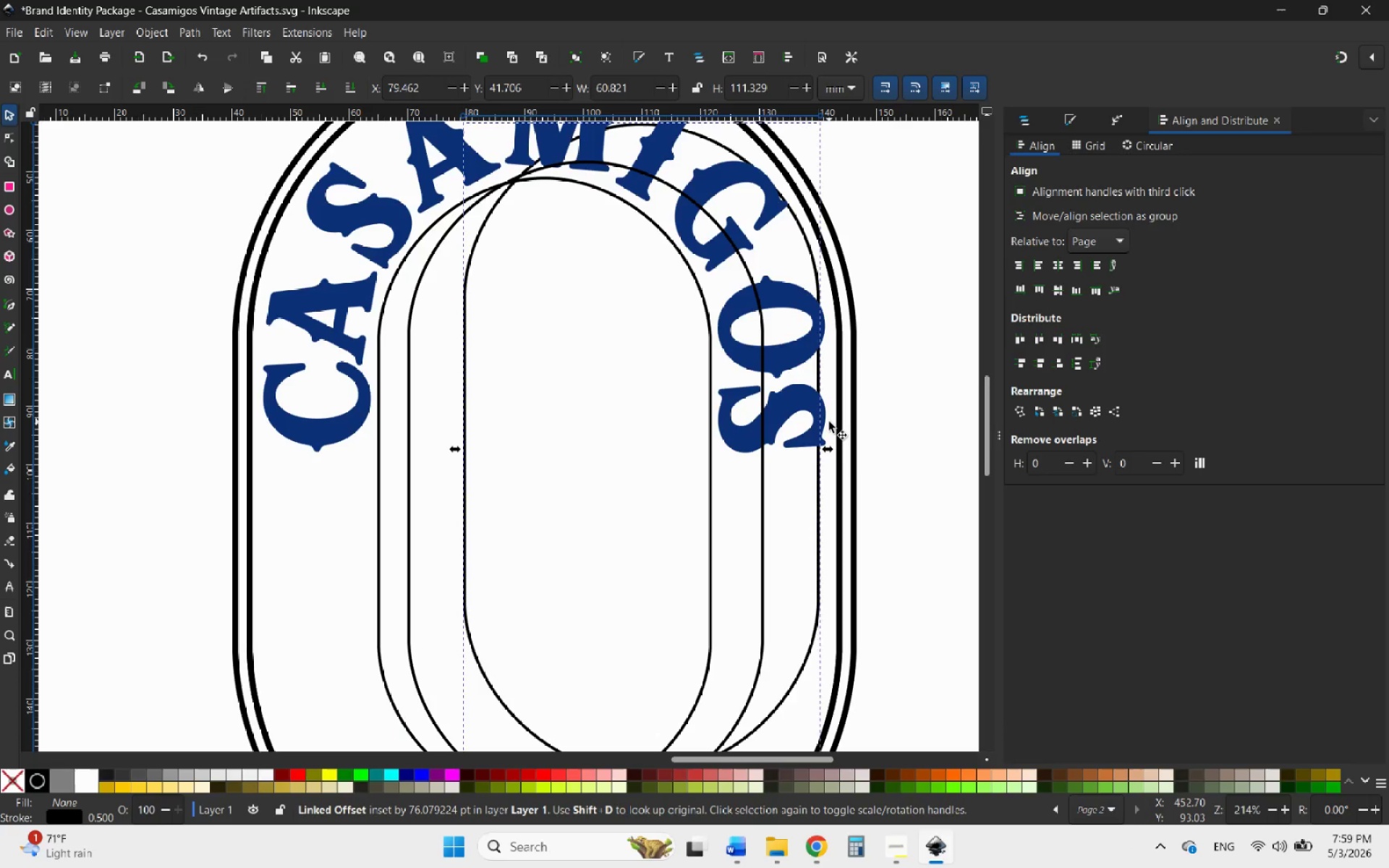 
key(Control+Z)
 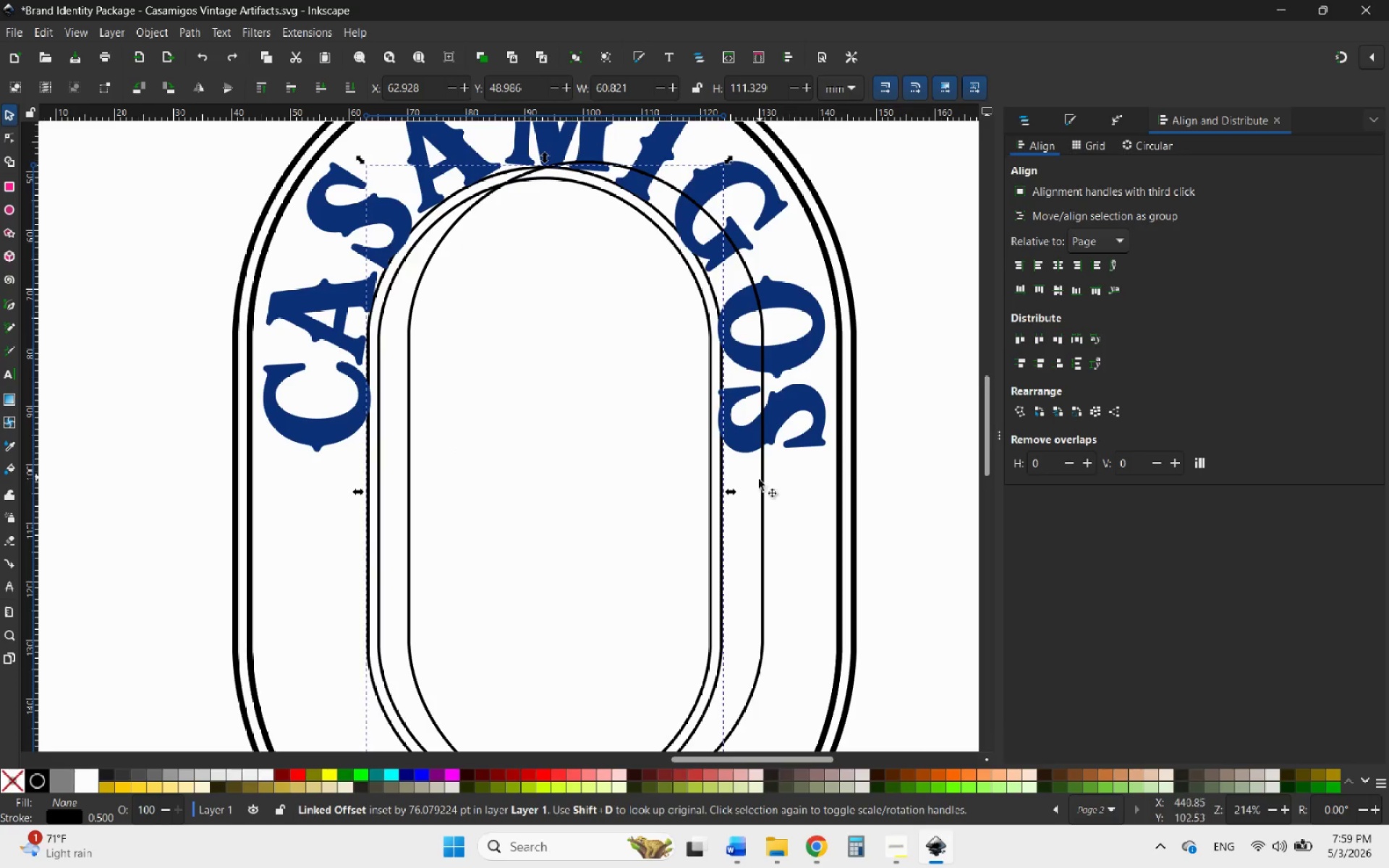 
left_click([747, 514])
 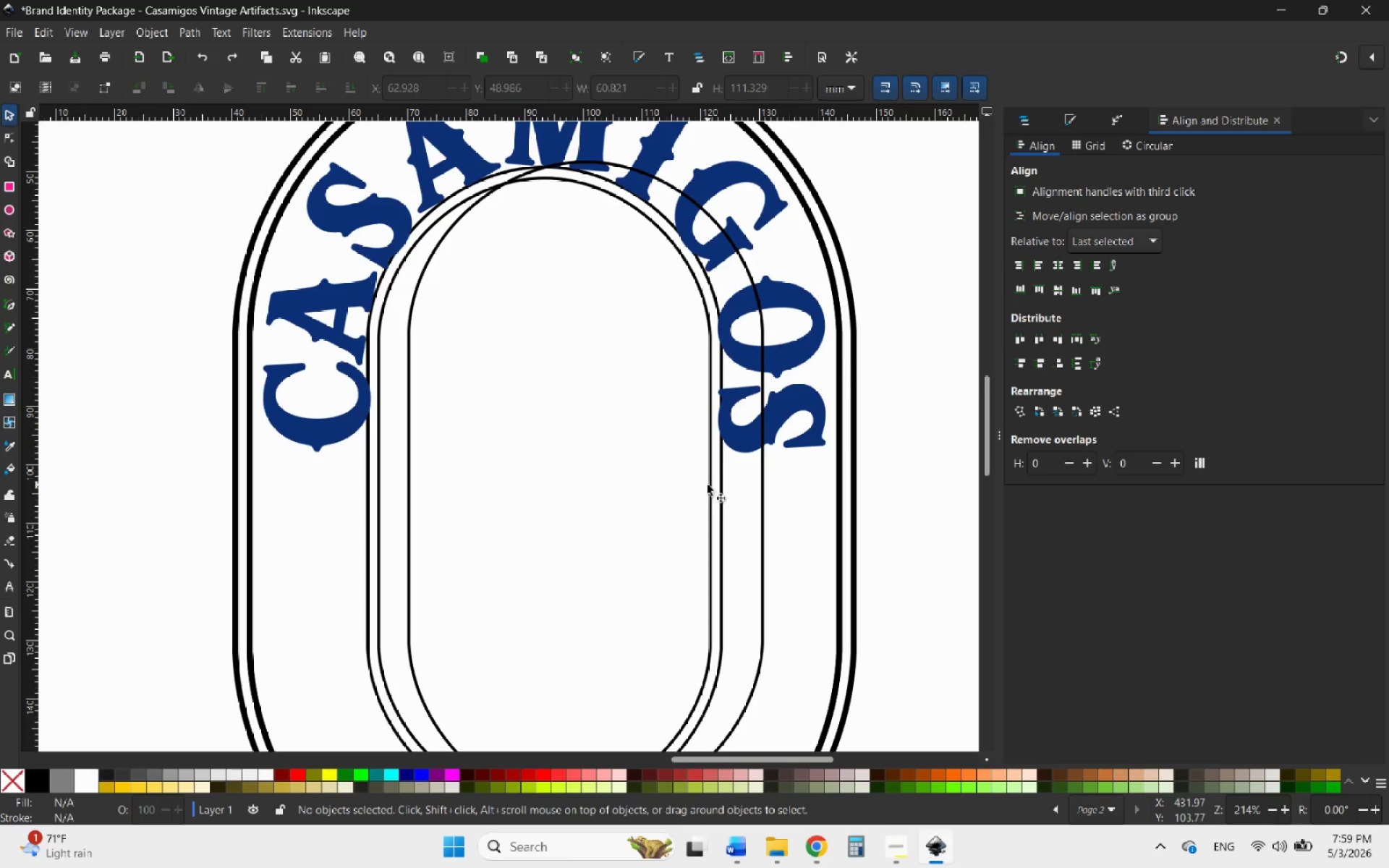 
left_click([708, 485])
 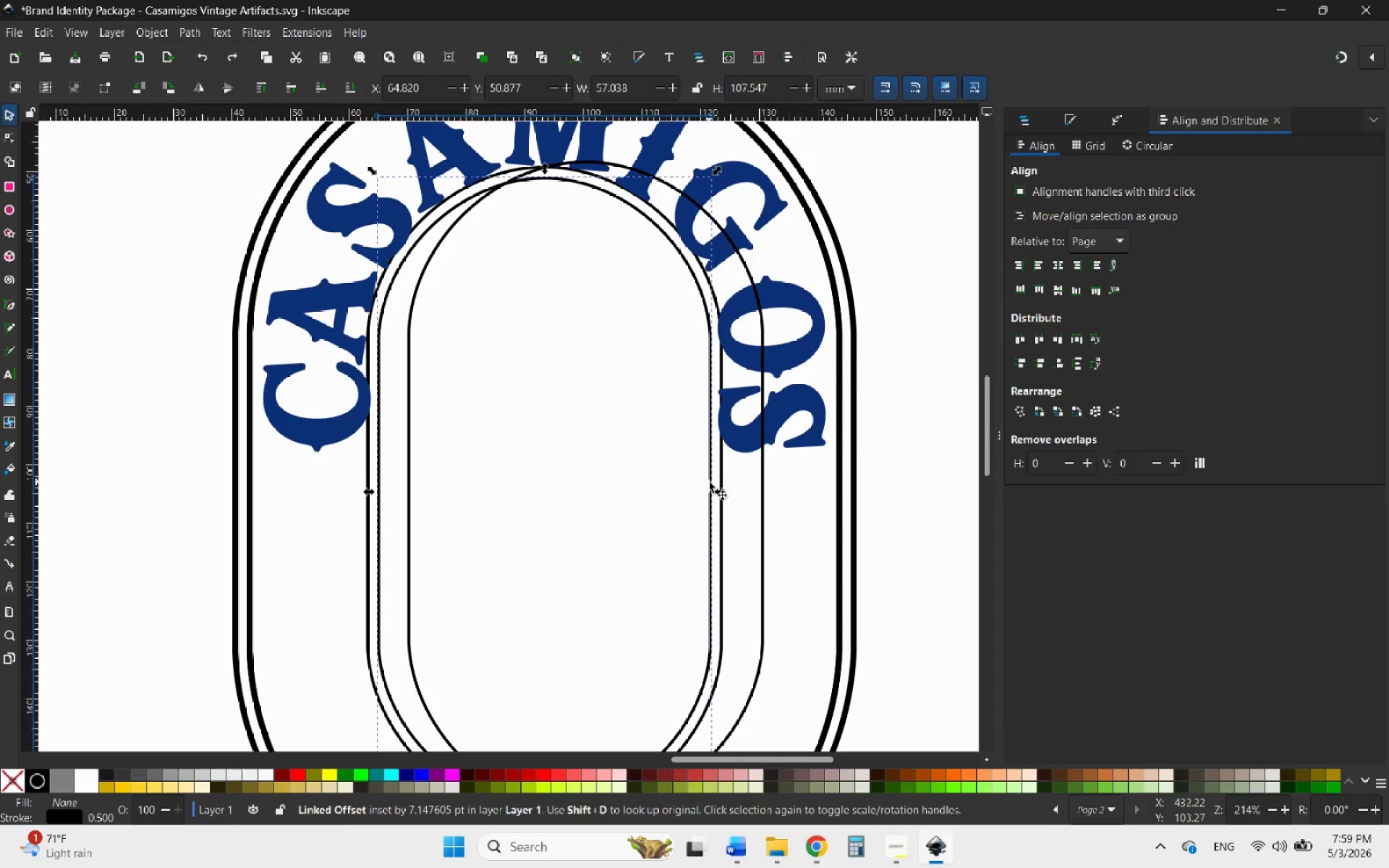 
left_click_drag(start_coordinate=[709, 482], to_coordinate=[750, 425])
 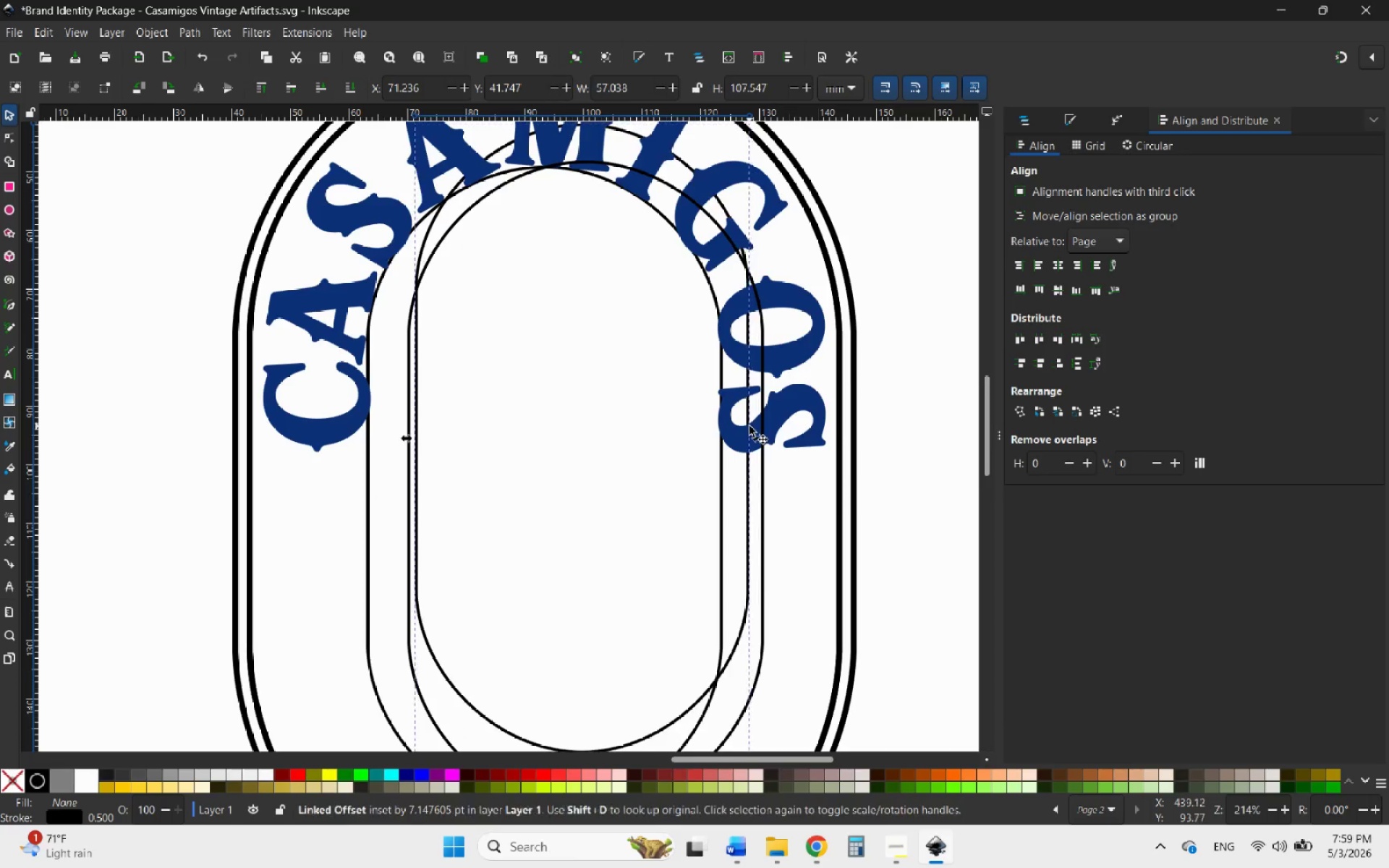 
key(Control+Z)
 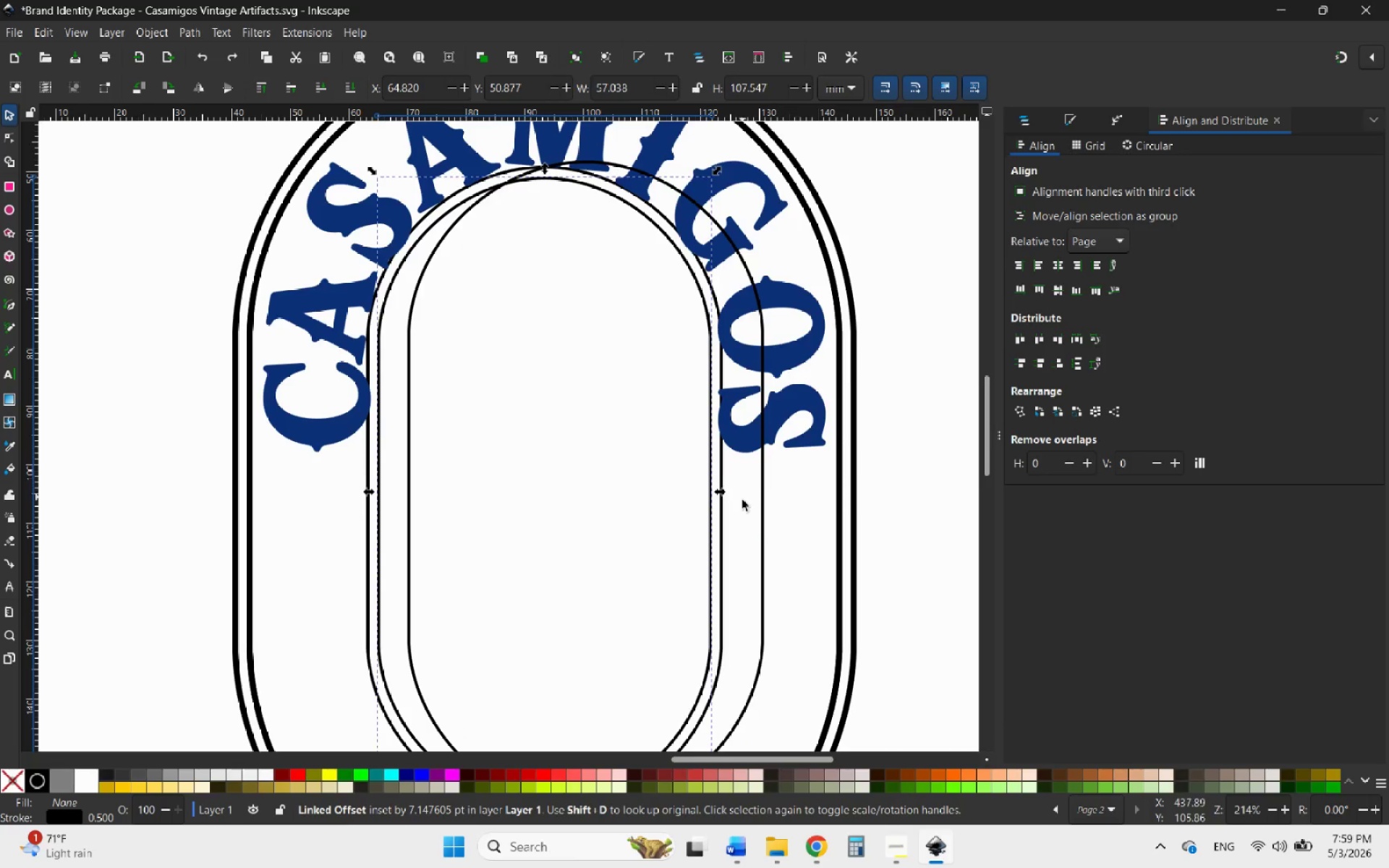 
left_click([742, 500])
 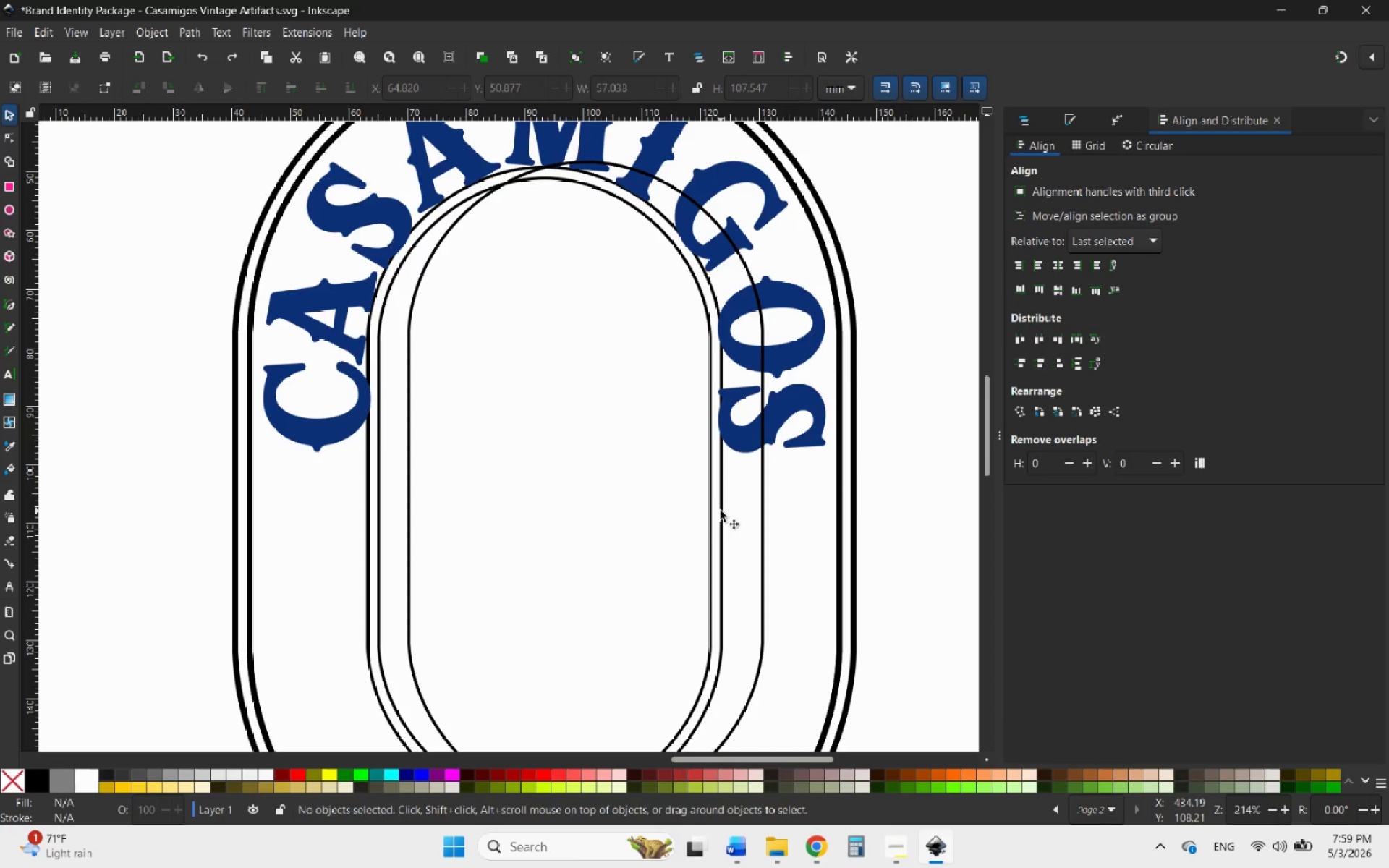 
key(Control+Z)
 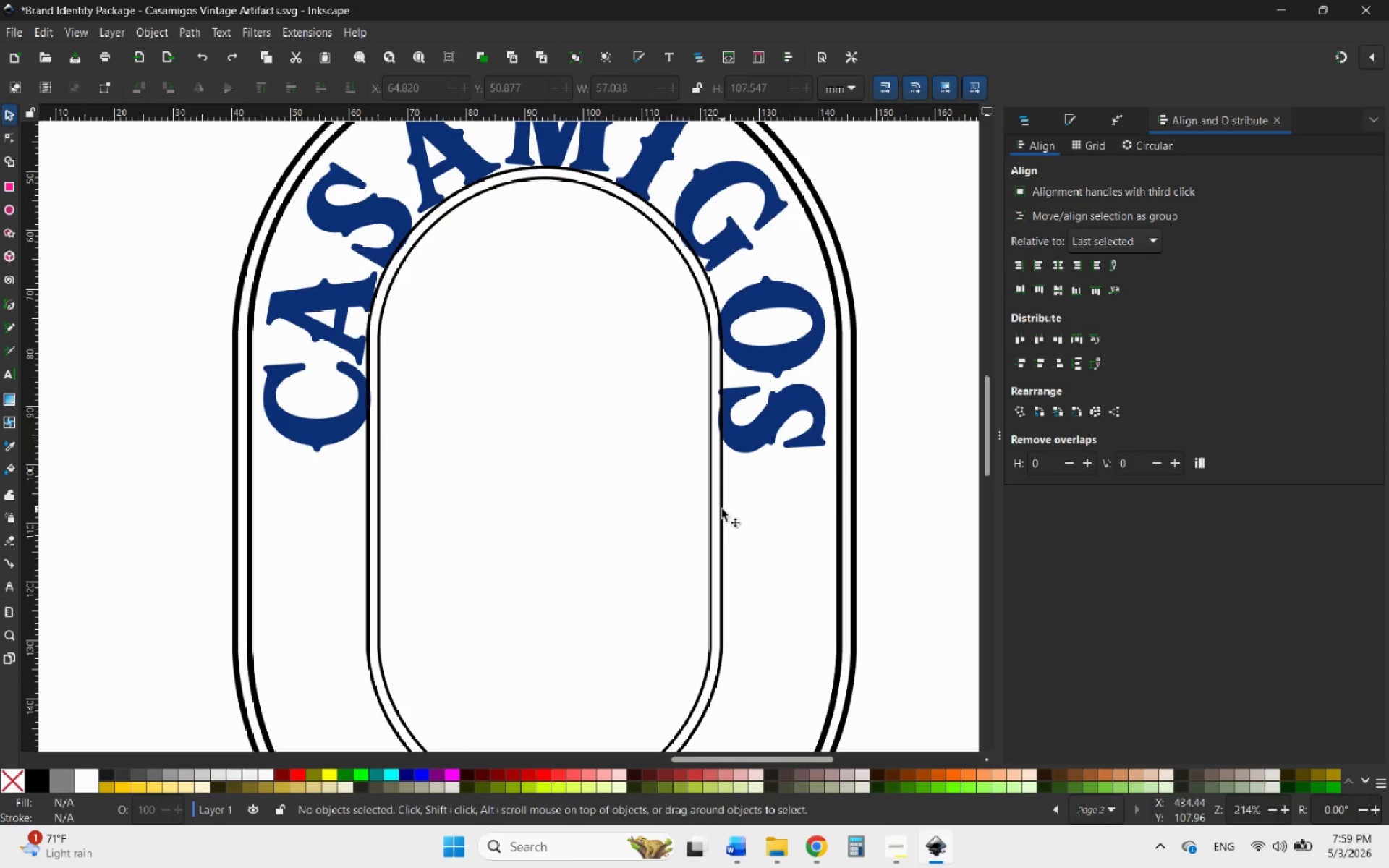 
left_click([722, 509])
 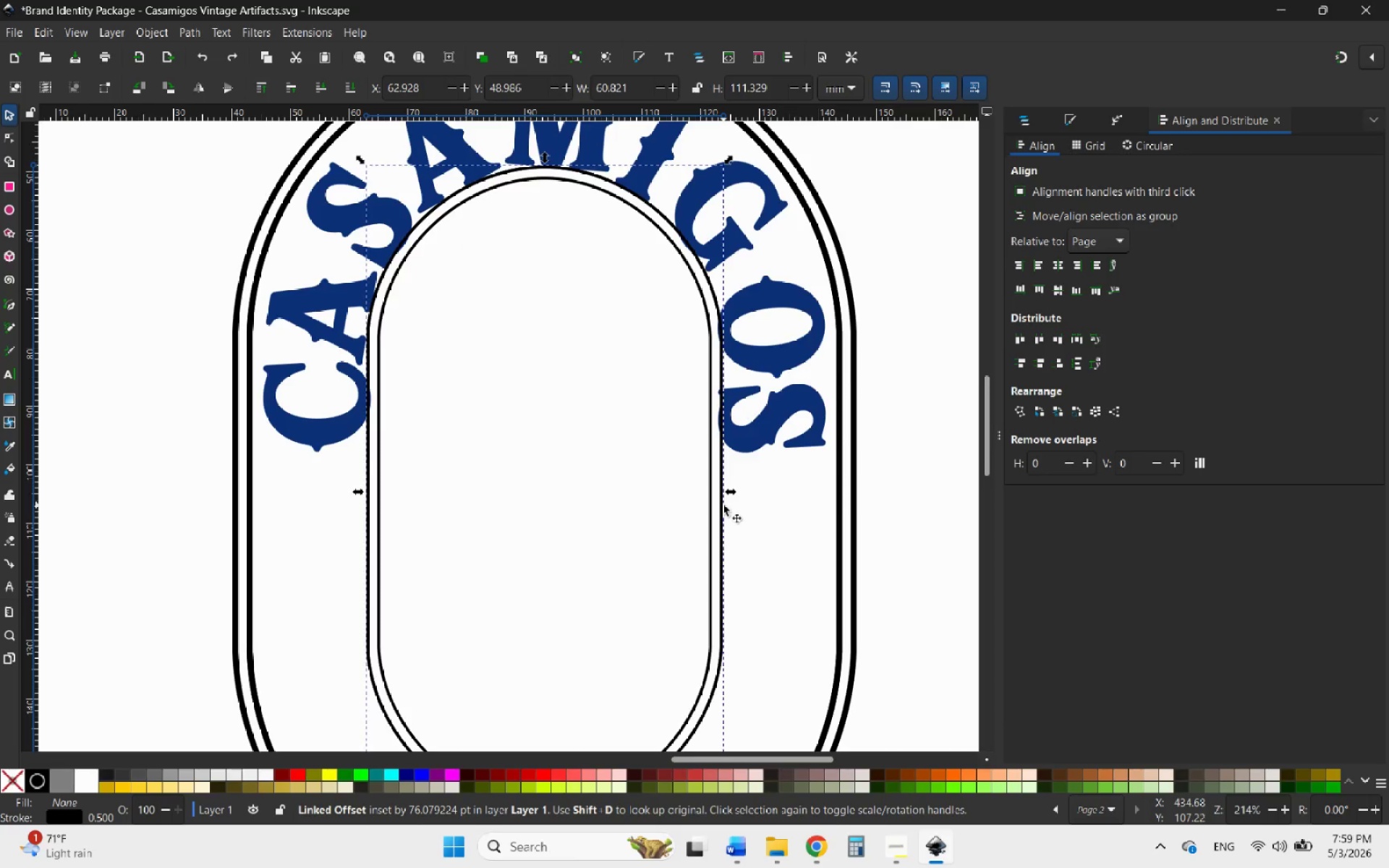 
left_click_drag(start_coordinate=[723, 504], to_coordinate=[799, 489])
 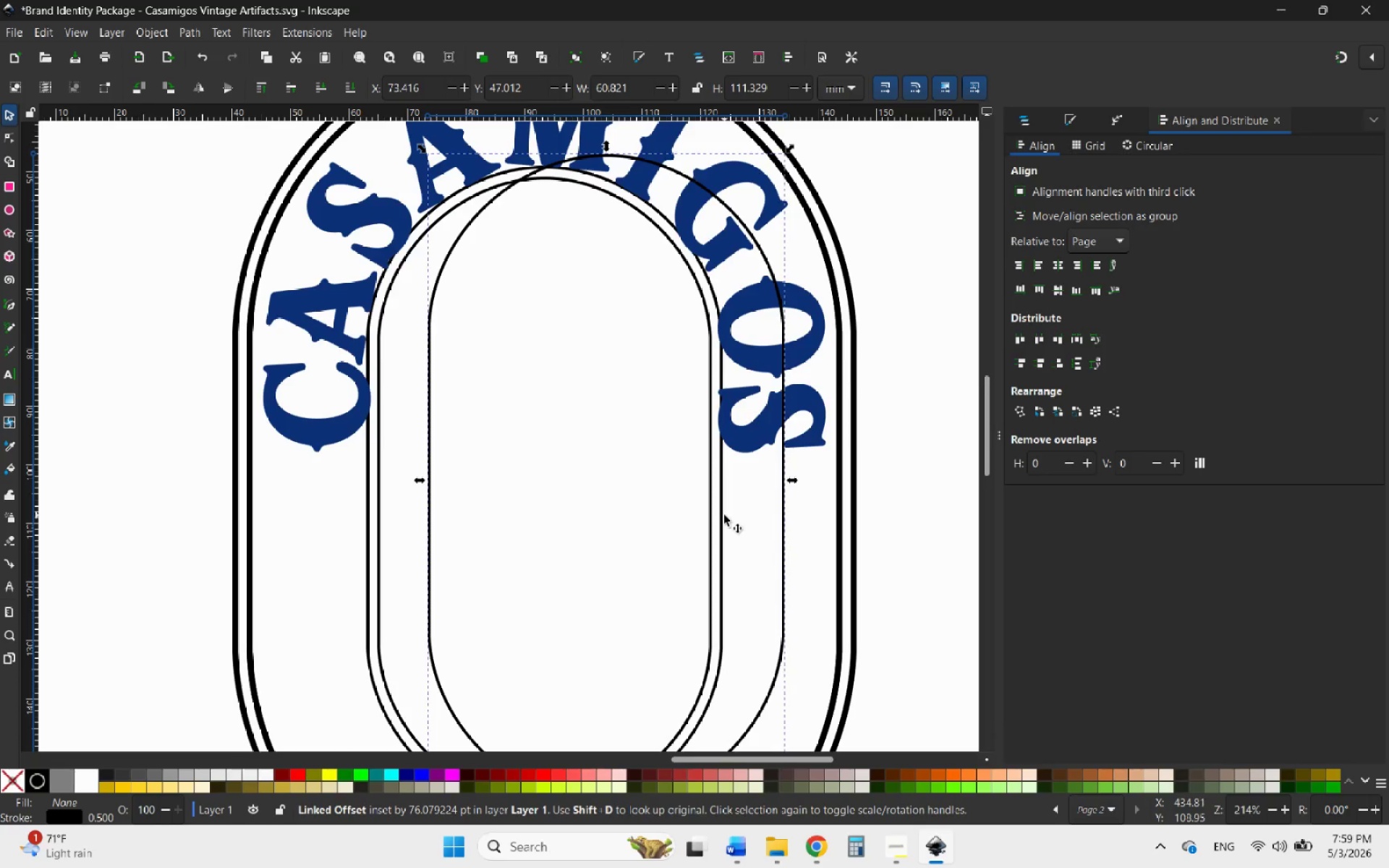 
left_click([723, 515])
 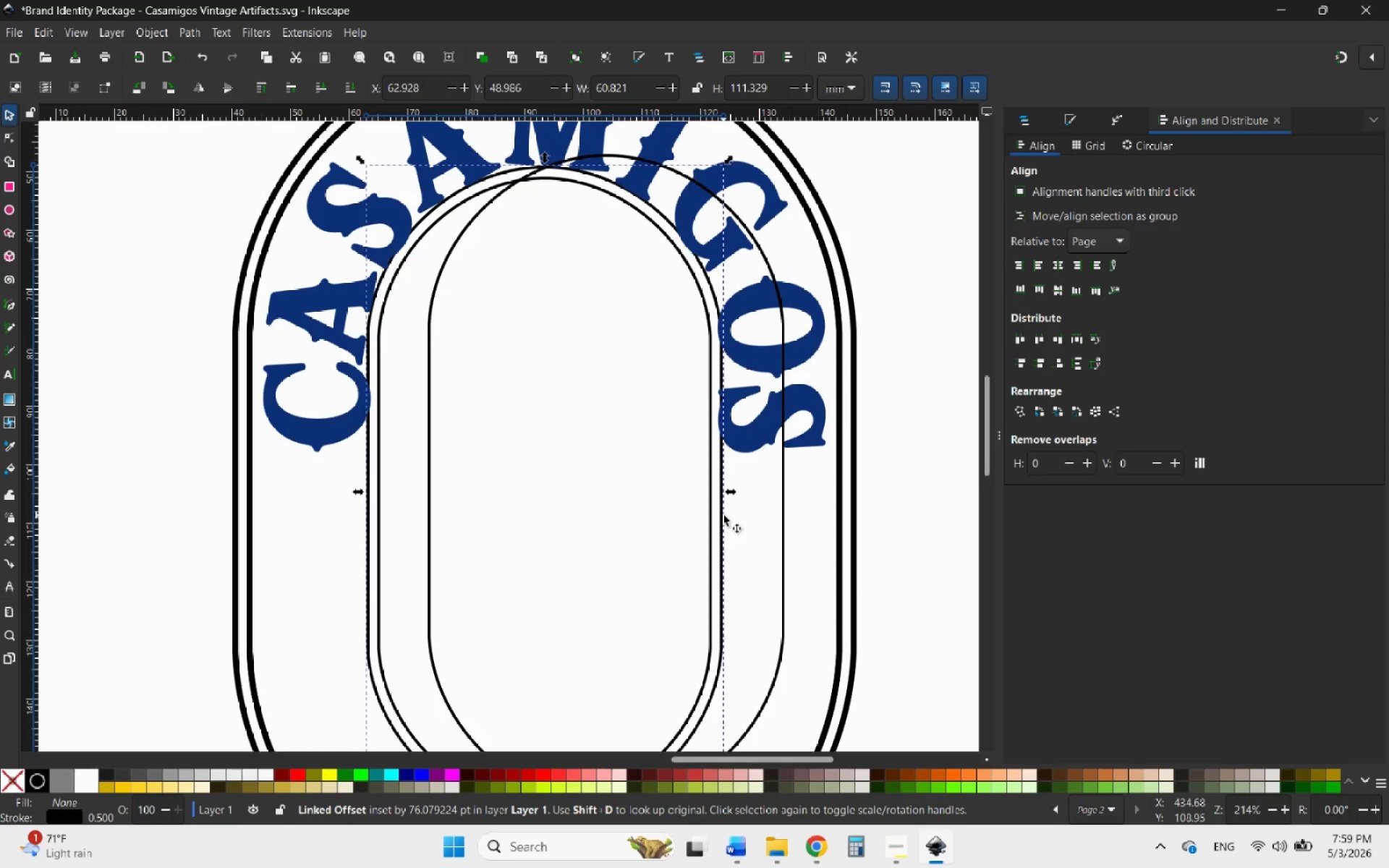 
left_click_drag(start_coordinate=[723, 515], to_coordinate=[759, 503])
 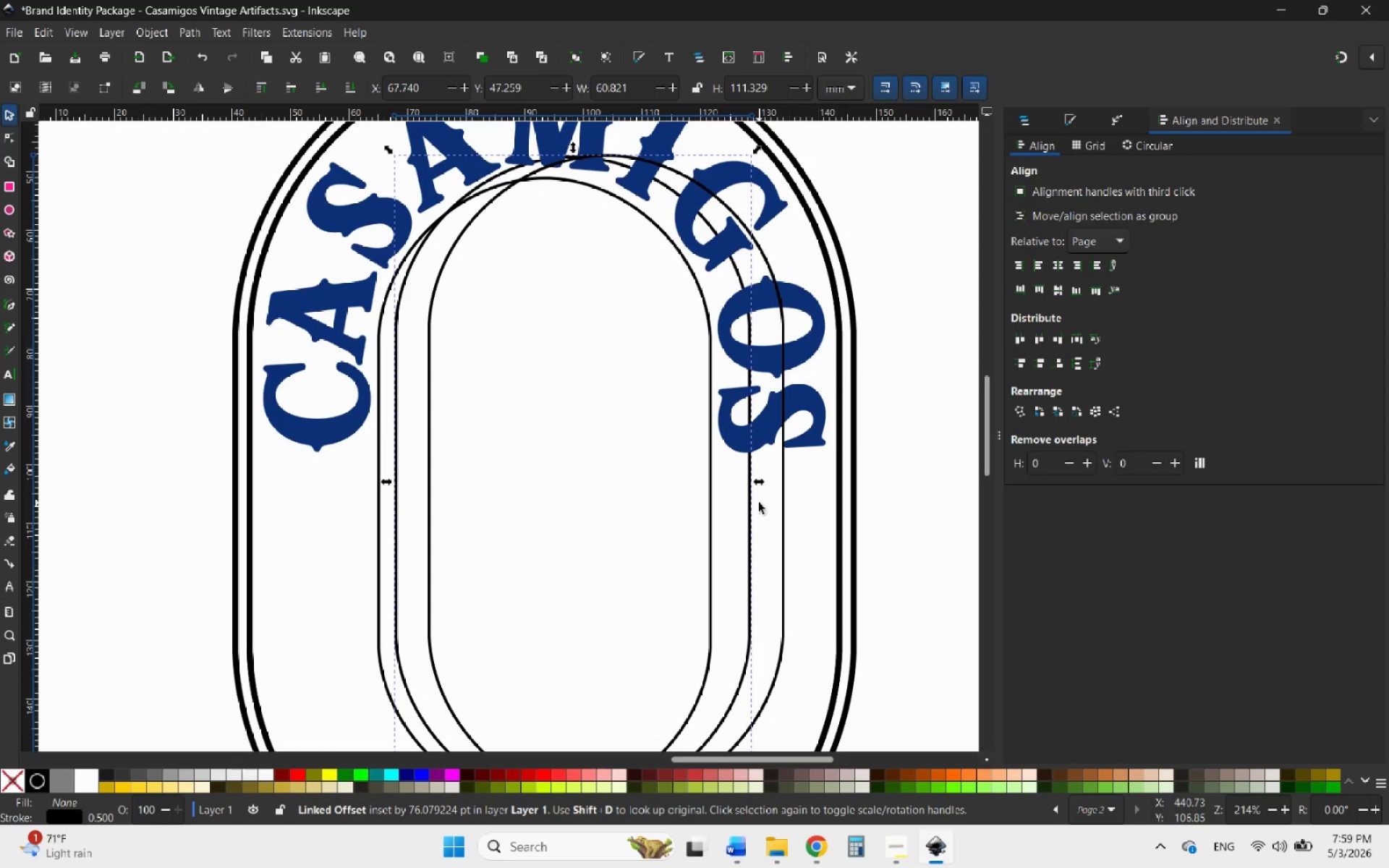 
key(Control+Z)
 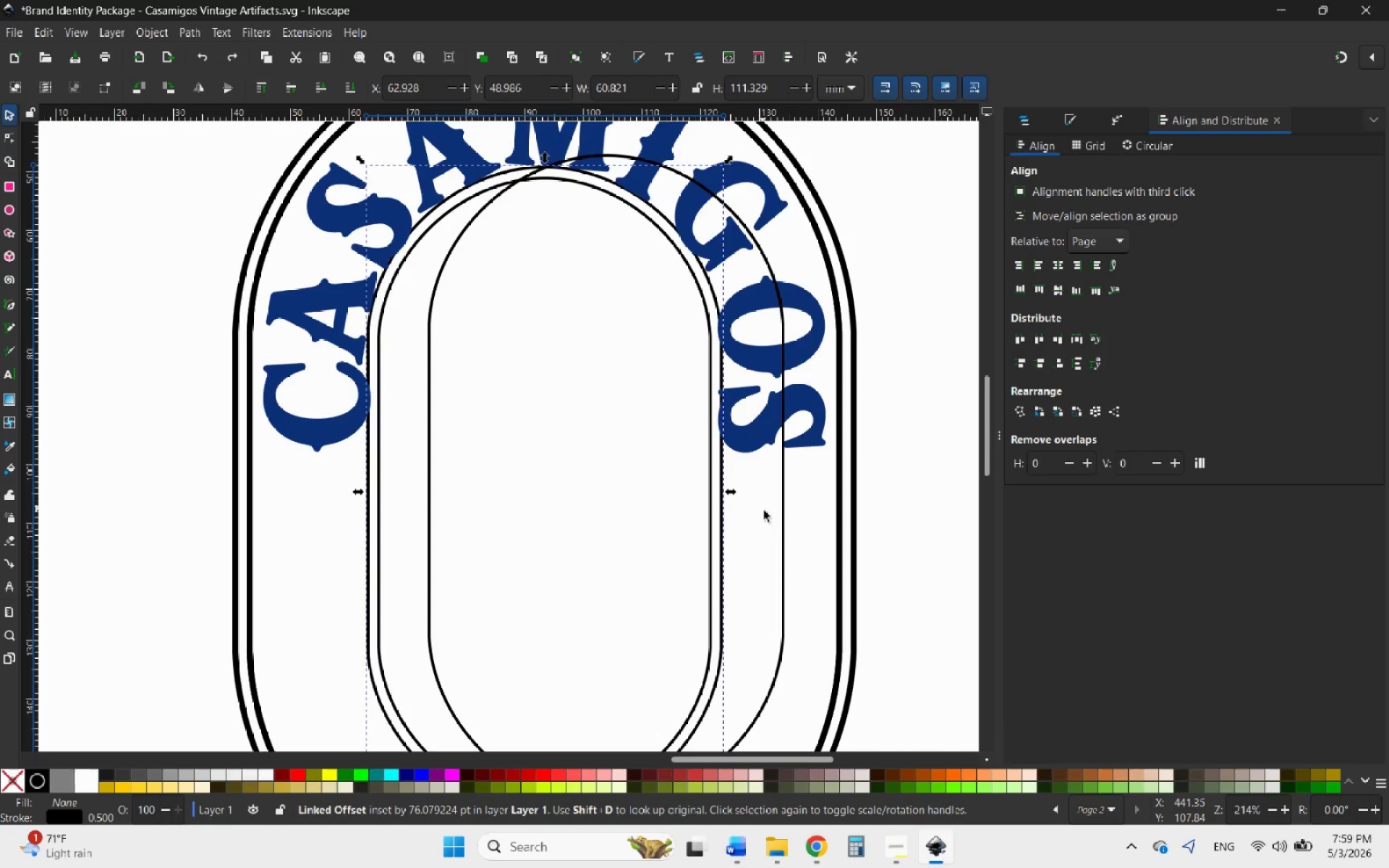 
key(Control+Z)
 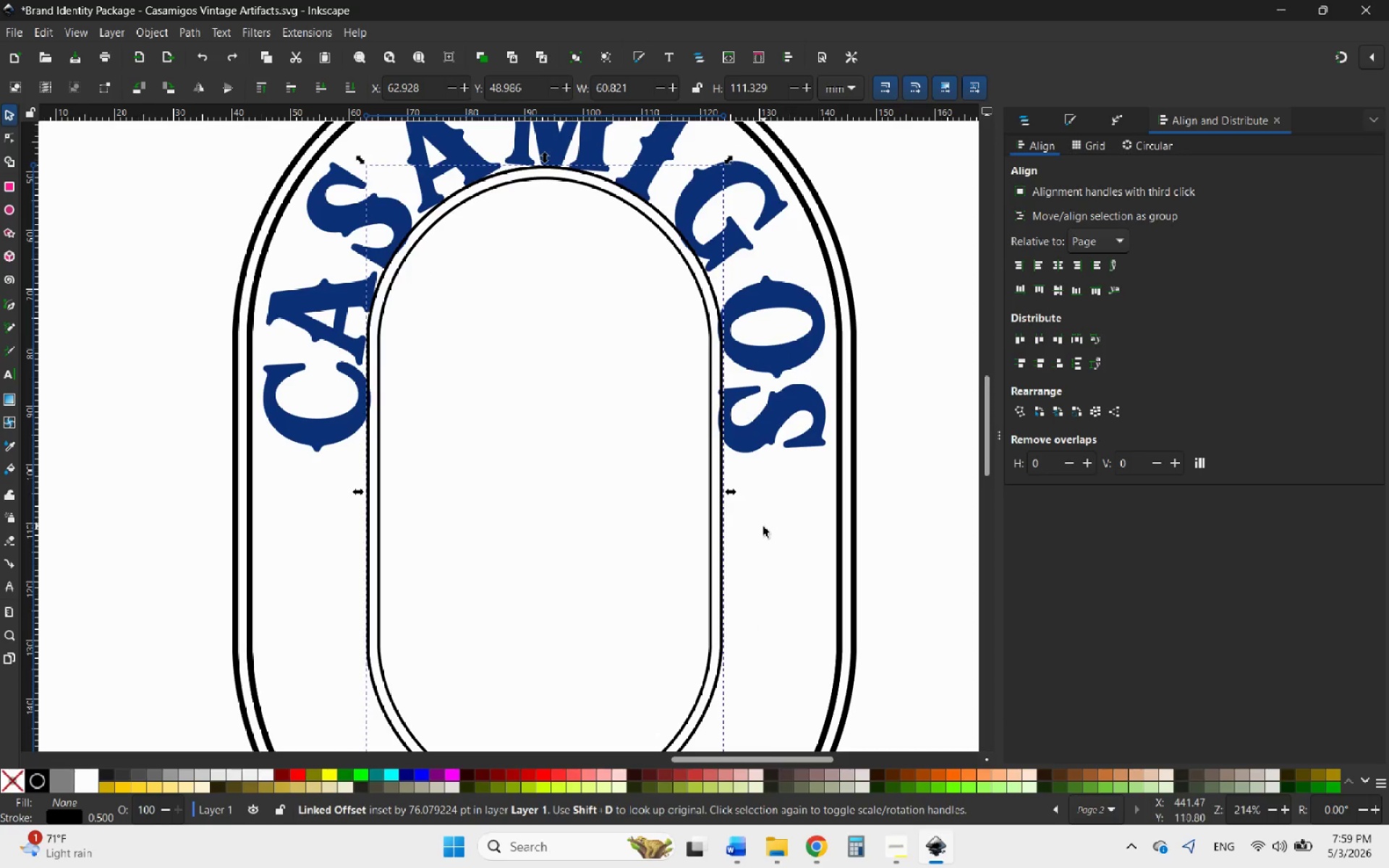 
left_click([780, 551])
 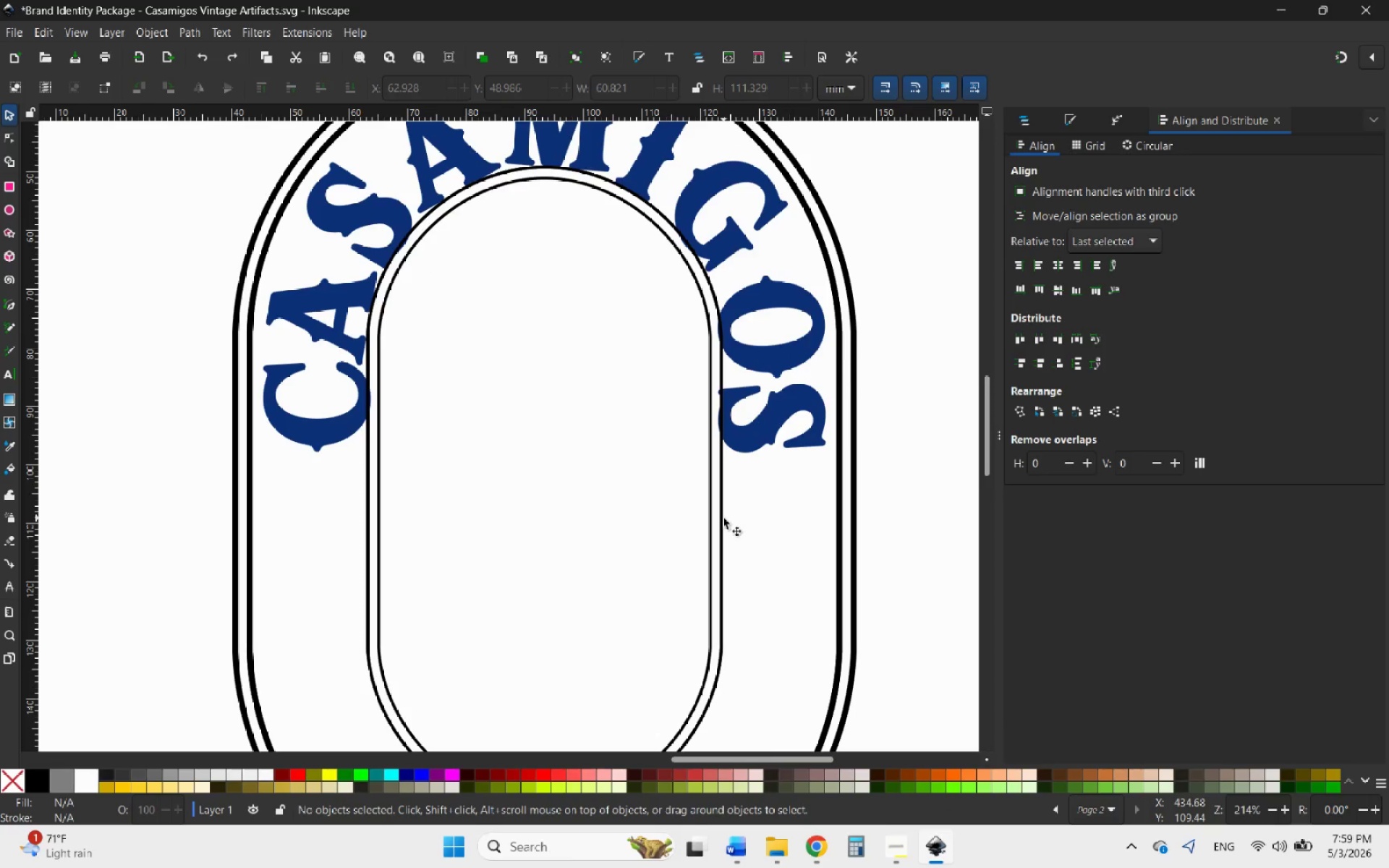 
left_click([723, 516])
 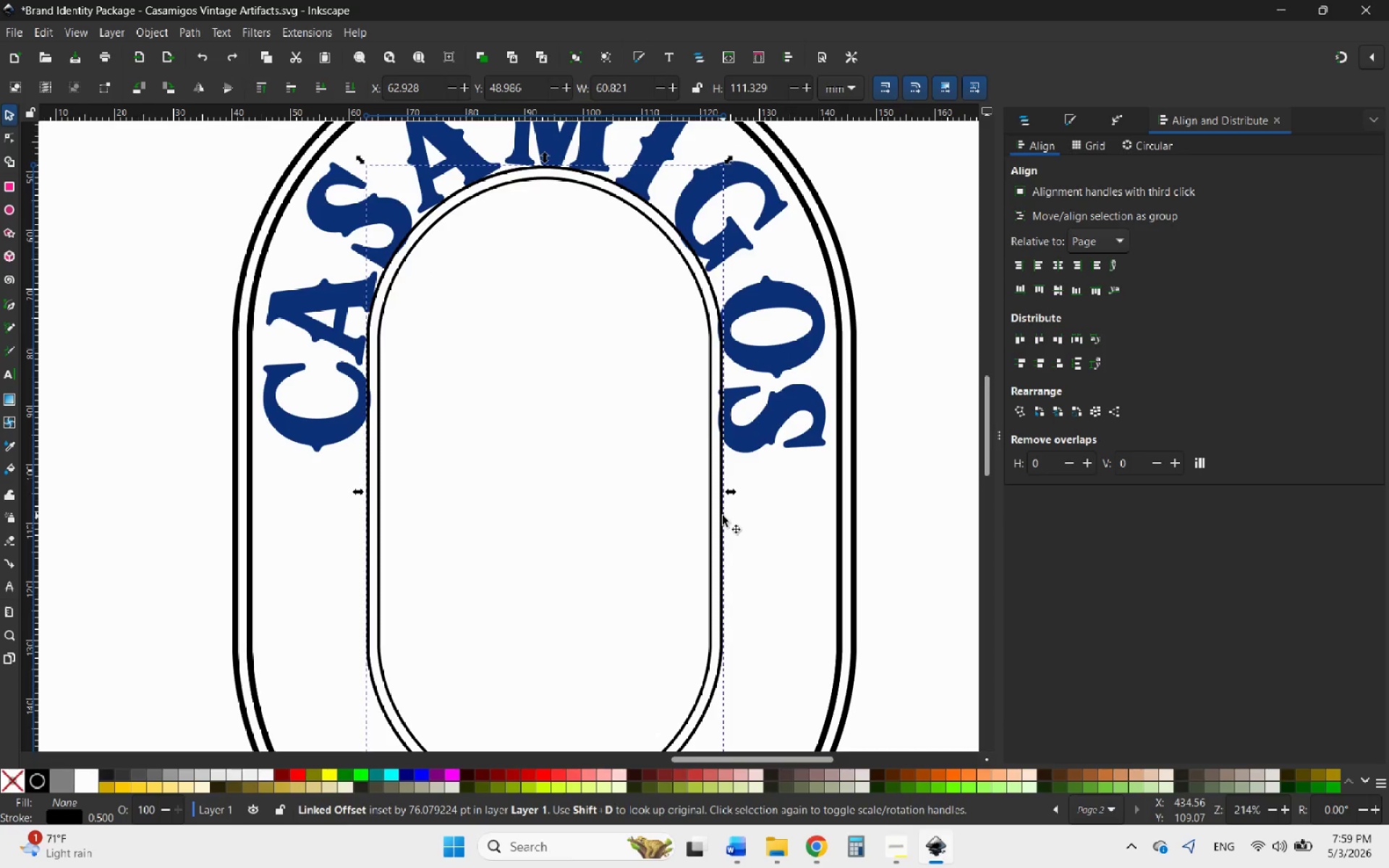 
key(Delete)
 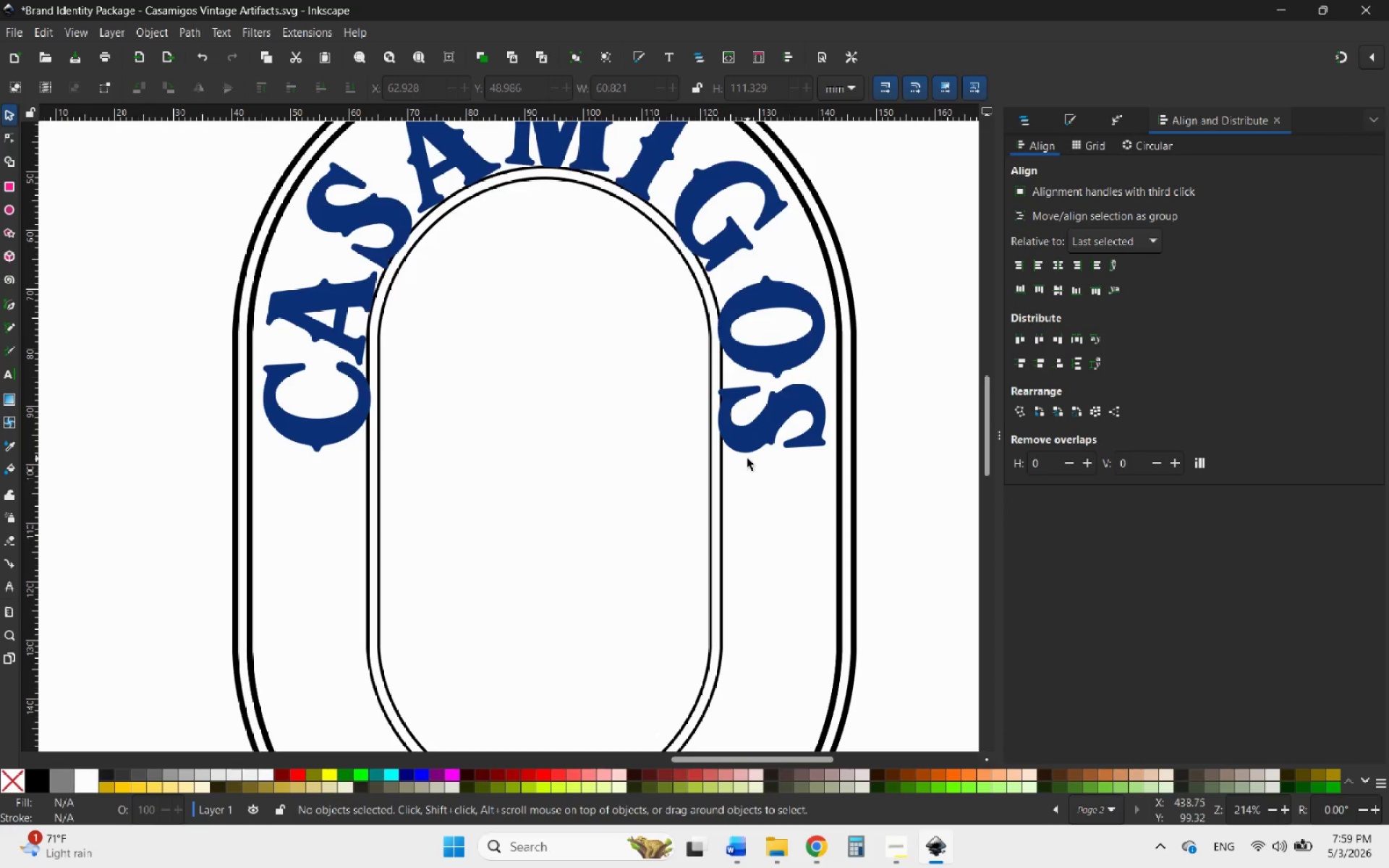 
left_click([757, 439])
 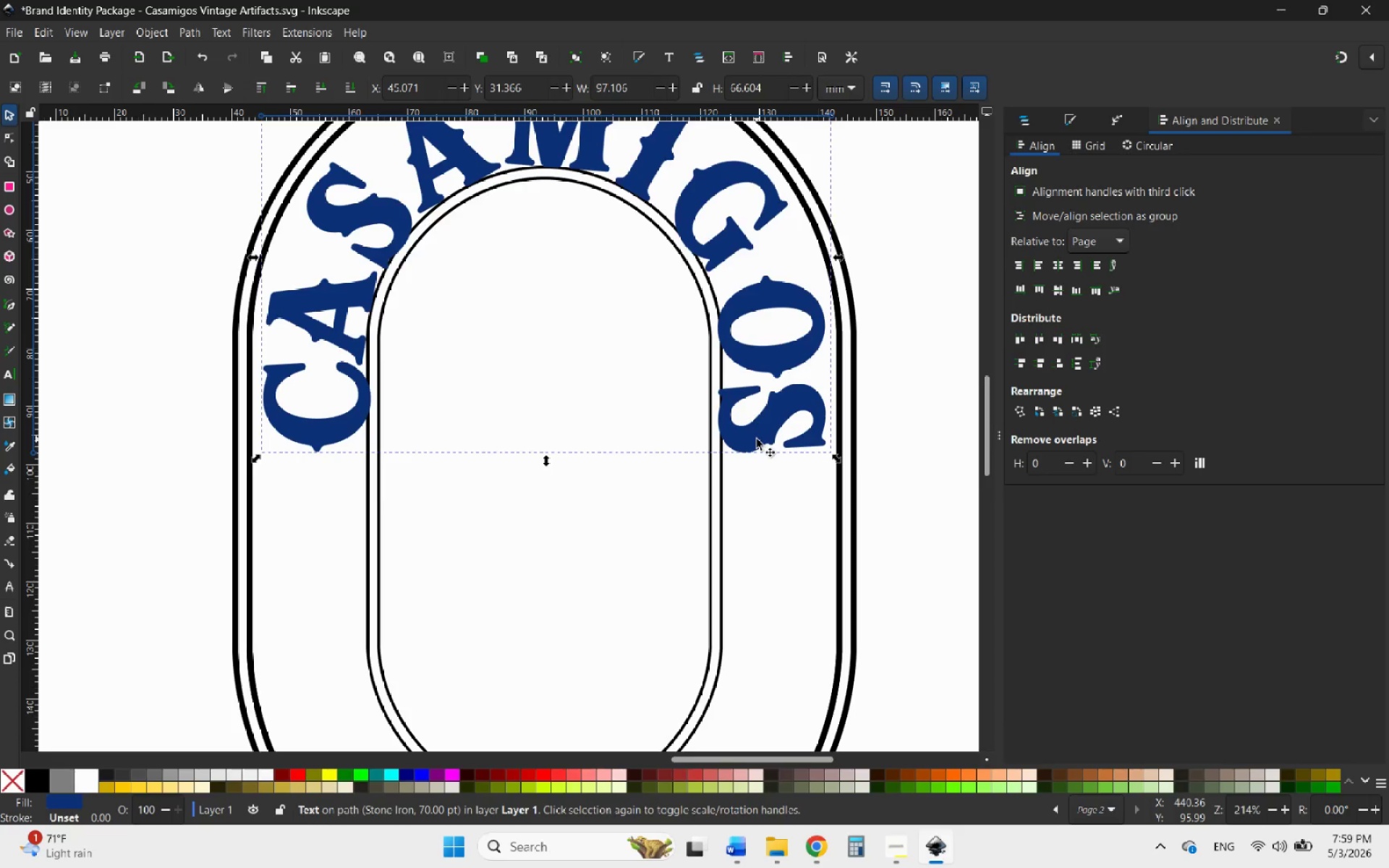 
left_click_drag(start_coordinate=[757, 439], to_coordinate=[812, 353])
 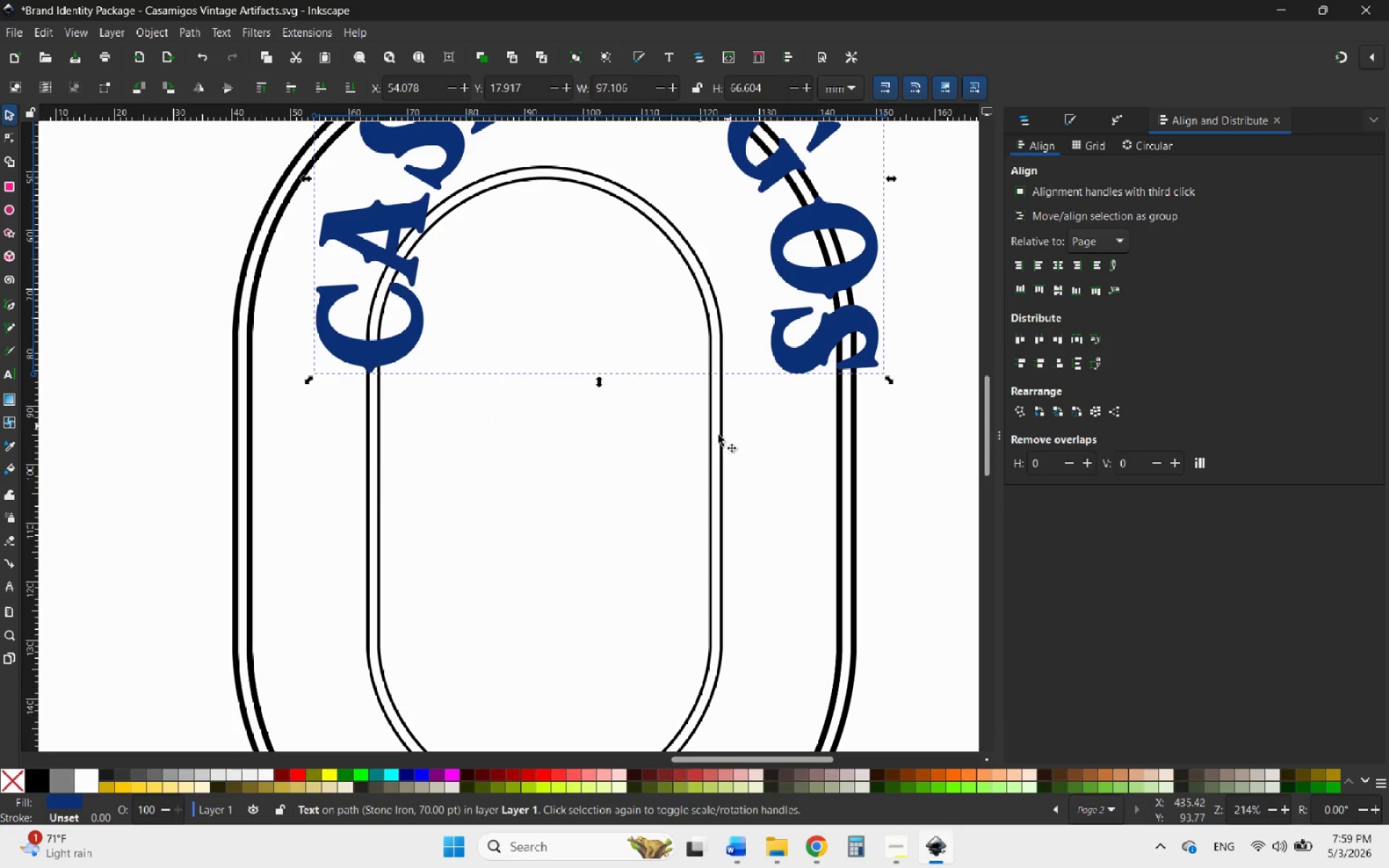 
hold_key(key=ControlLeft, duration=1.08)
scroll: coordinate [628, 555], scroll_direction: down, amount: 3.0
 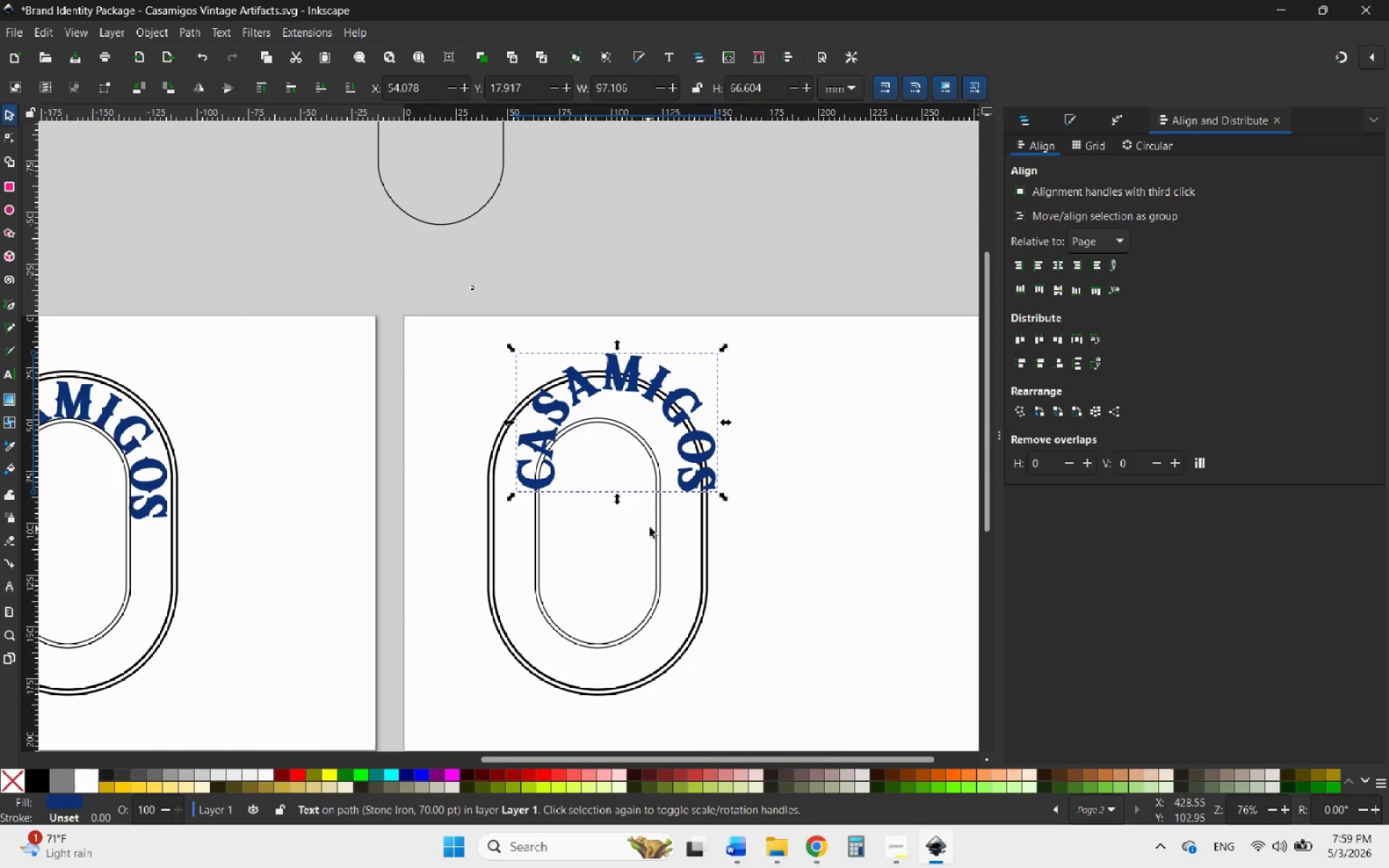 
key(Delete)
 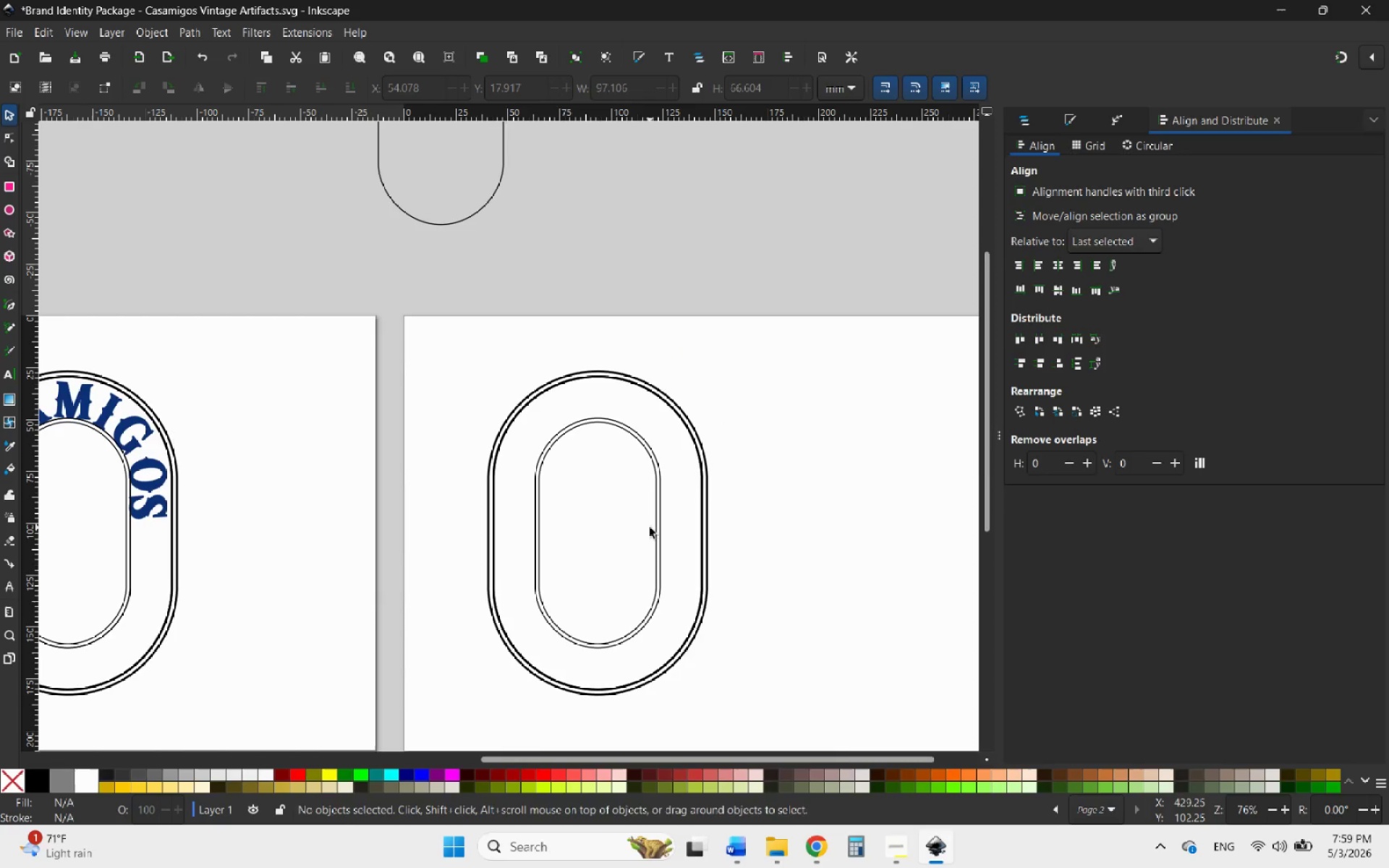 
scroll: coordinate [650, 527], scroll_direction: down, amount: 6.0
 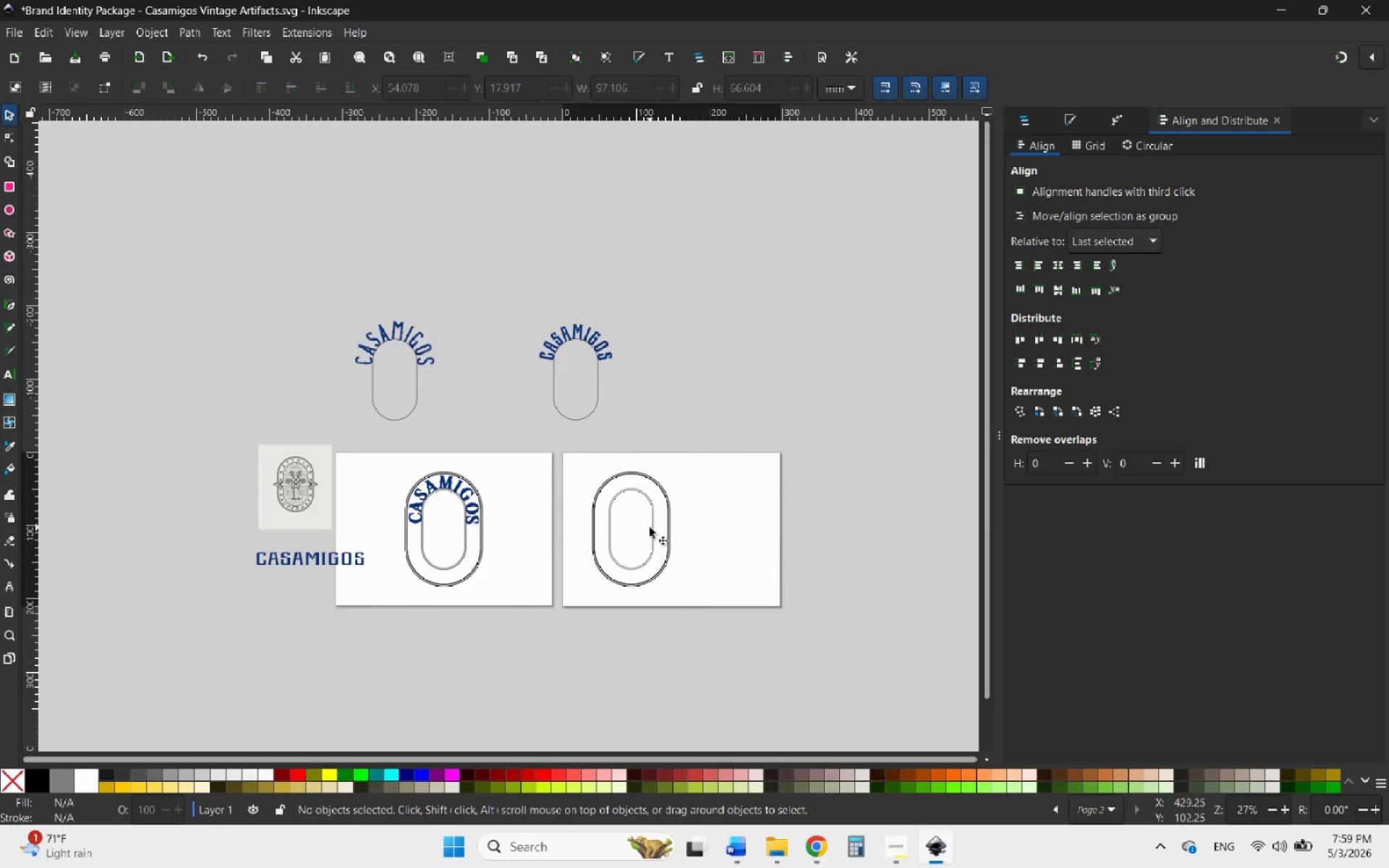 
hold_key(key=ControlLeft, duration=0.77)
 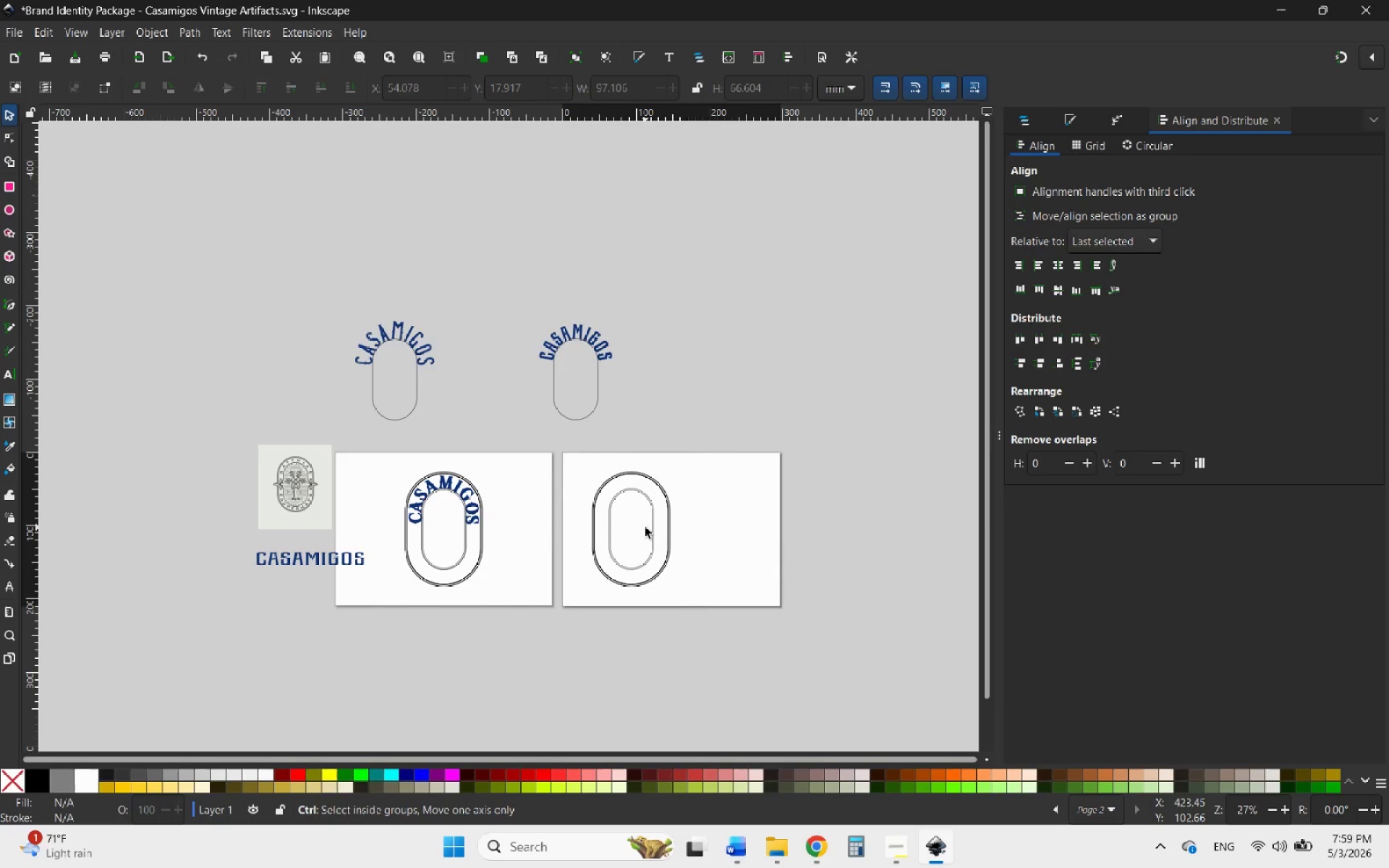 
hold_key(key=ControlLeft, duration=0.78)
scroll: coordinate [632, 533], scroll_direction: up, amount: 1.0
 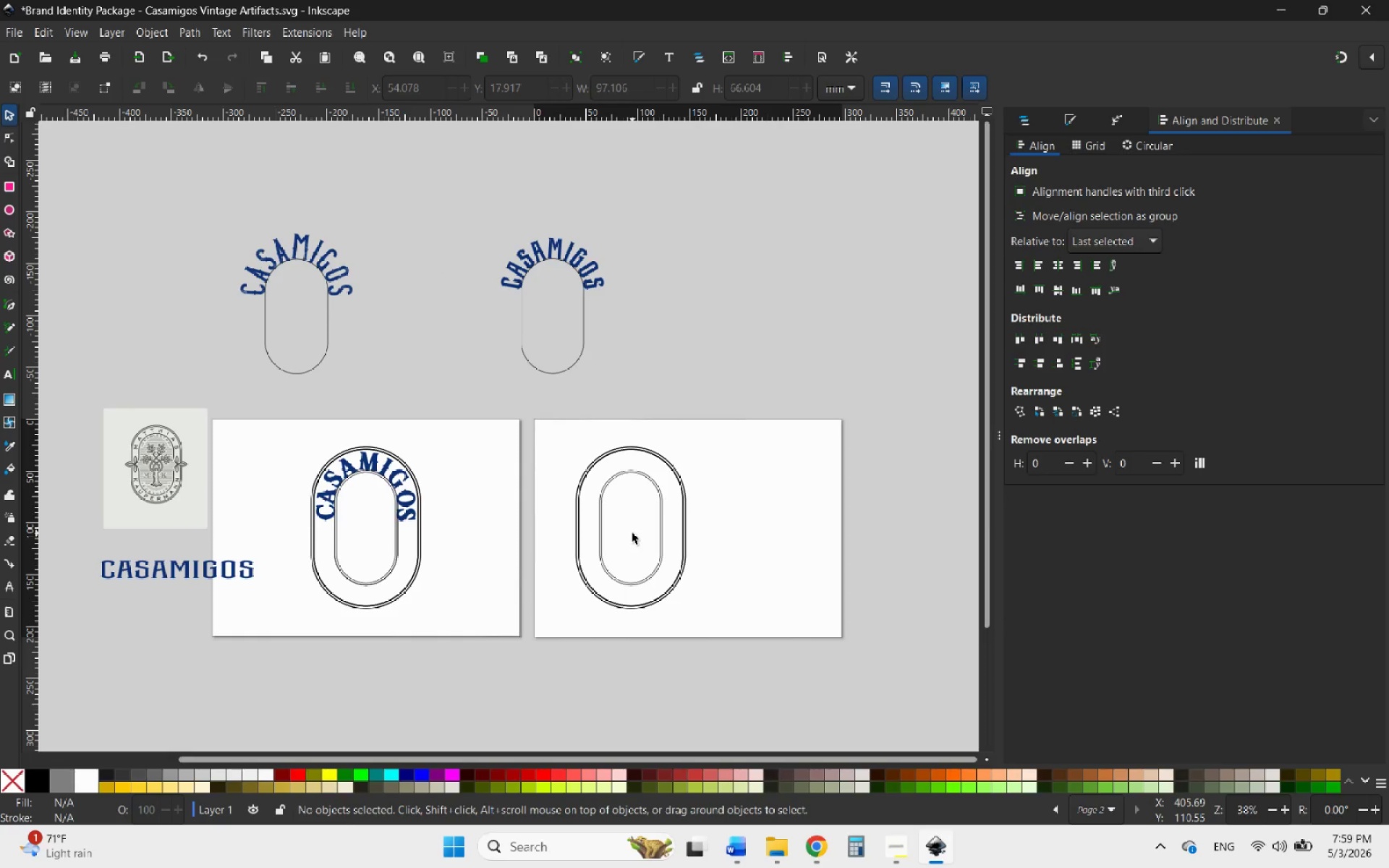 
wait(6.09)
 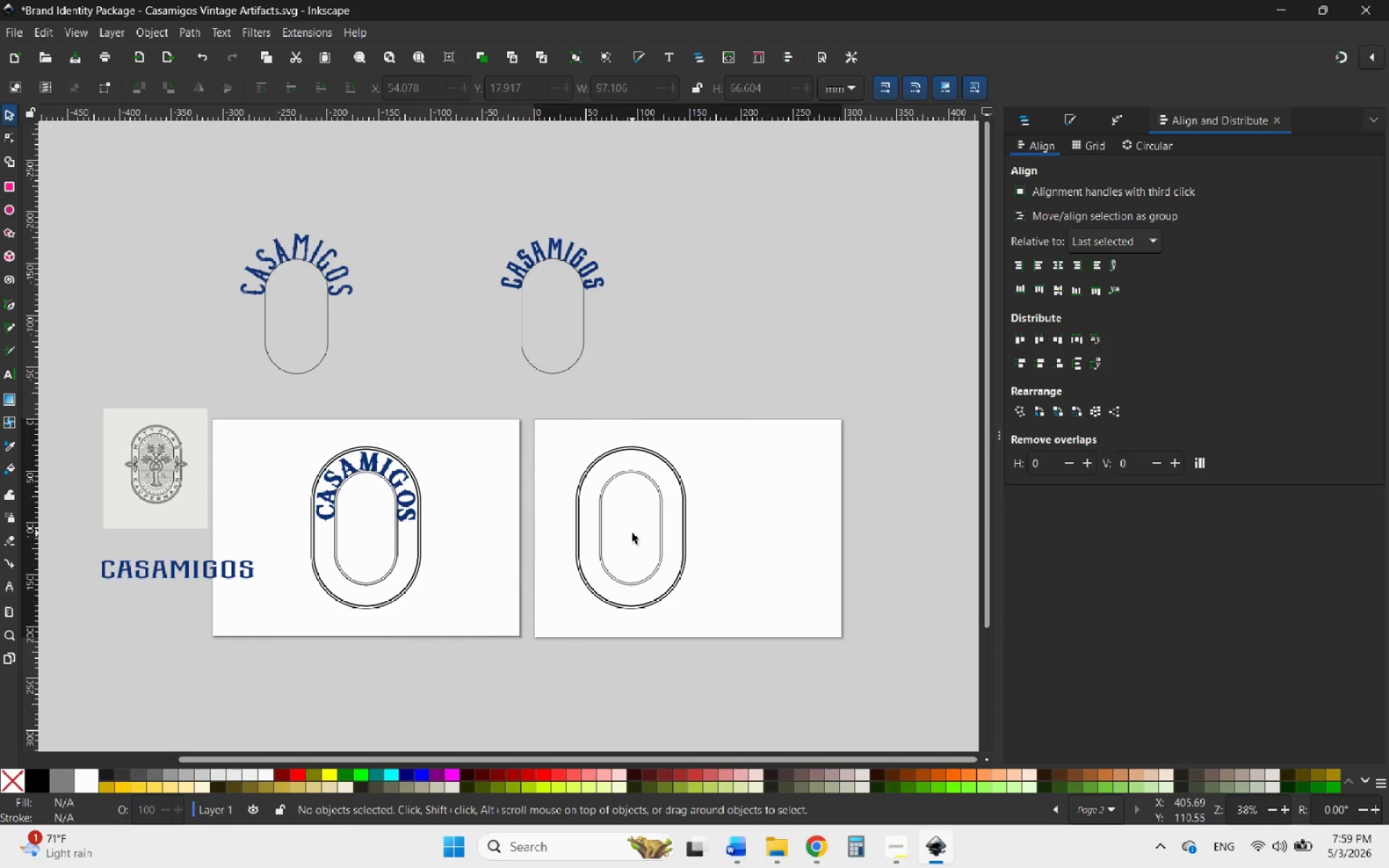 
scroll: coordinate [535, 546], scroll_direction: up, amount: 1.0
 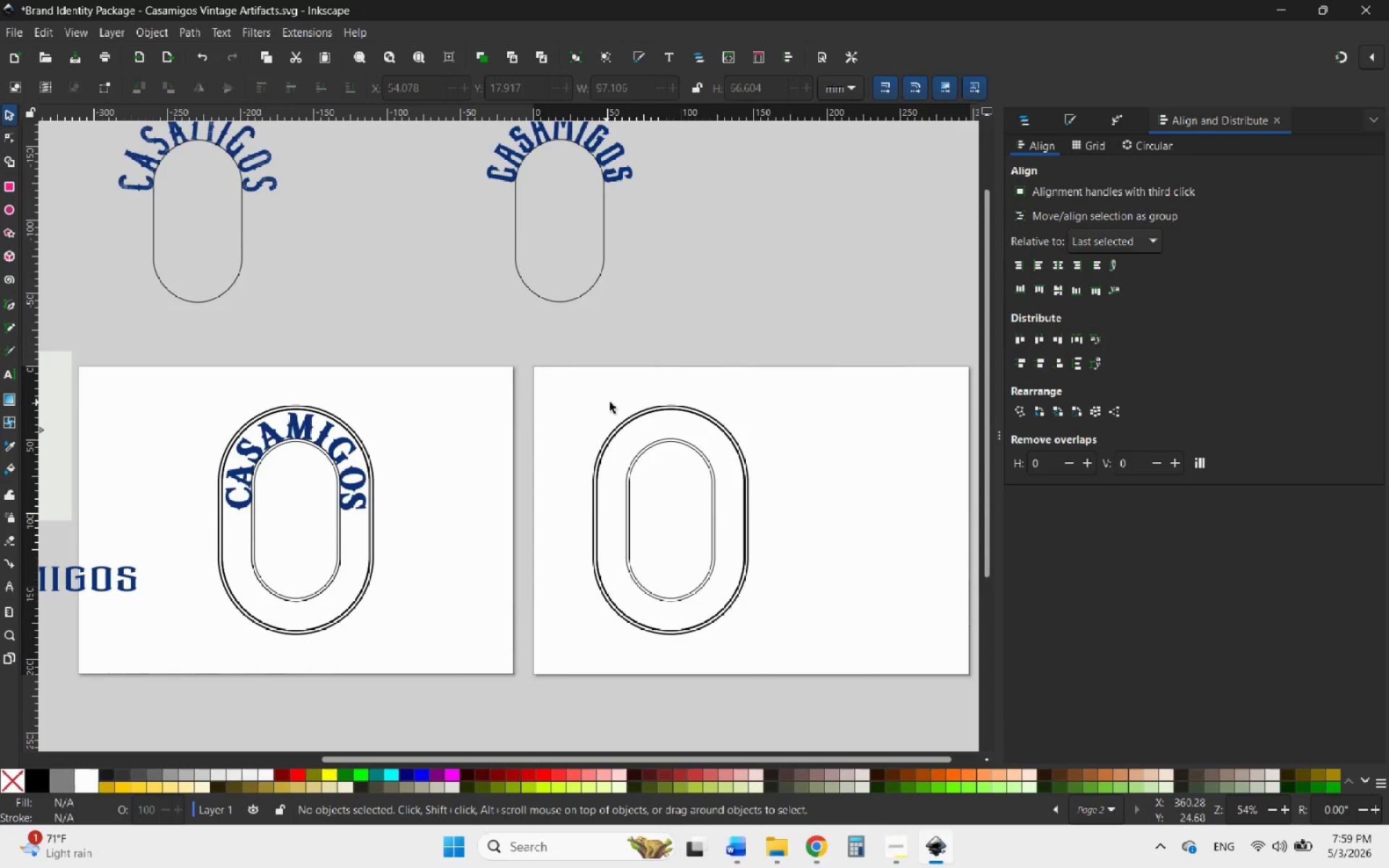 
hold_key(key=ControlLeft, duration=0.55)
 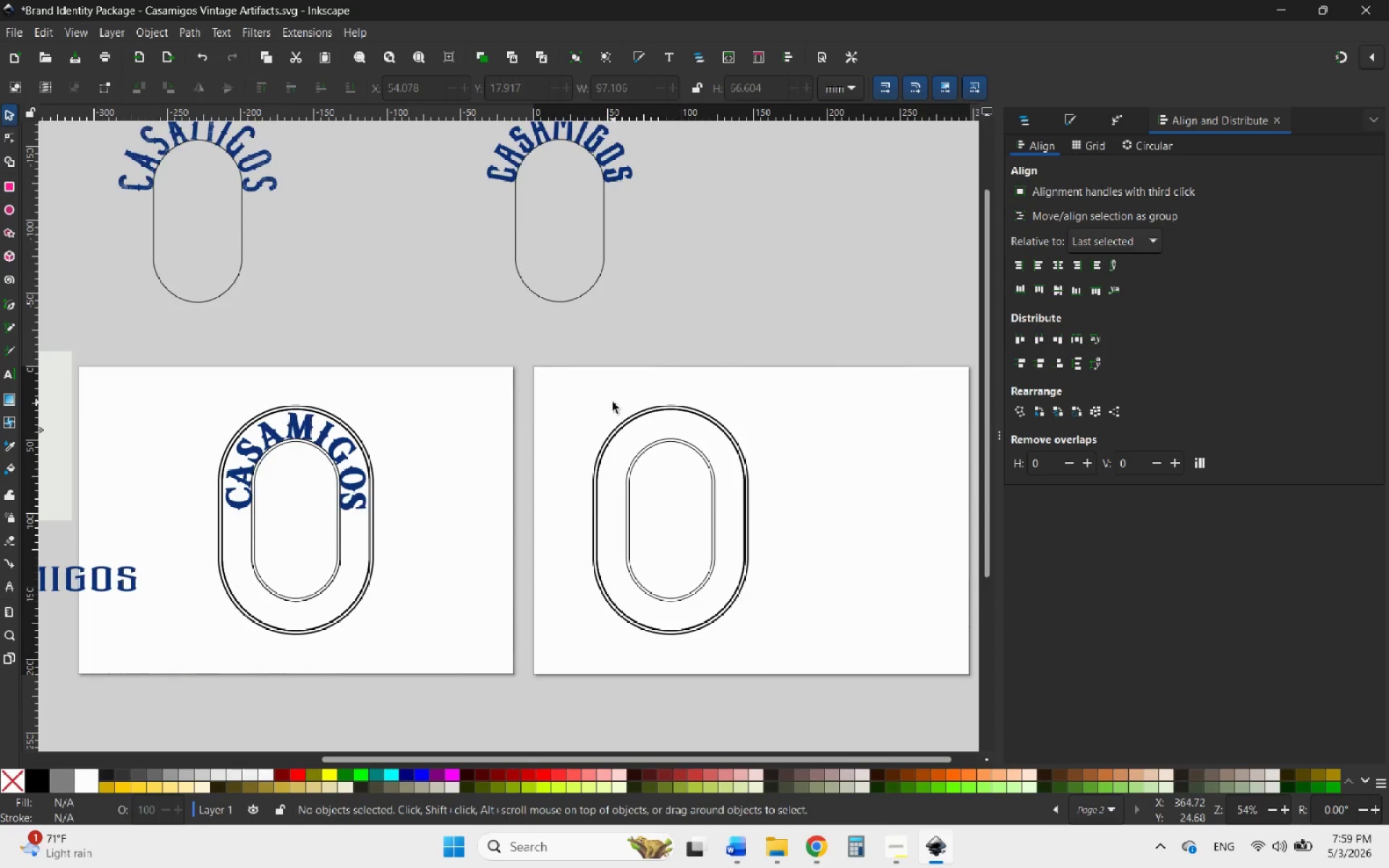 
scroll: coordinate [613, 402], scroll_direction: up, amount: 2.0
 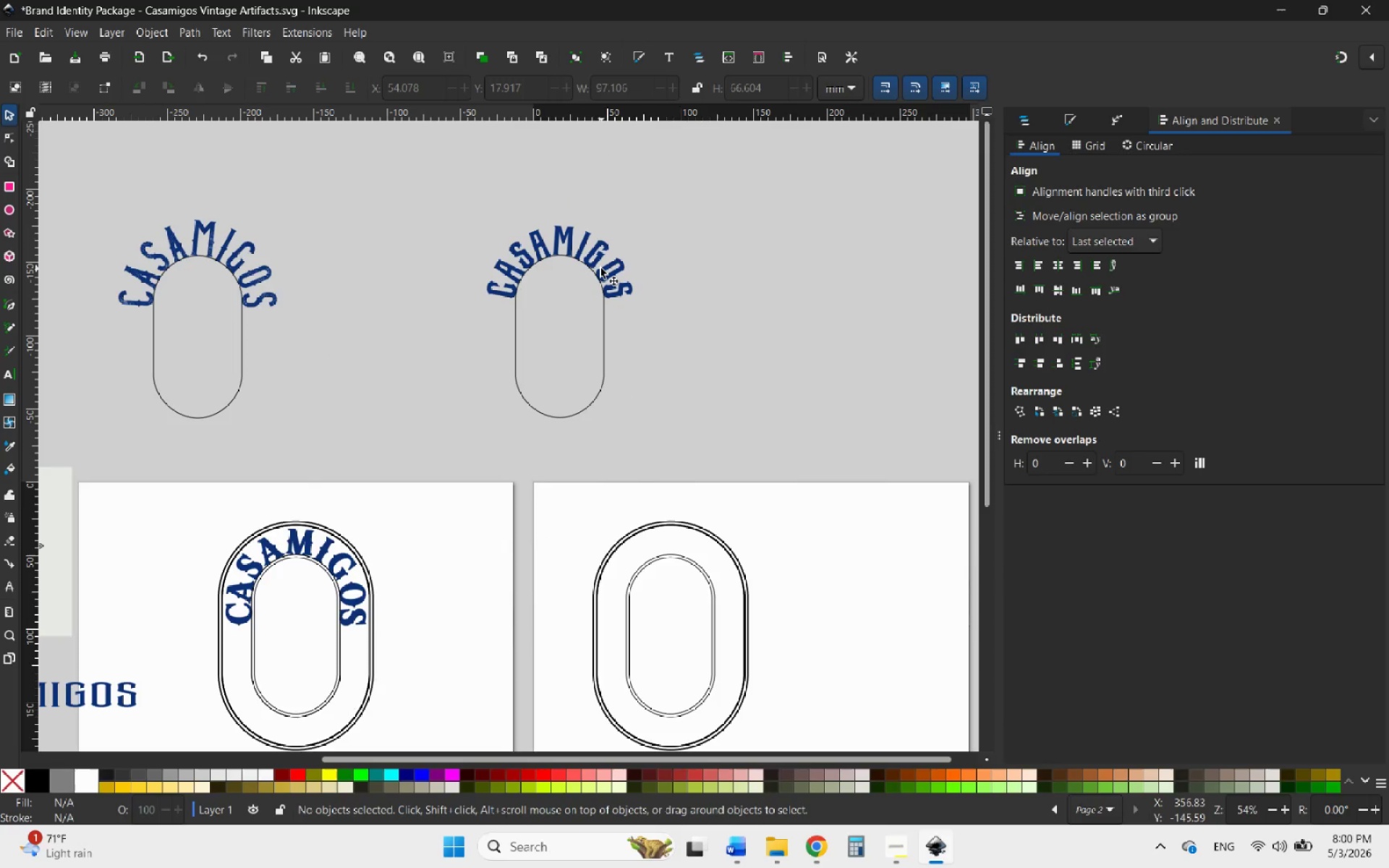 
left_click([600, 268])
 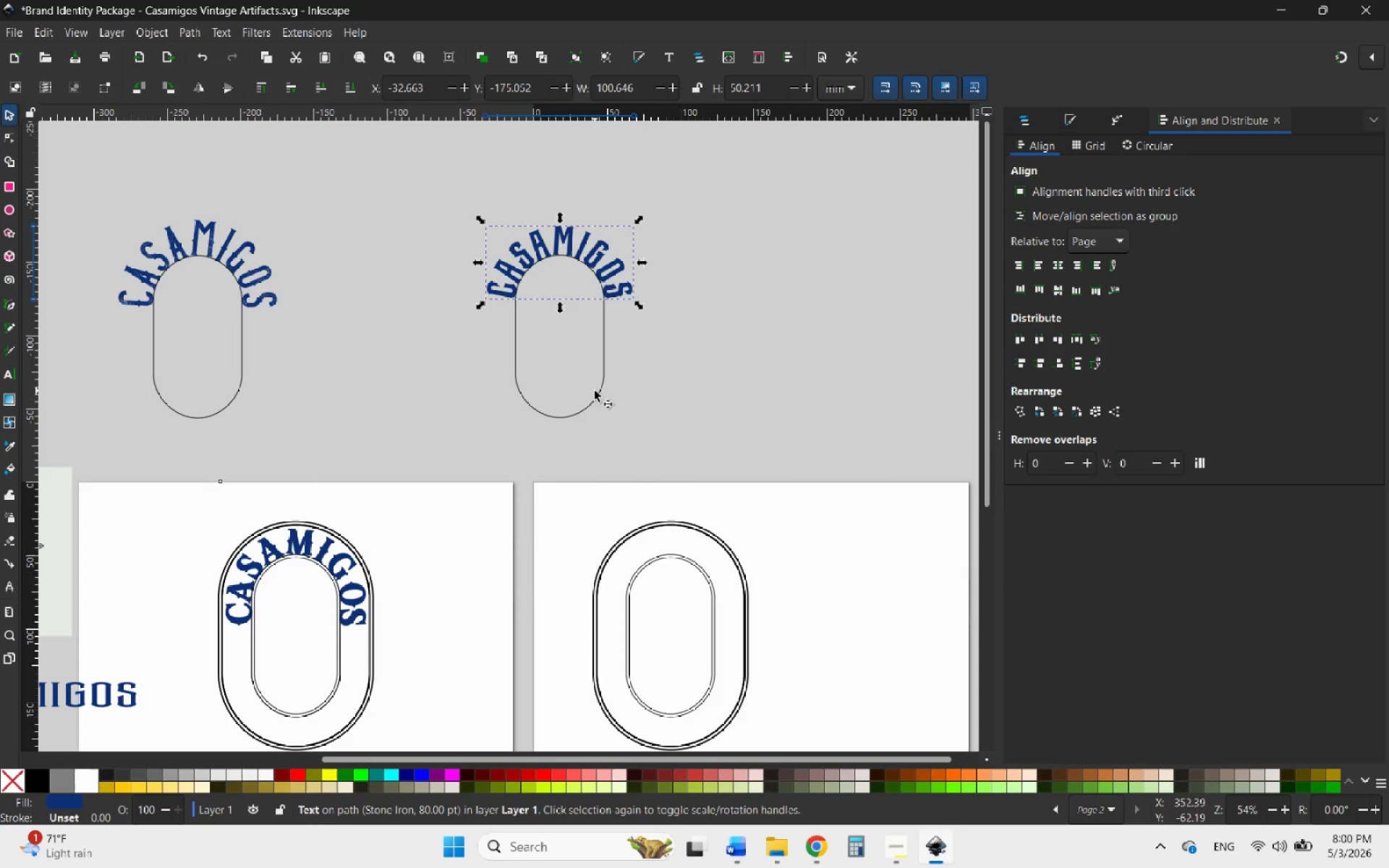 
left_click([515, 358])
 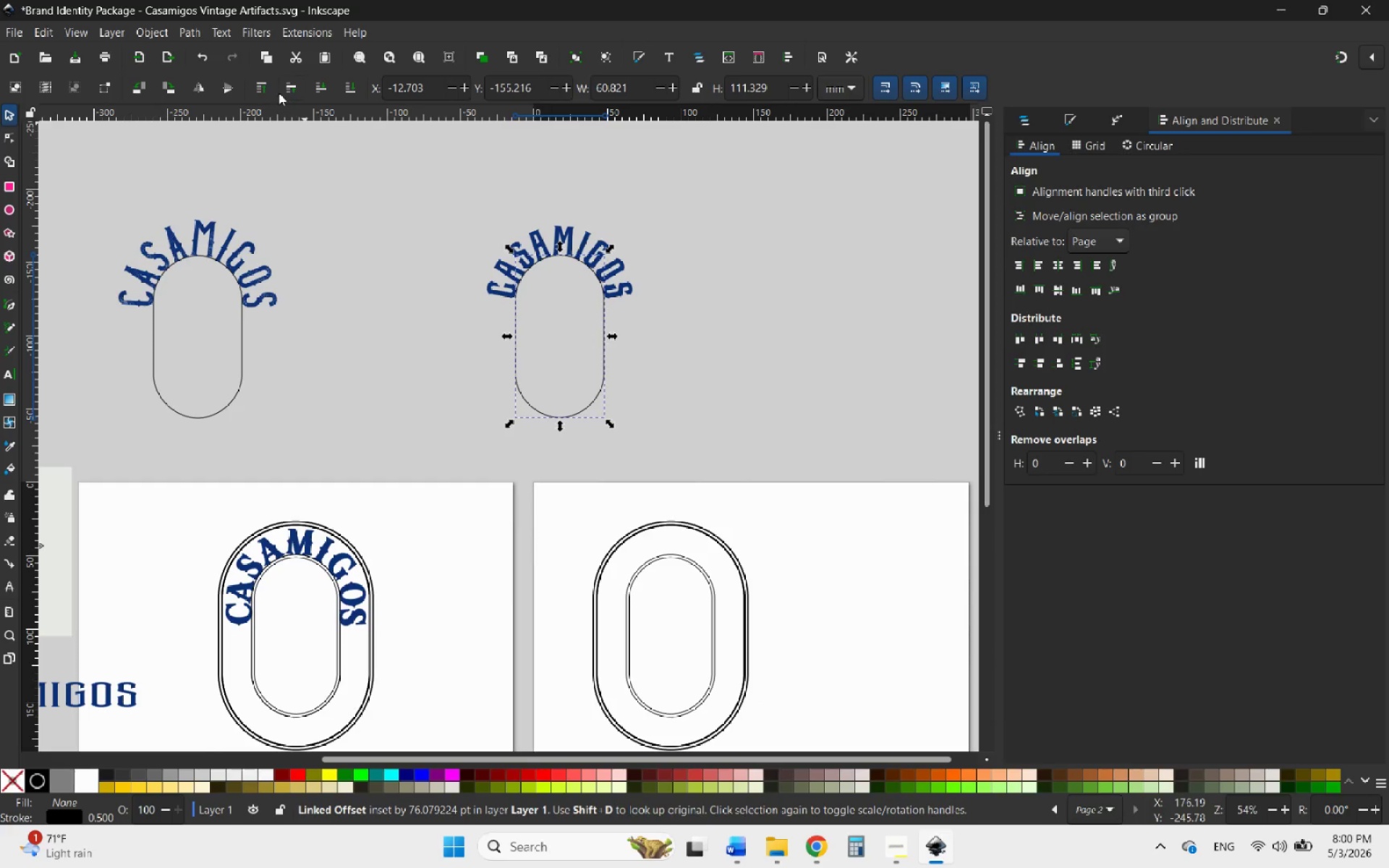 
left_click([226, 81])
 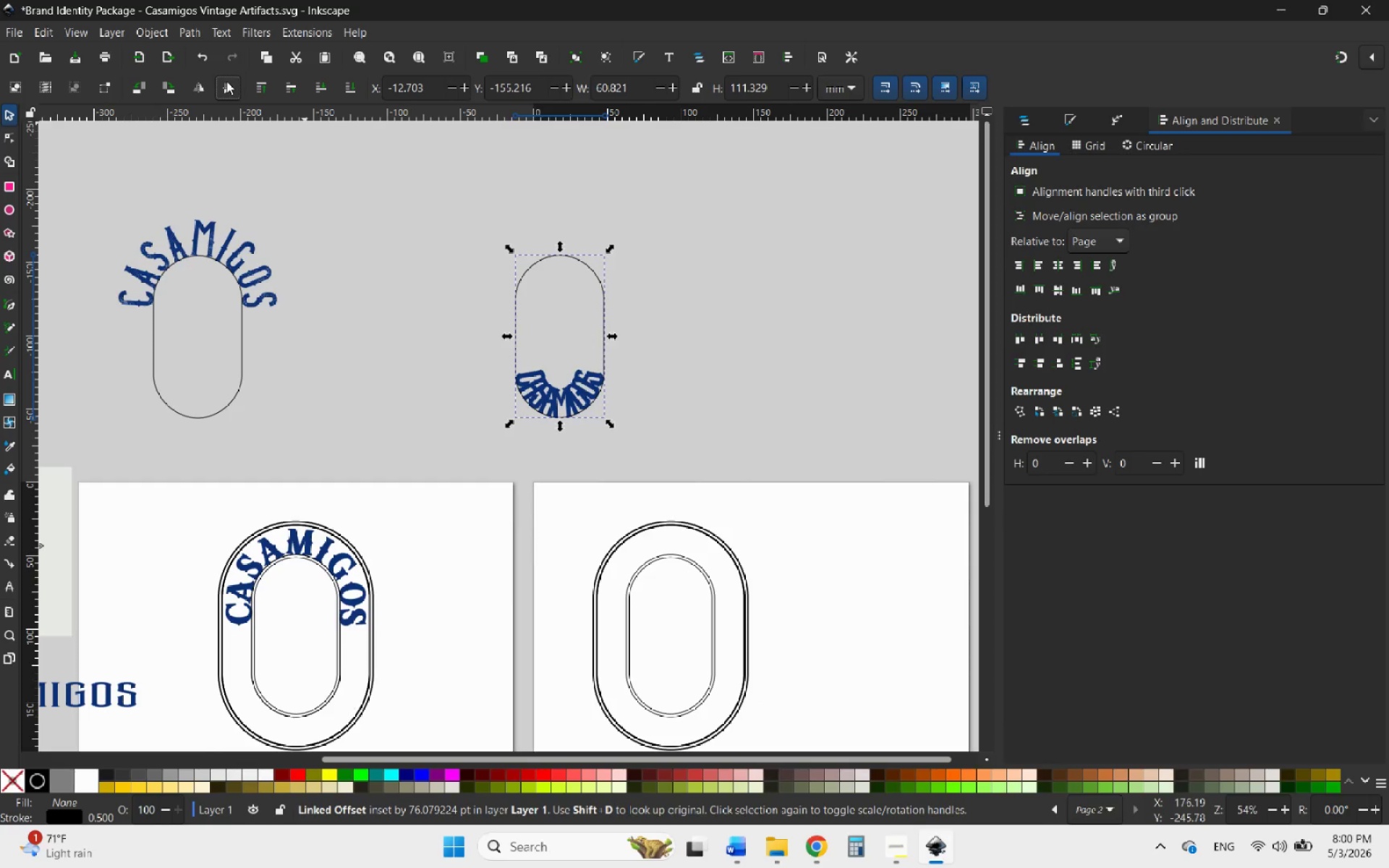 
left_click([226, 82])
 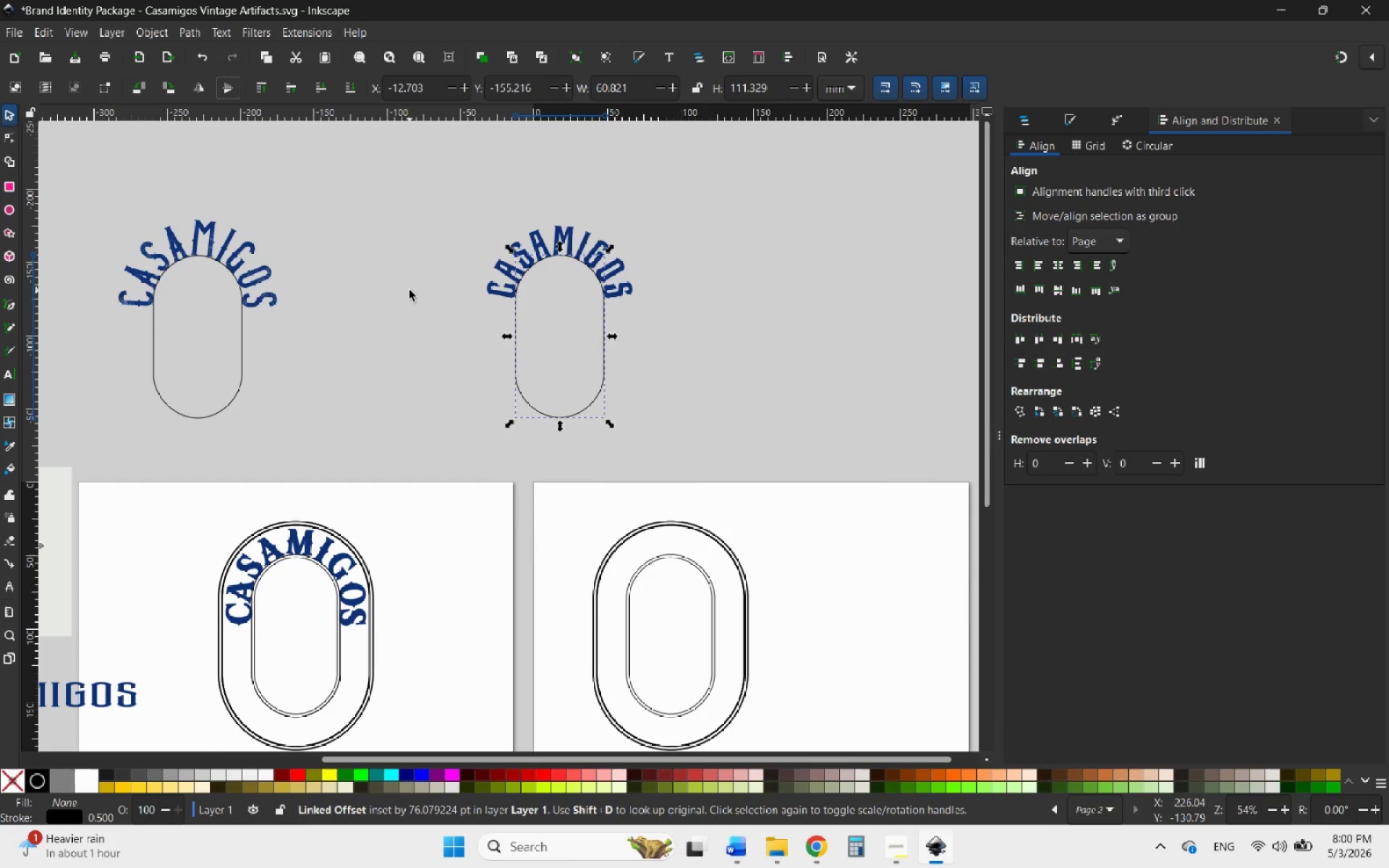 
wait(16.76)
 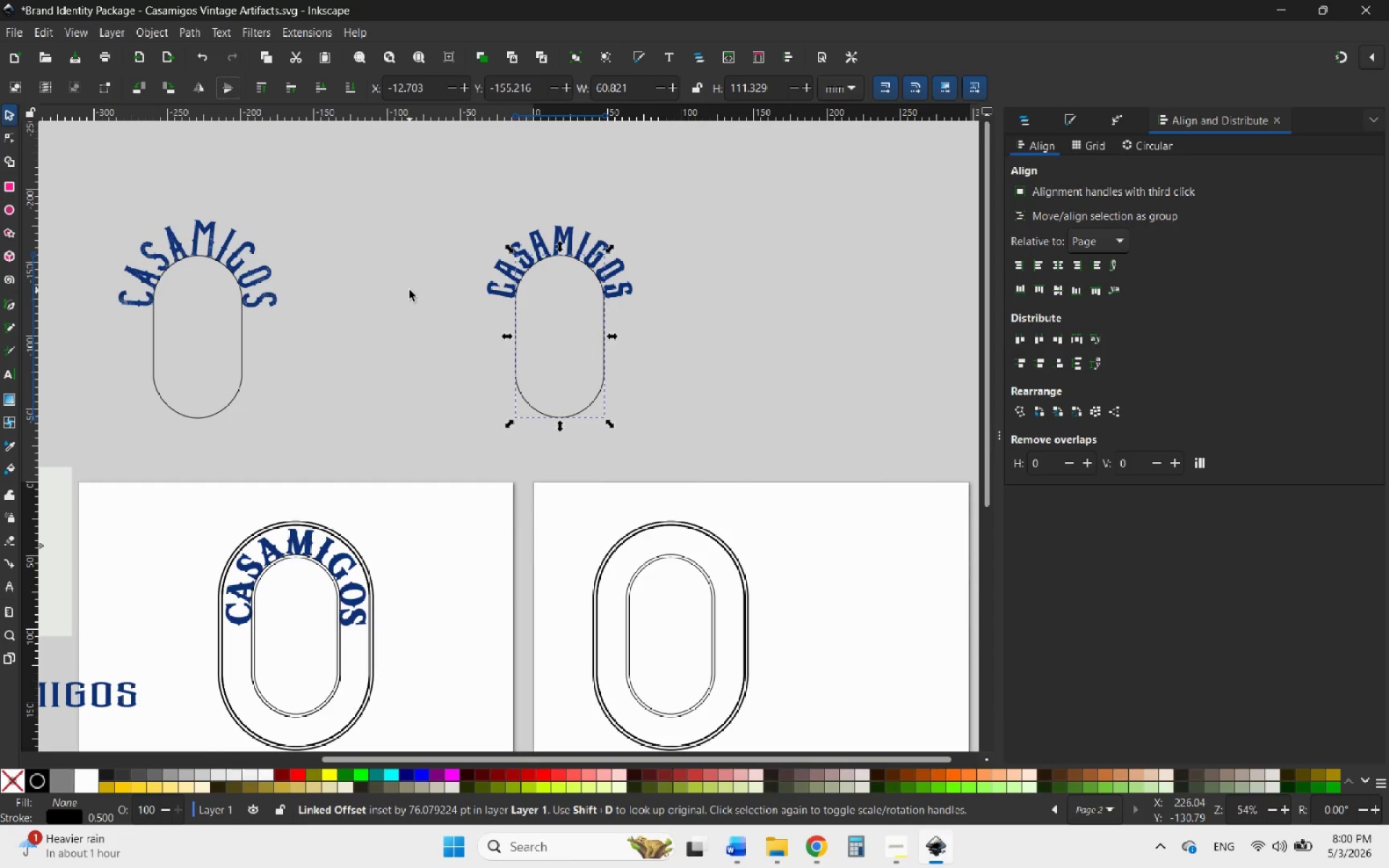 
hold_key(key=ControlLeft, duration=1.05)
scroll: coordinate [600, 393], scroll_direction: down, amount: 3.0
 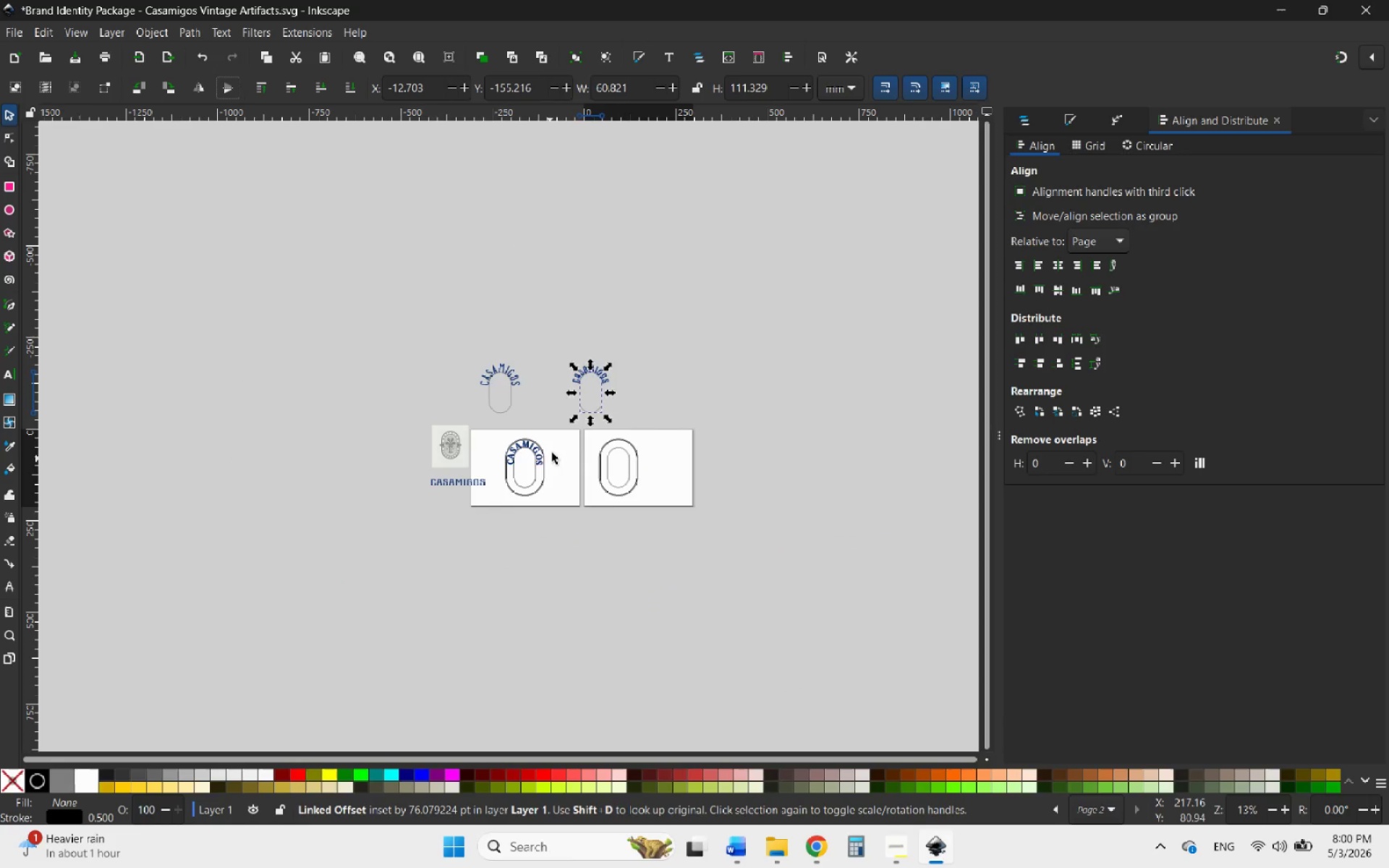 
scroll: coordinate [552, 444], scroll_direction: up, amount: 4.0
 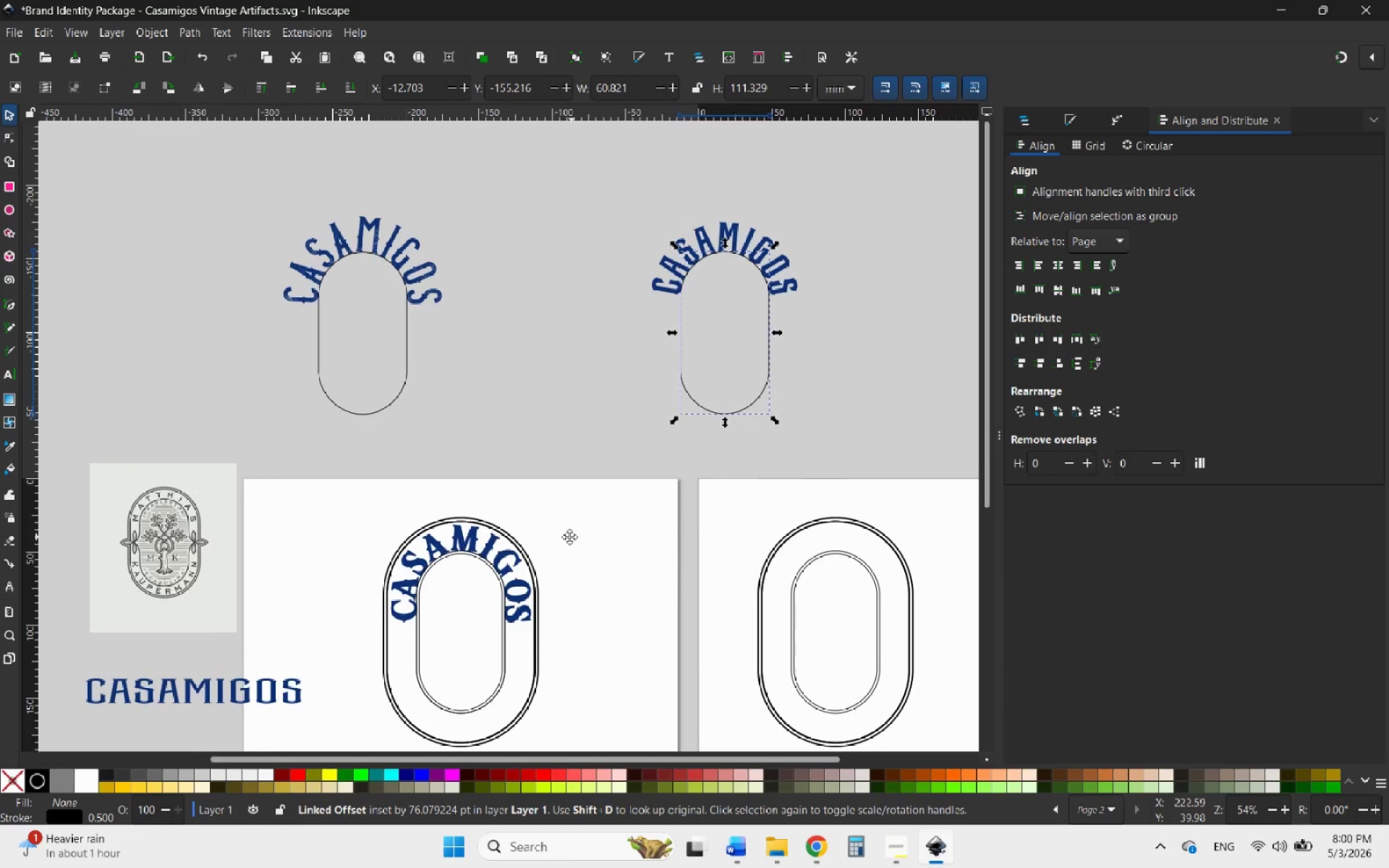 
hold_key(key=ControlLeft, duration=0.81)
 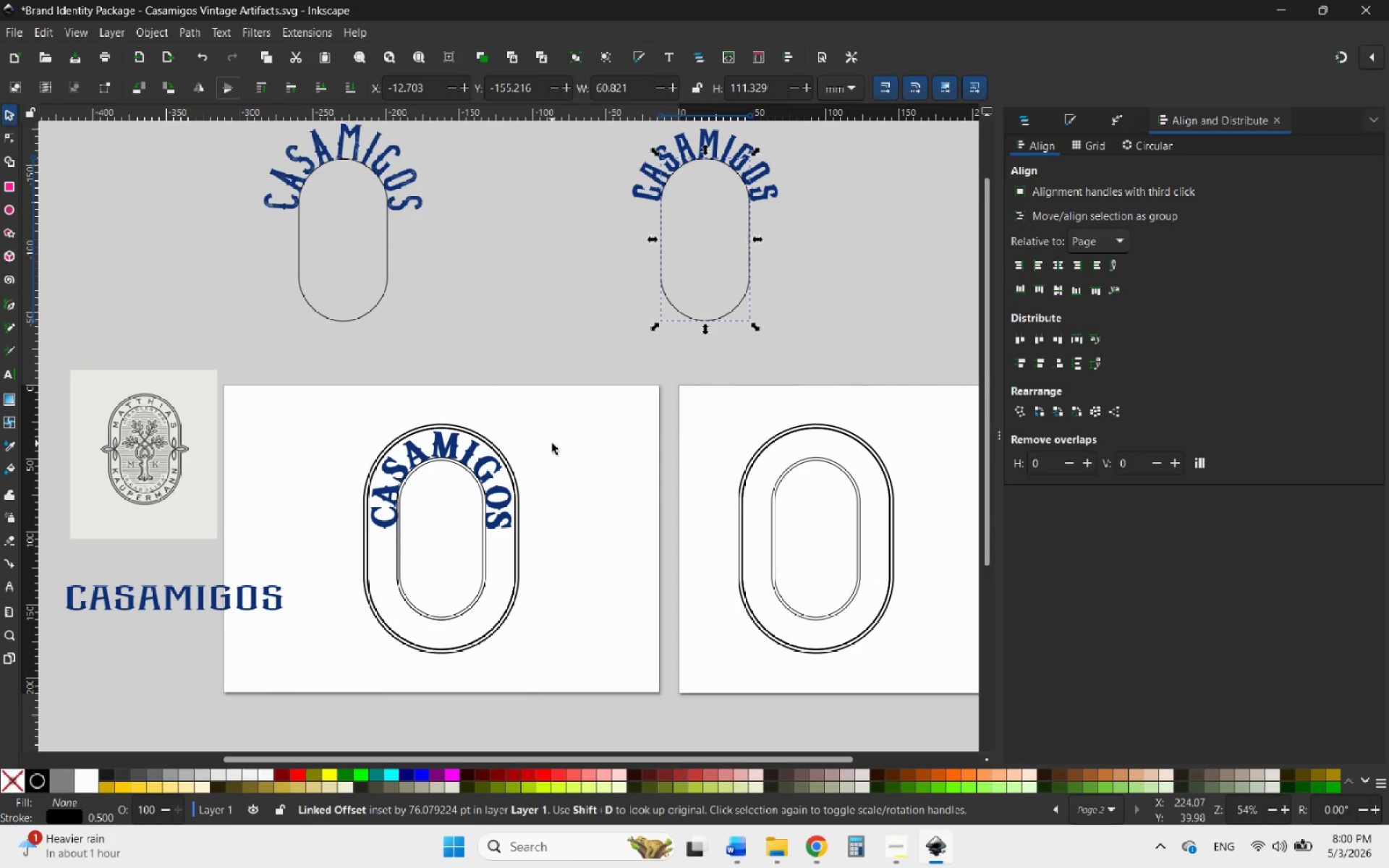 
hold_key(key=ControlLeft, duration=1.34)
scroll: coordinate [732, 231], scroll_direction: up, amount: 3.0
 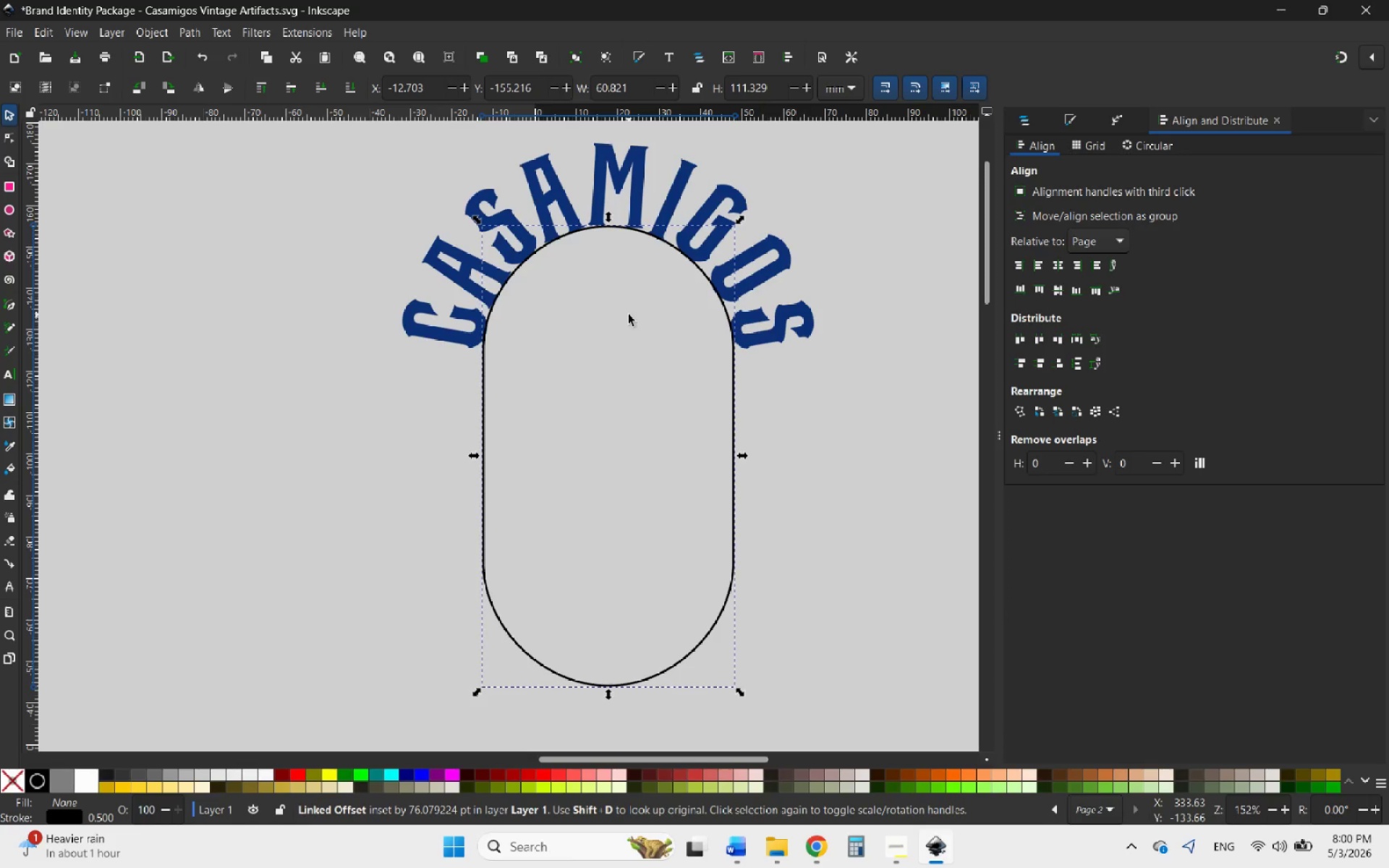 
wait(12.92)
 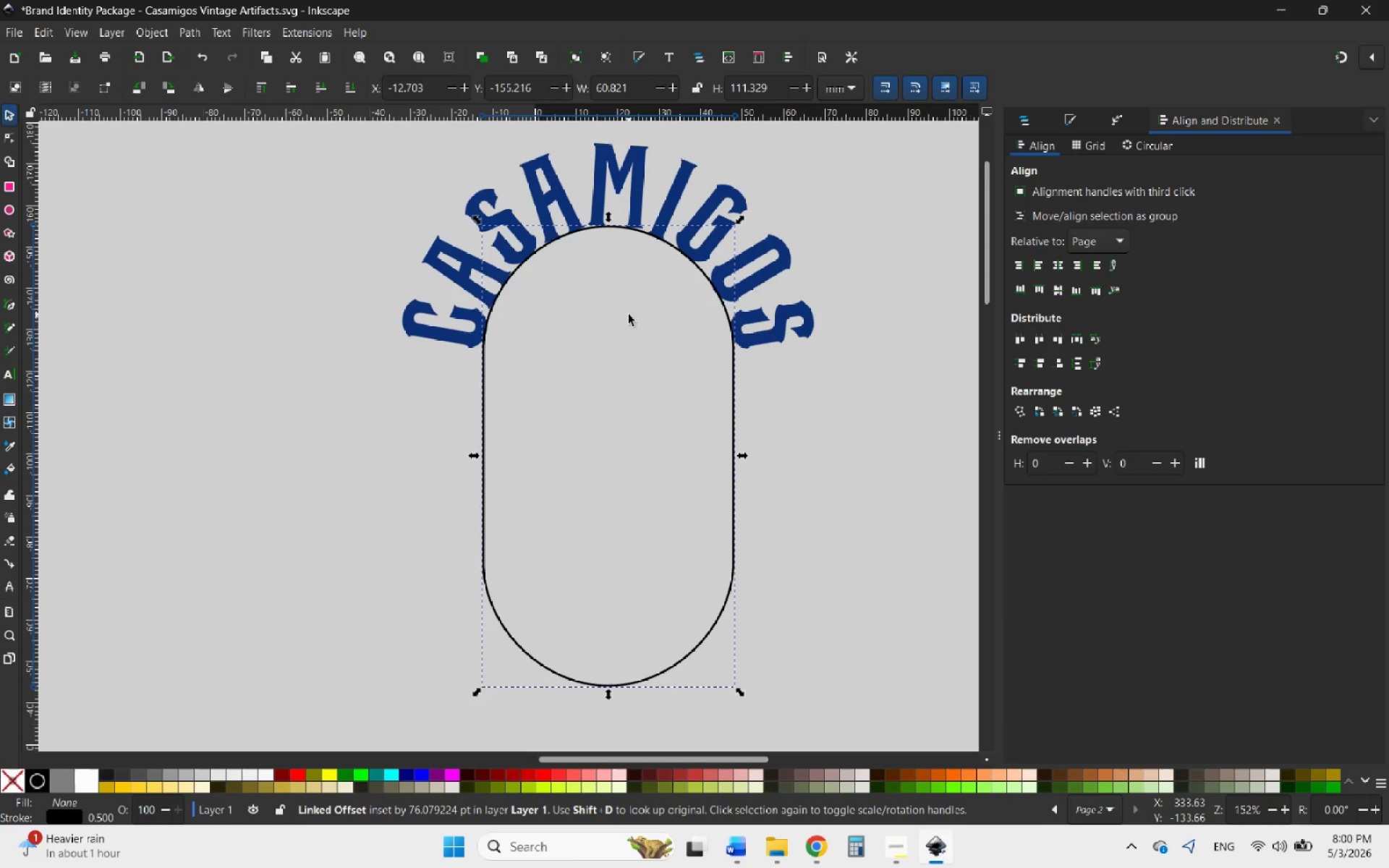 
scroll: coordinate [603, 344], scroll_direction: down, amount: 2.0
 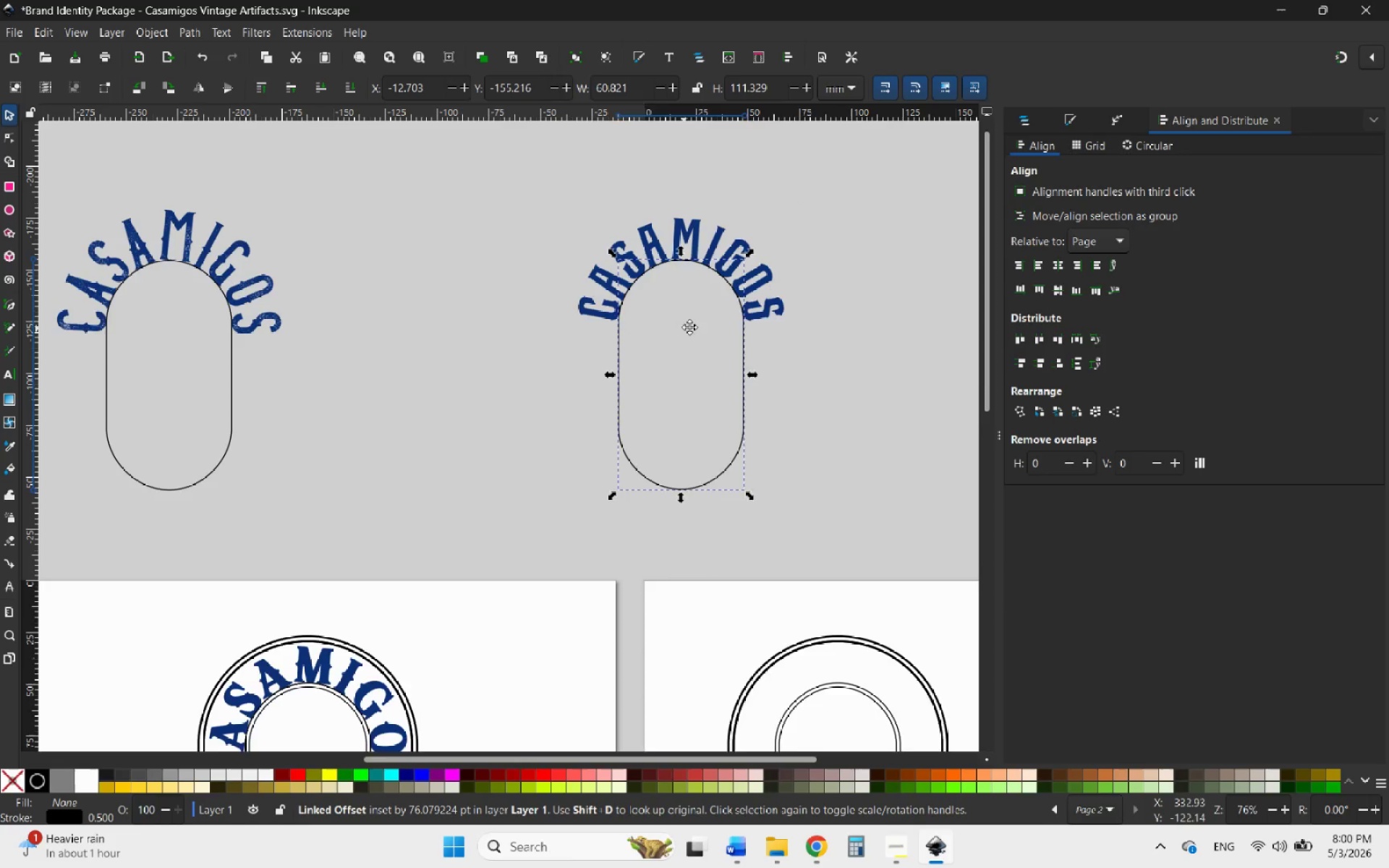 
hold_key(key=ControlLeft, duration=0.48)
 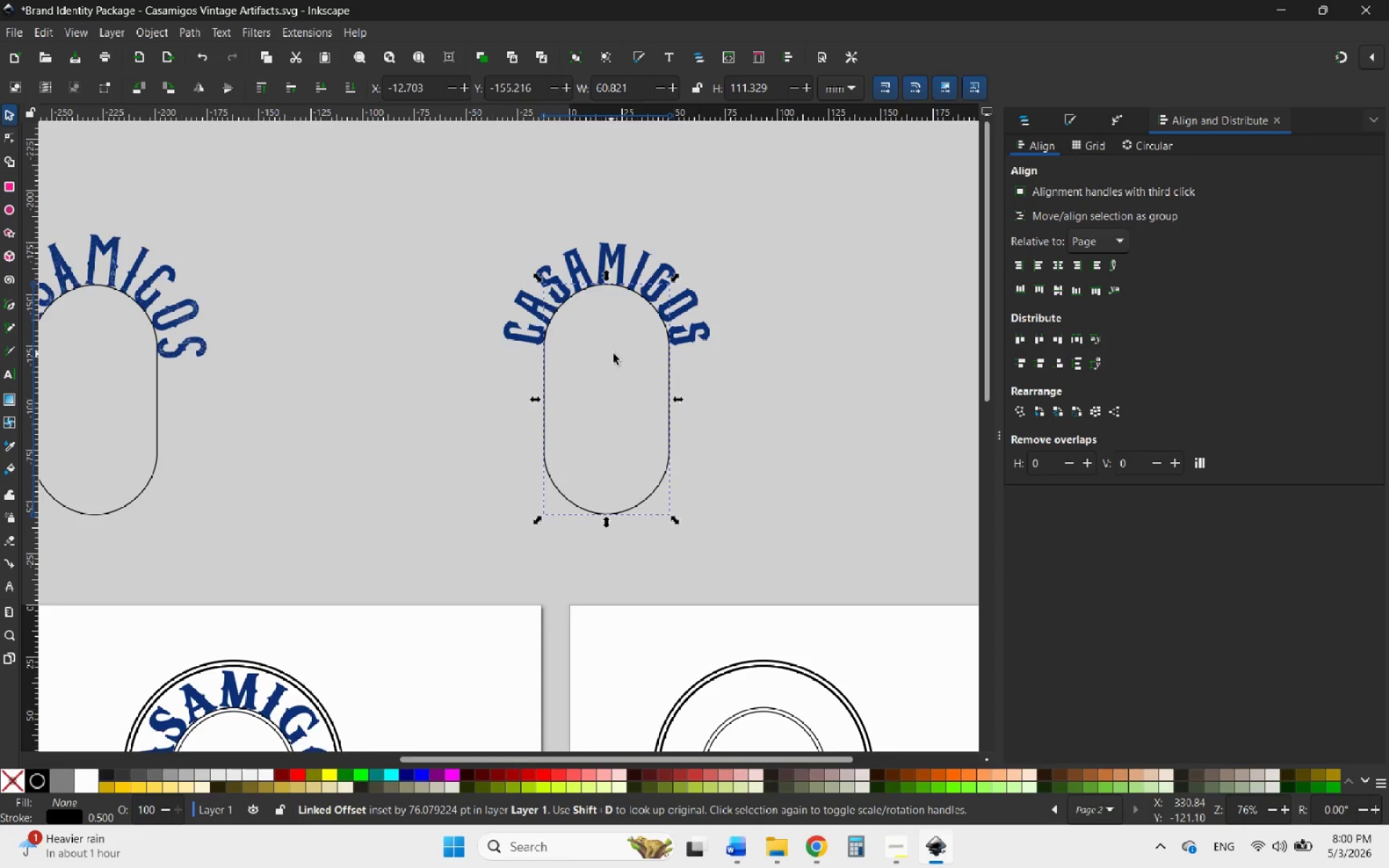 
scroll: coordinate [670, 318], scroll_direction: down, amount: 3.0
 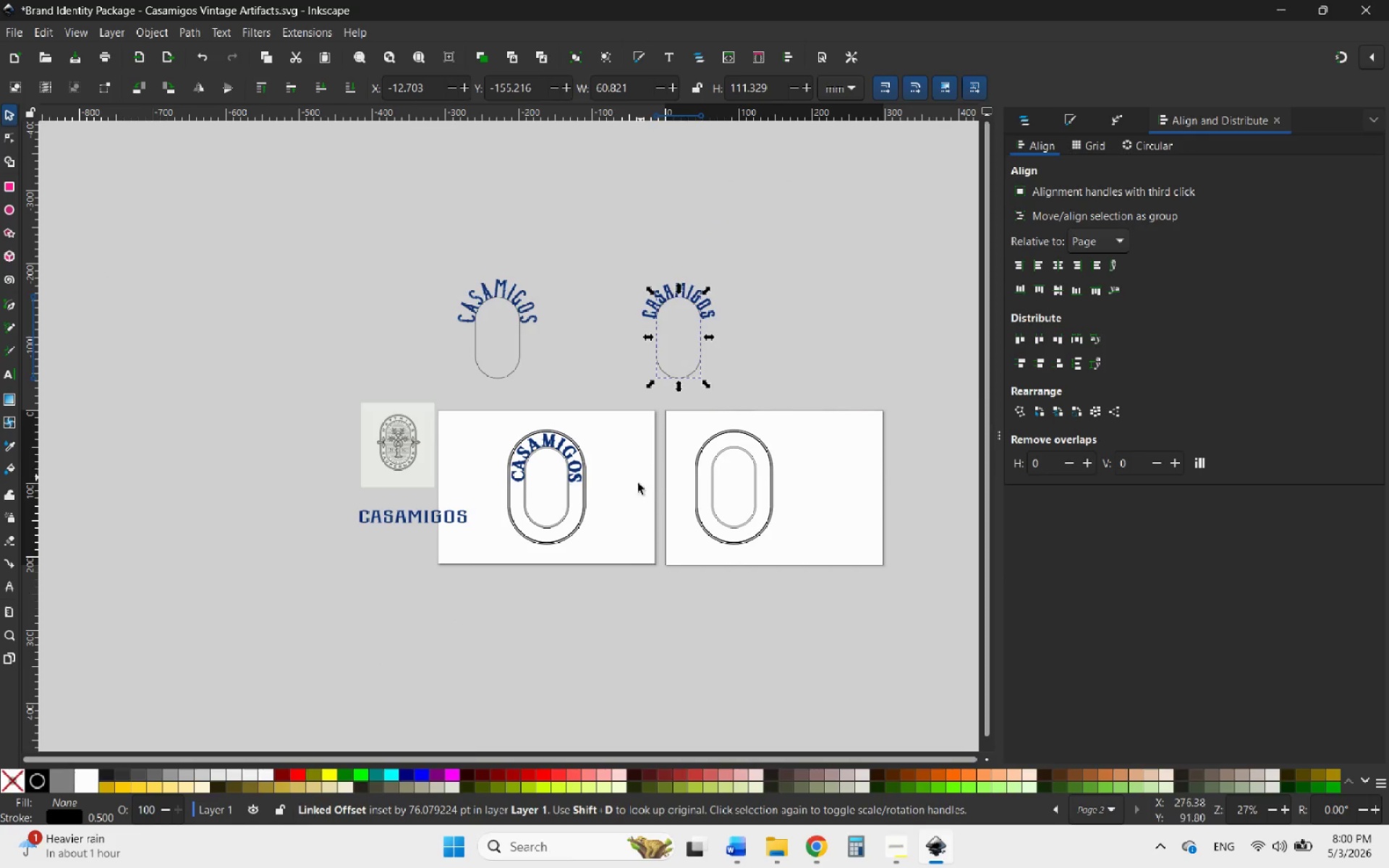 
hold_key(key=ControlLeft, duration=0.58)
 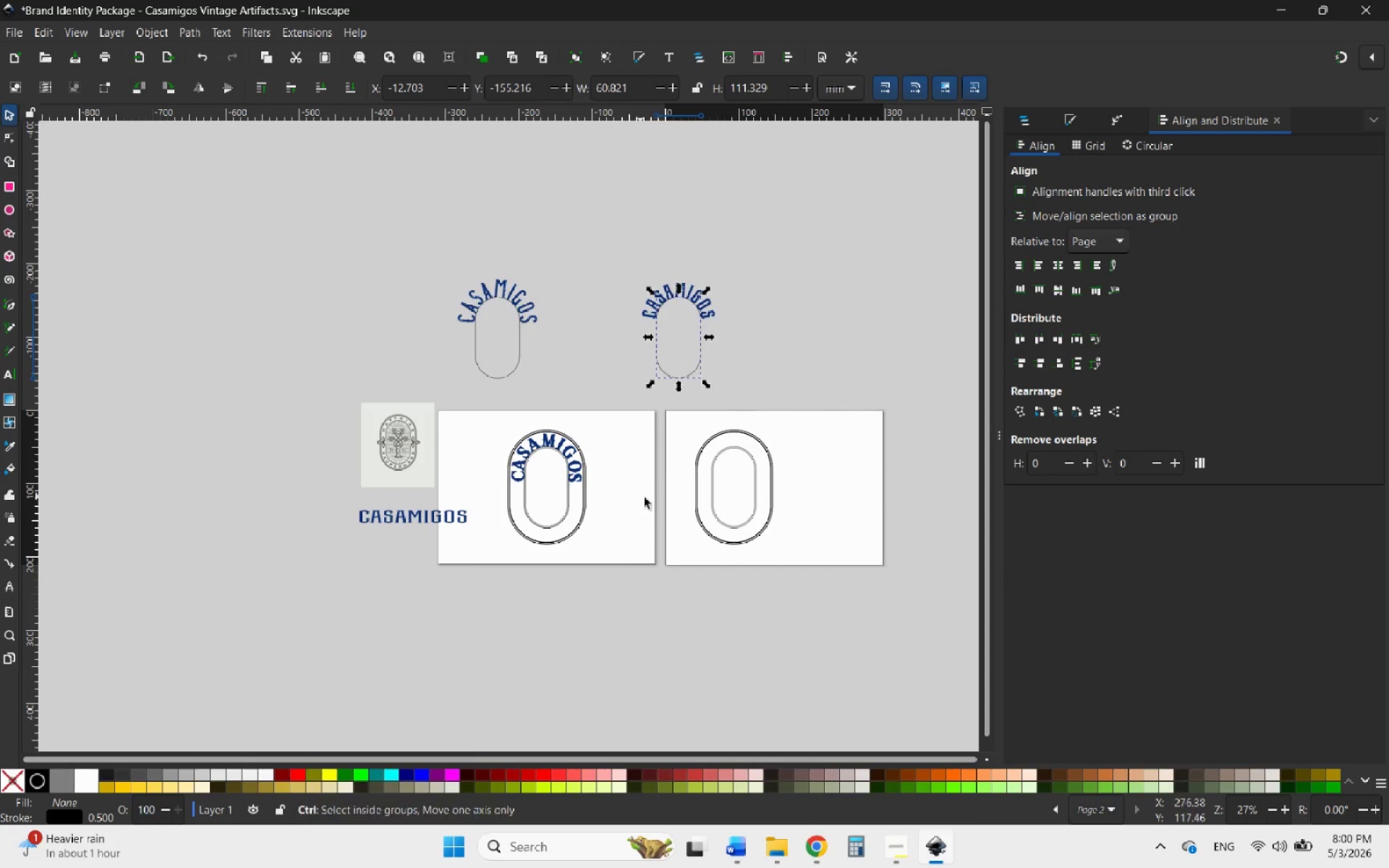 
hold_key(key=ControlLeft, duration=1.36)
scroll: coordinate [731, 483], scroll_direction: up, amount: 2.0
 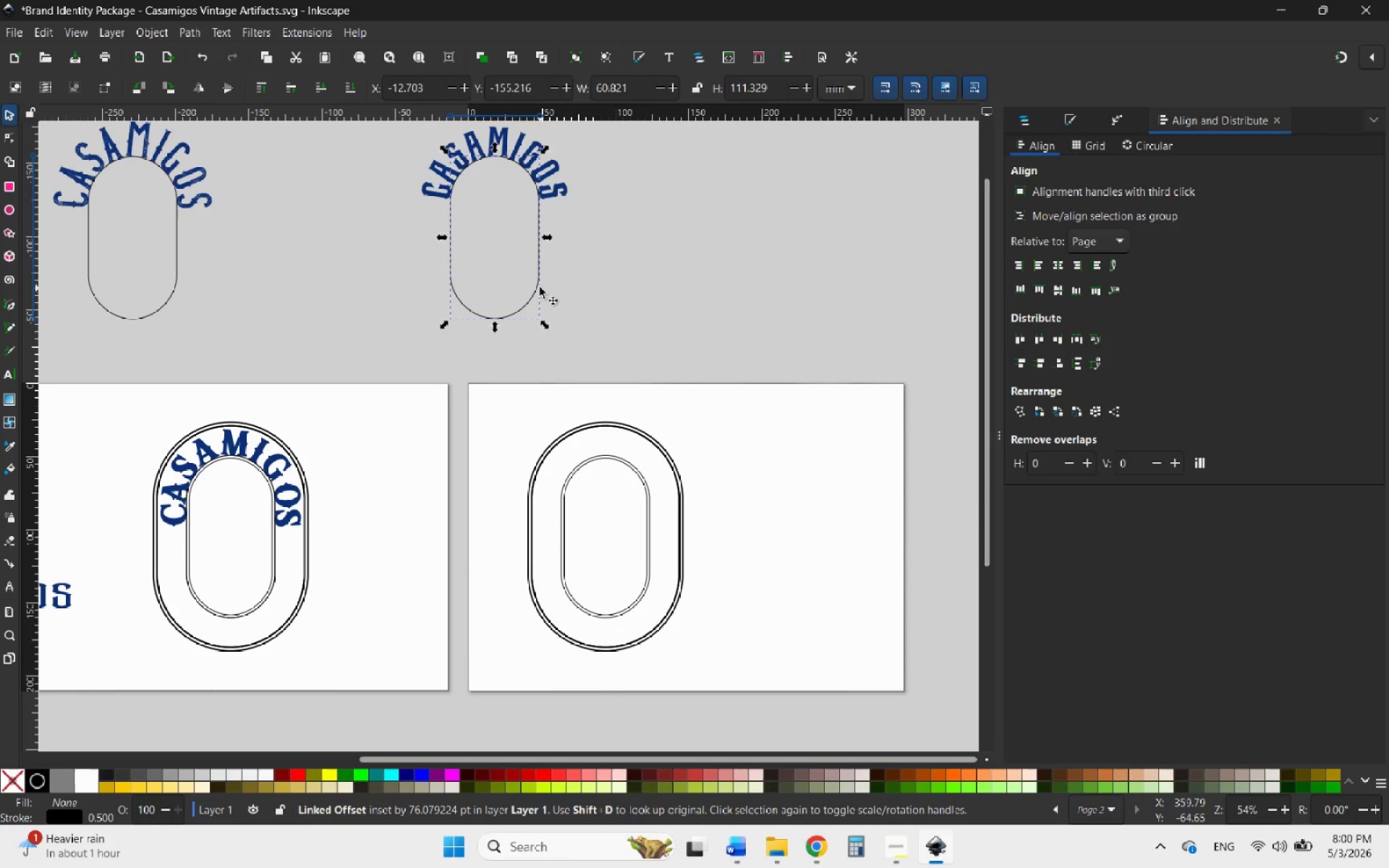 
hold_key(key=ControlLeft, duration=0.55)
 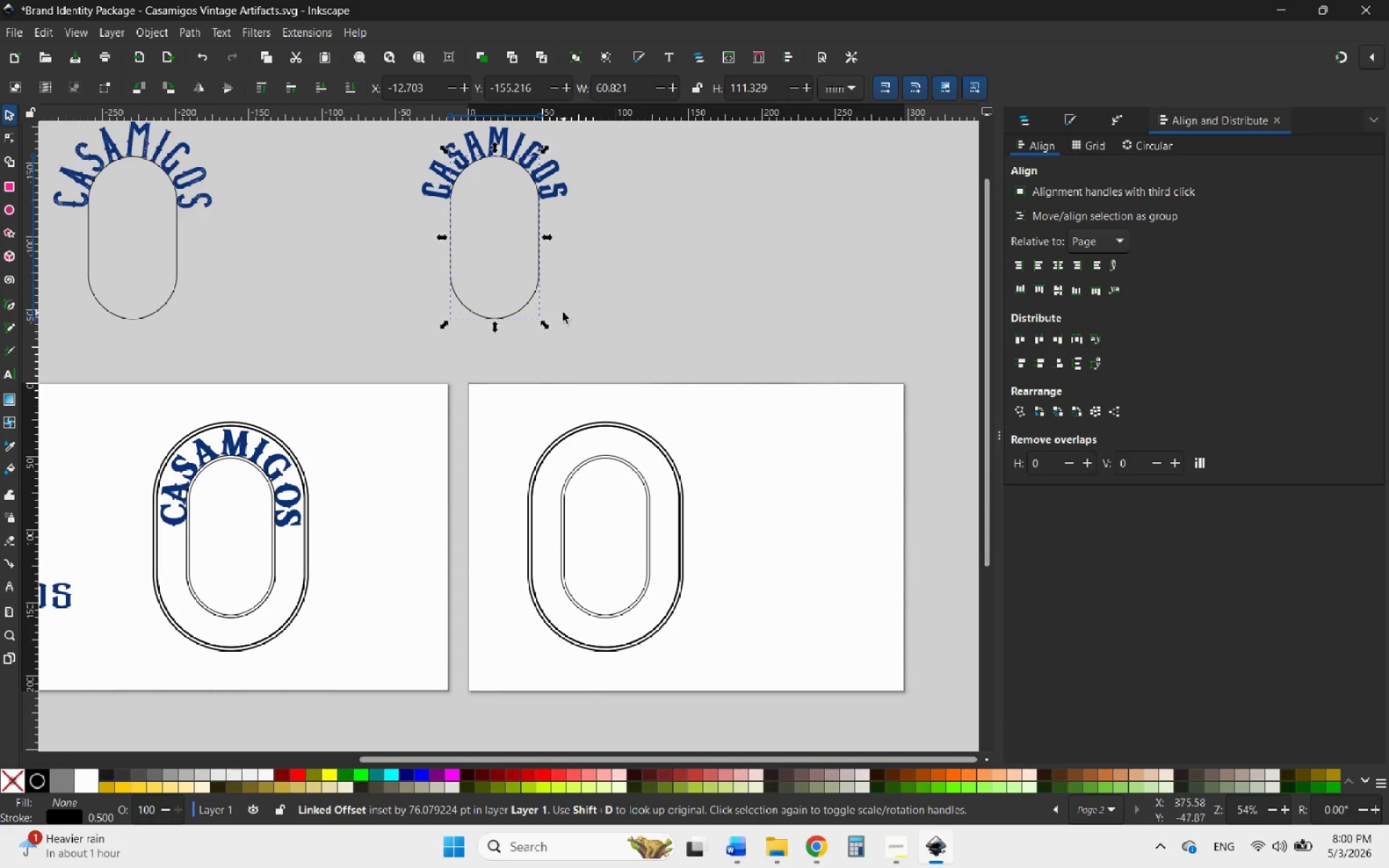 
left_click_drag(start_coordinate=[537, 286], to_coordinate=[655, 586])
 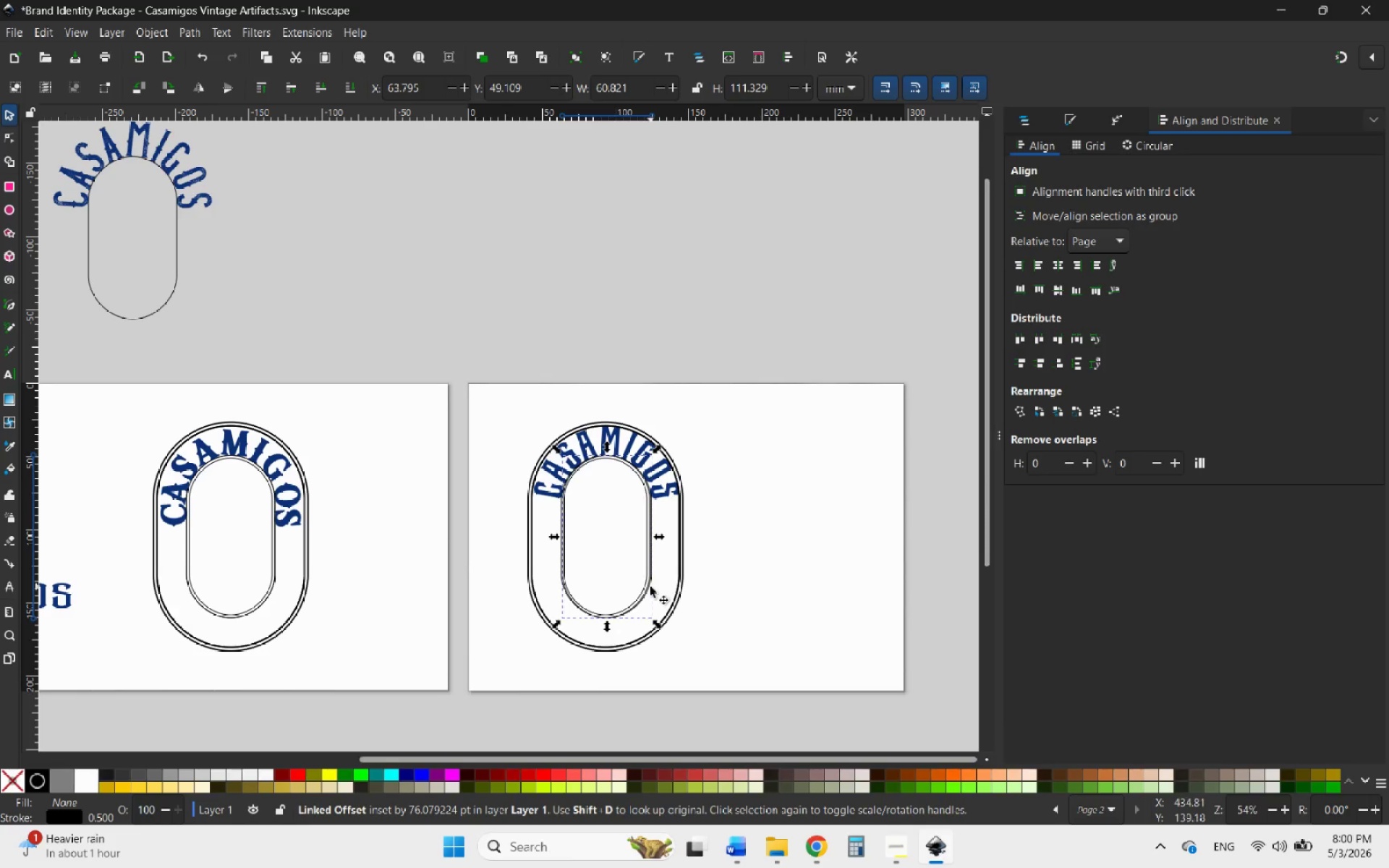 
left_click_drag(start_coordinate=[650, 587], to_coordinate=[690, 573])
 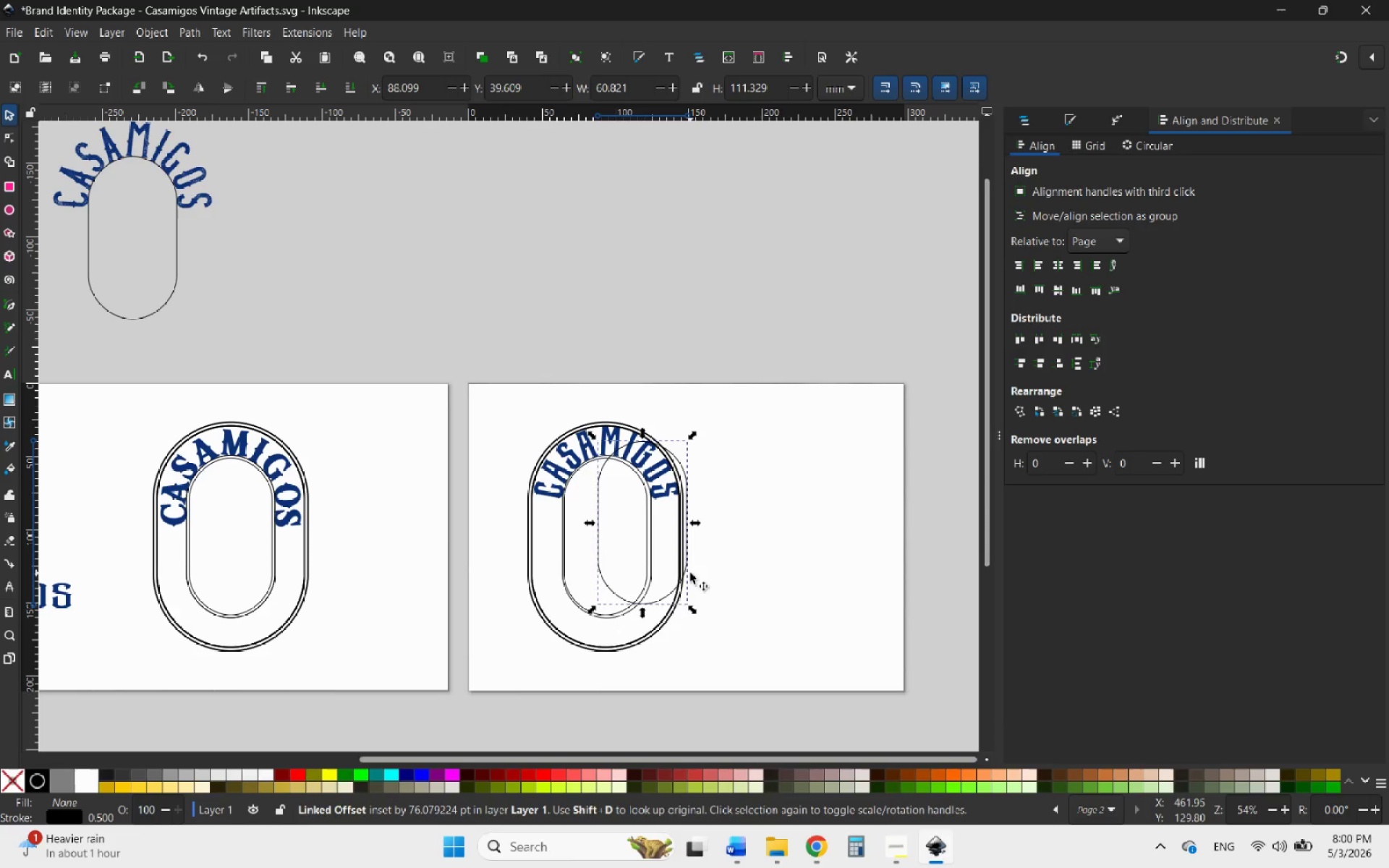 
key(Control+Z)
 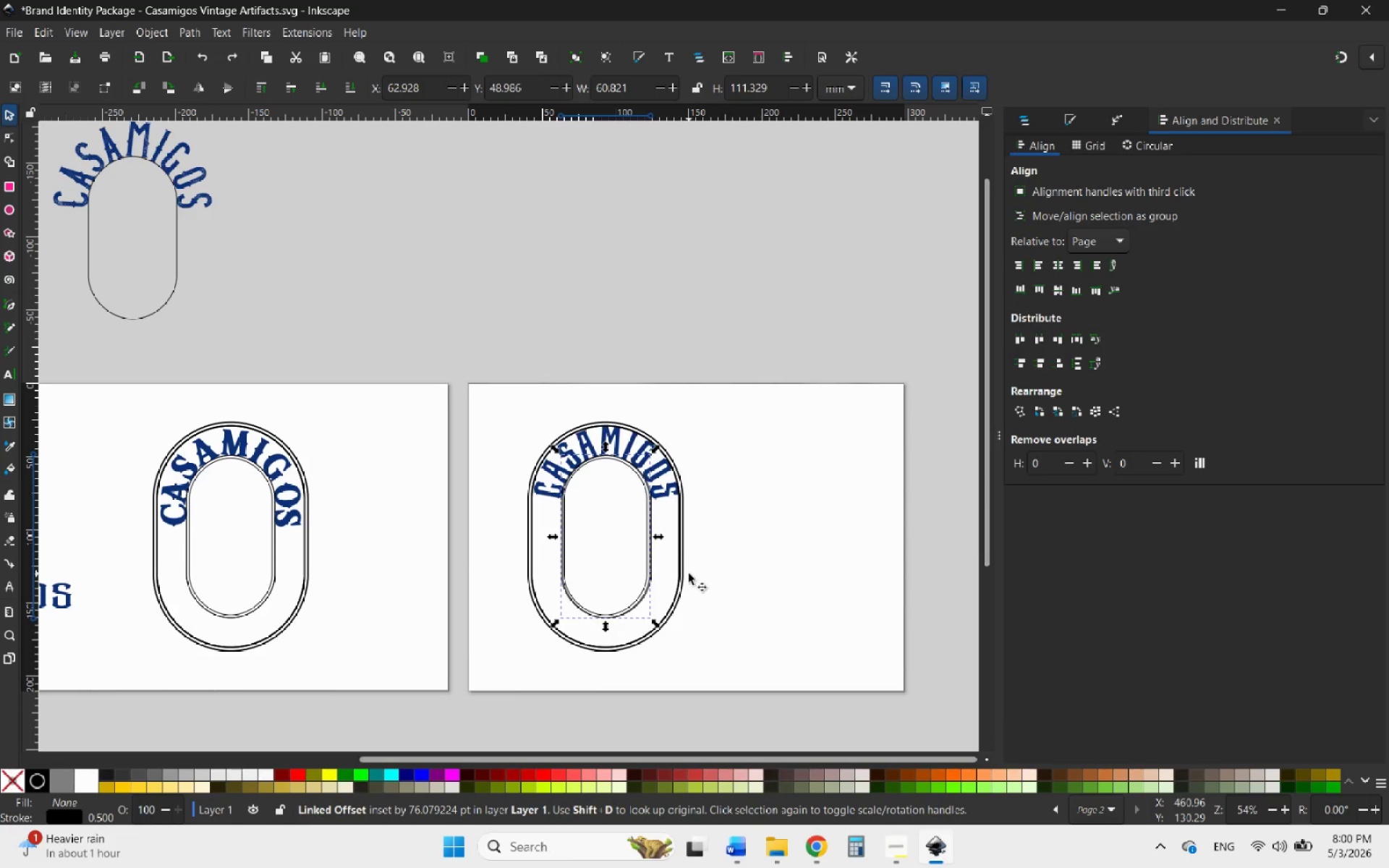 
key(Control+Z)
 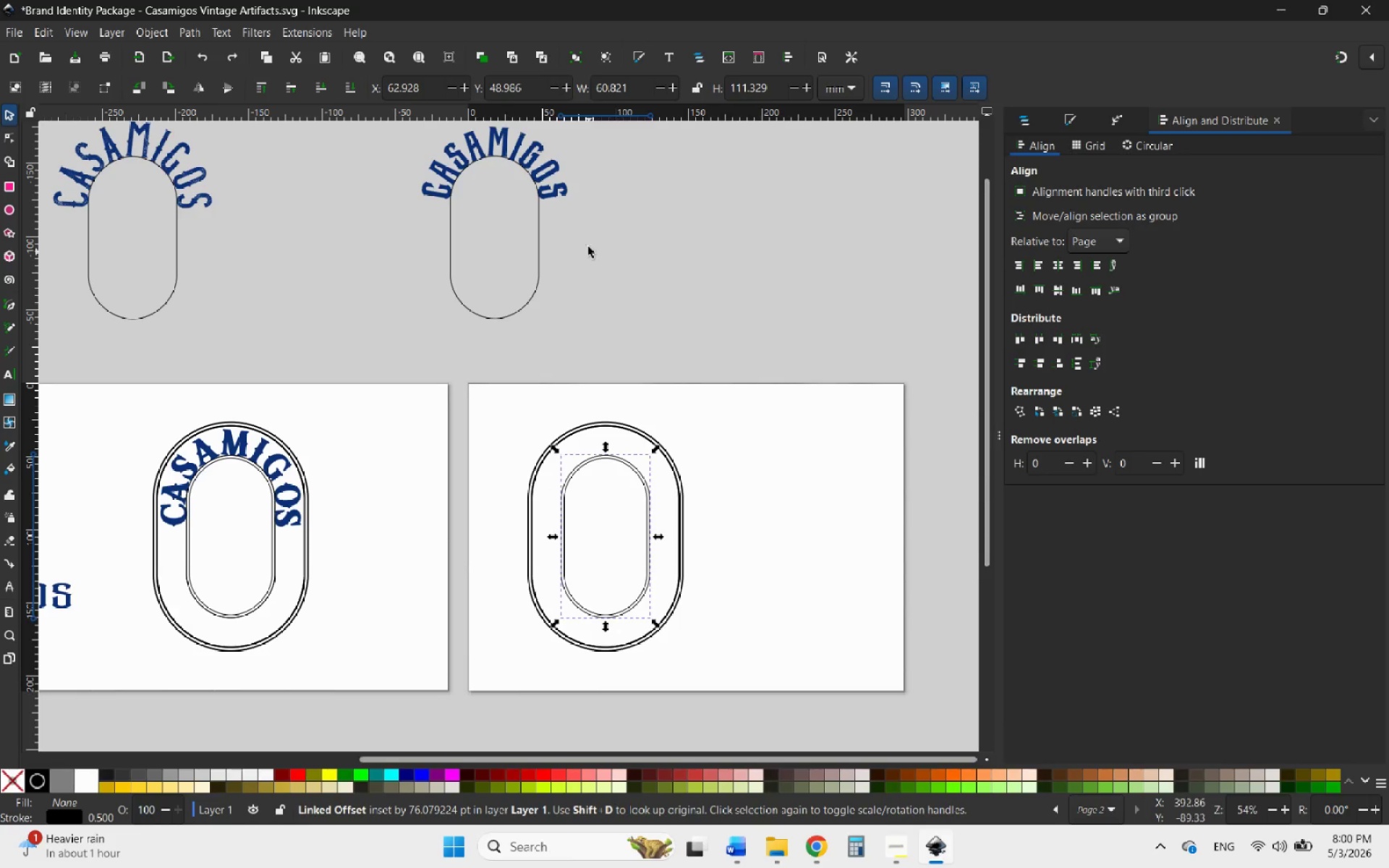 
left_click([587, 242])
 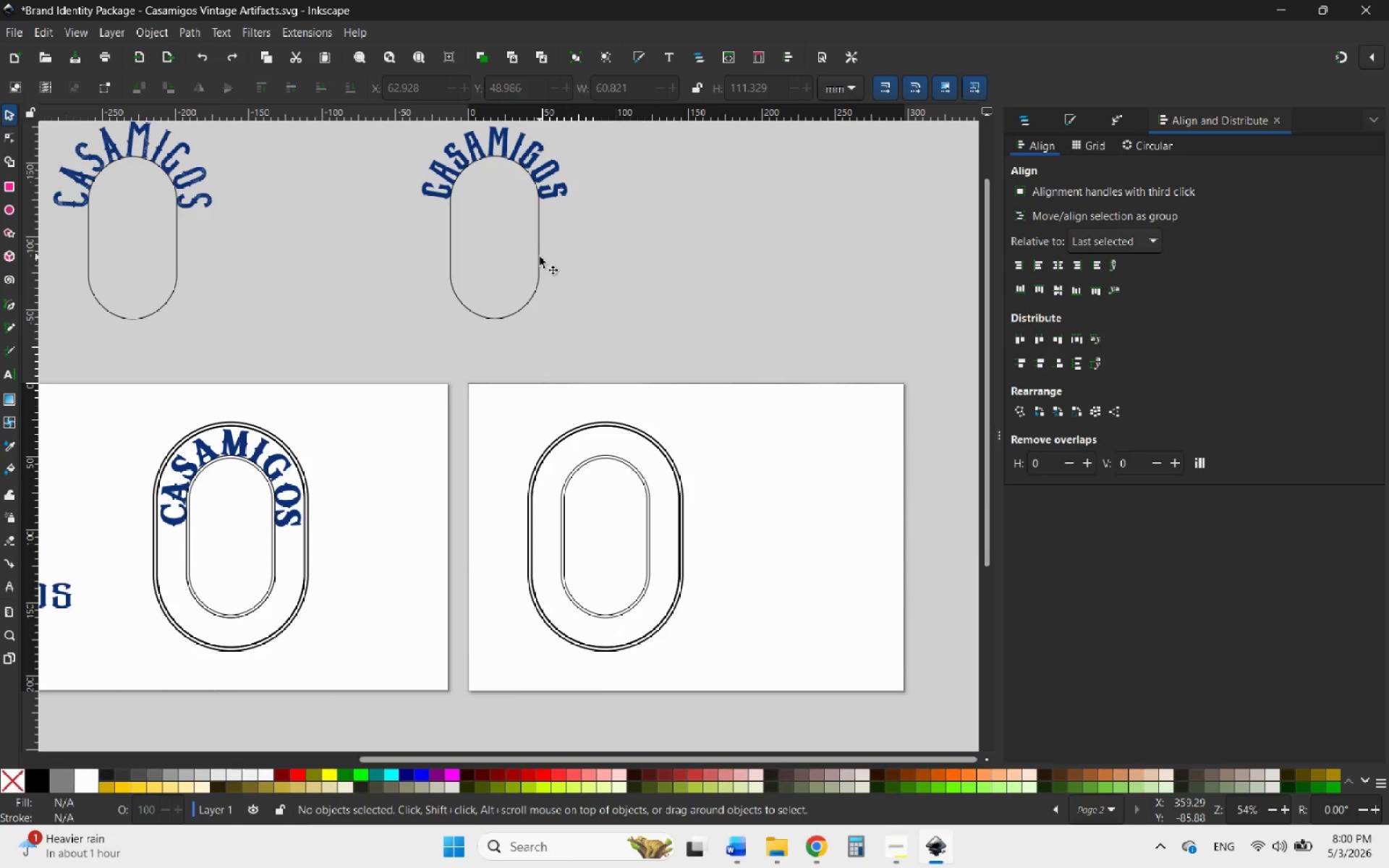 
left_click([540, 257])
 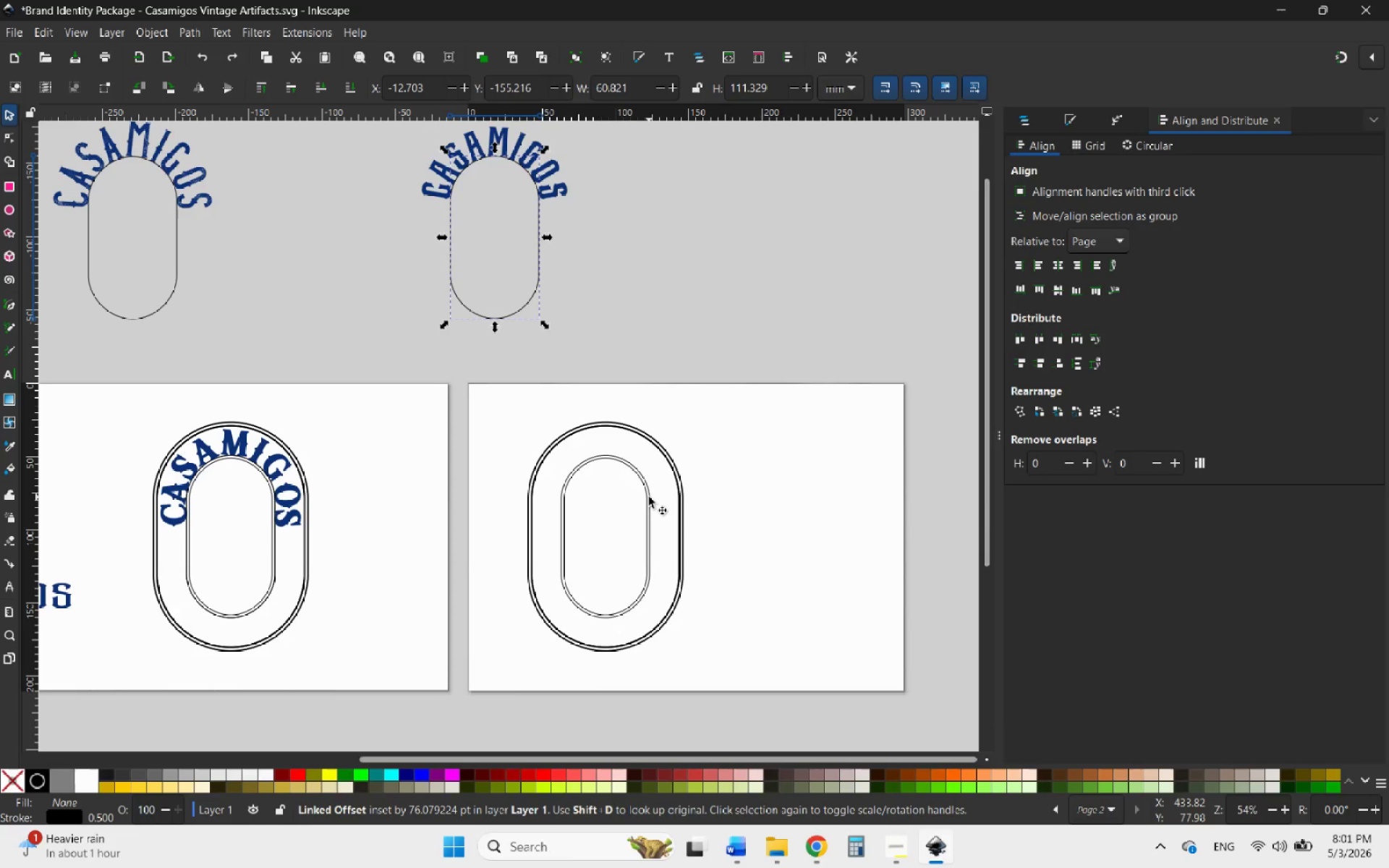 
scroll: coordinate [649, 502], scroll_direction: up, amount: 2.0
 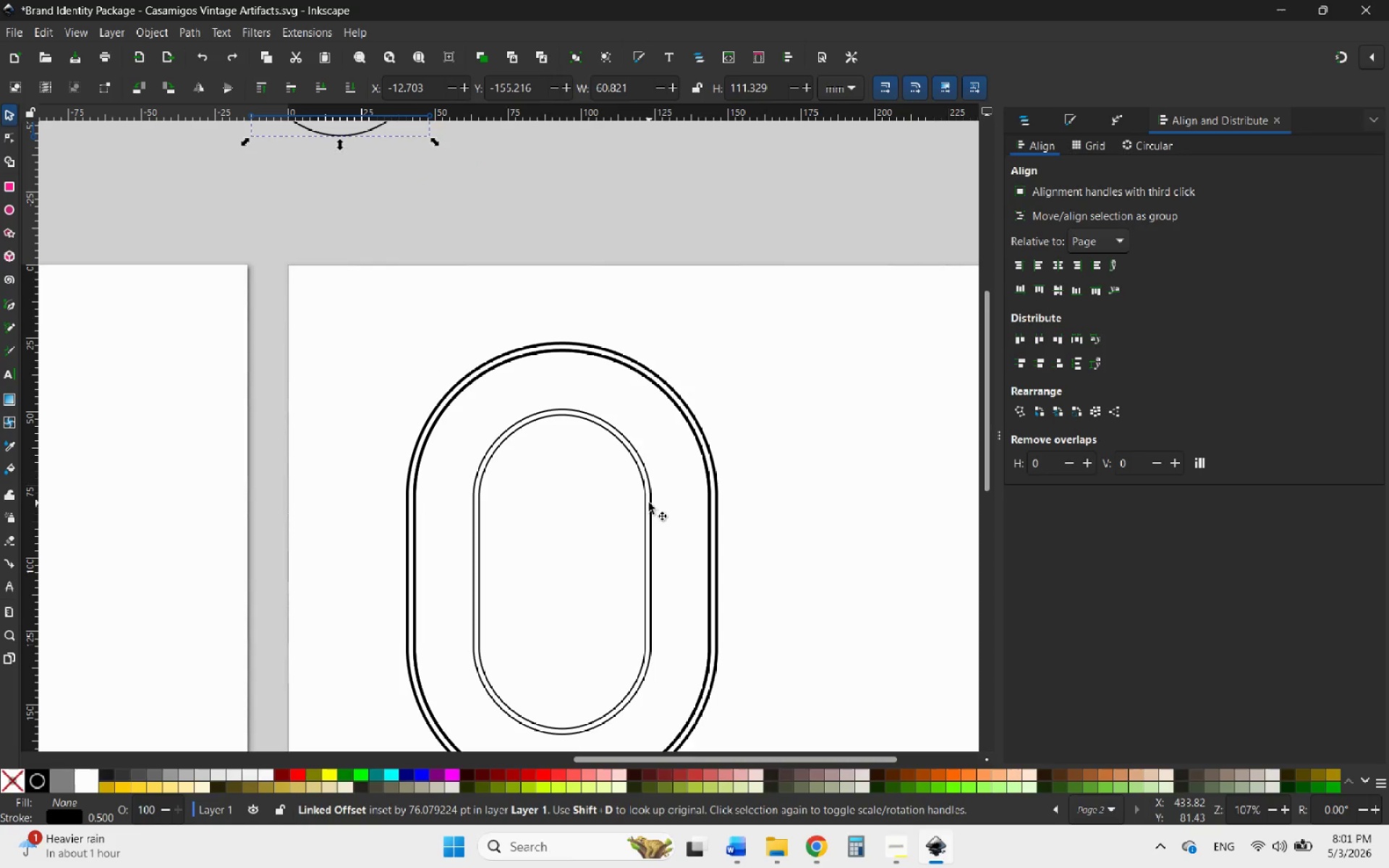 
hold_key(key=ControlLeft, duration=0.34)
 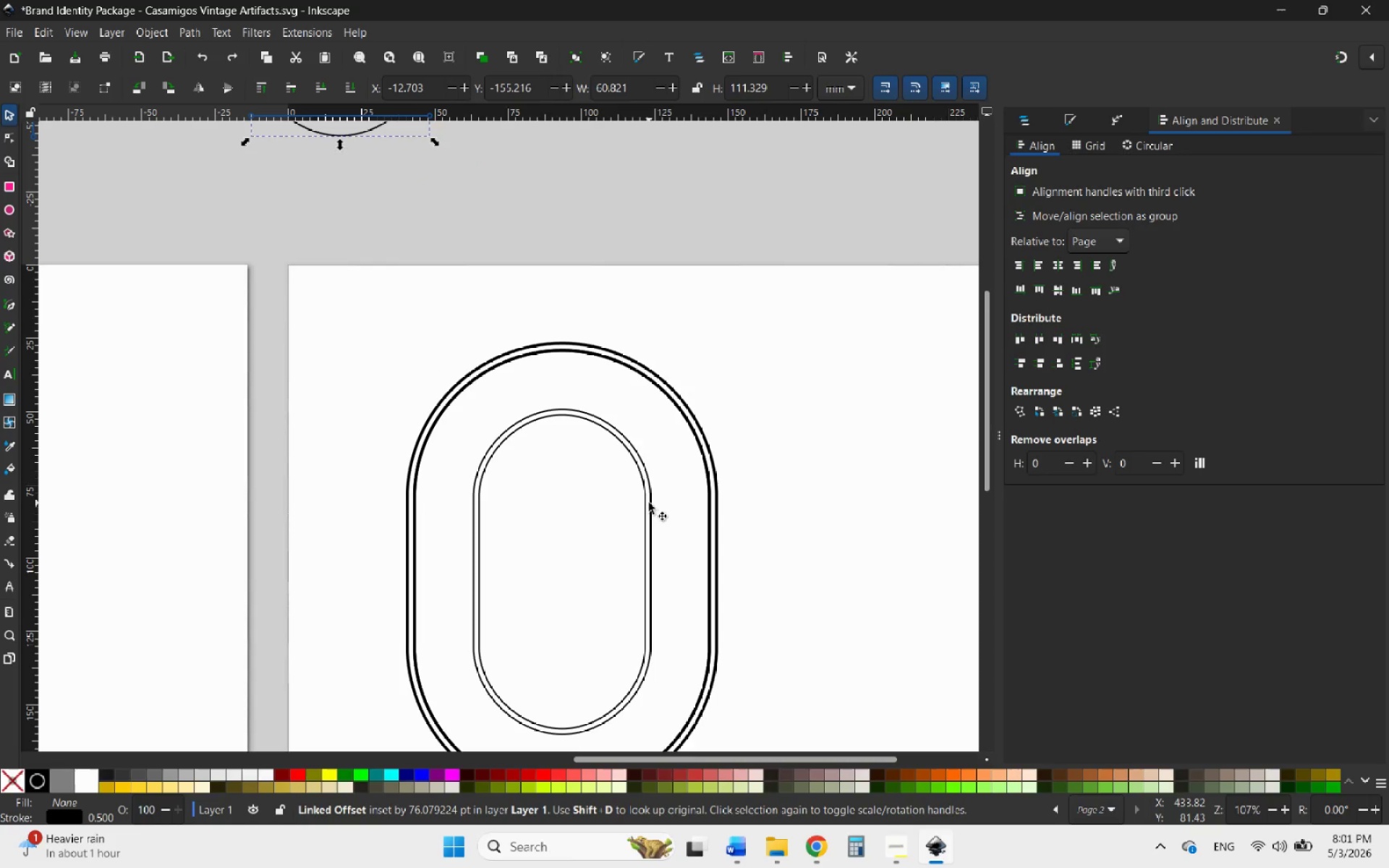 
hold_key(key=ShiftLeft, duration=1.48)
left_click([649, 503])
 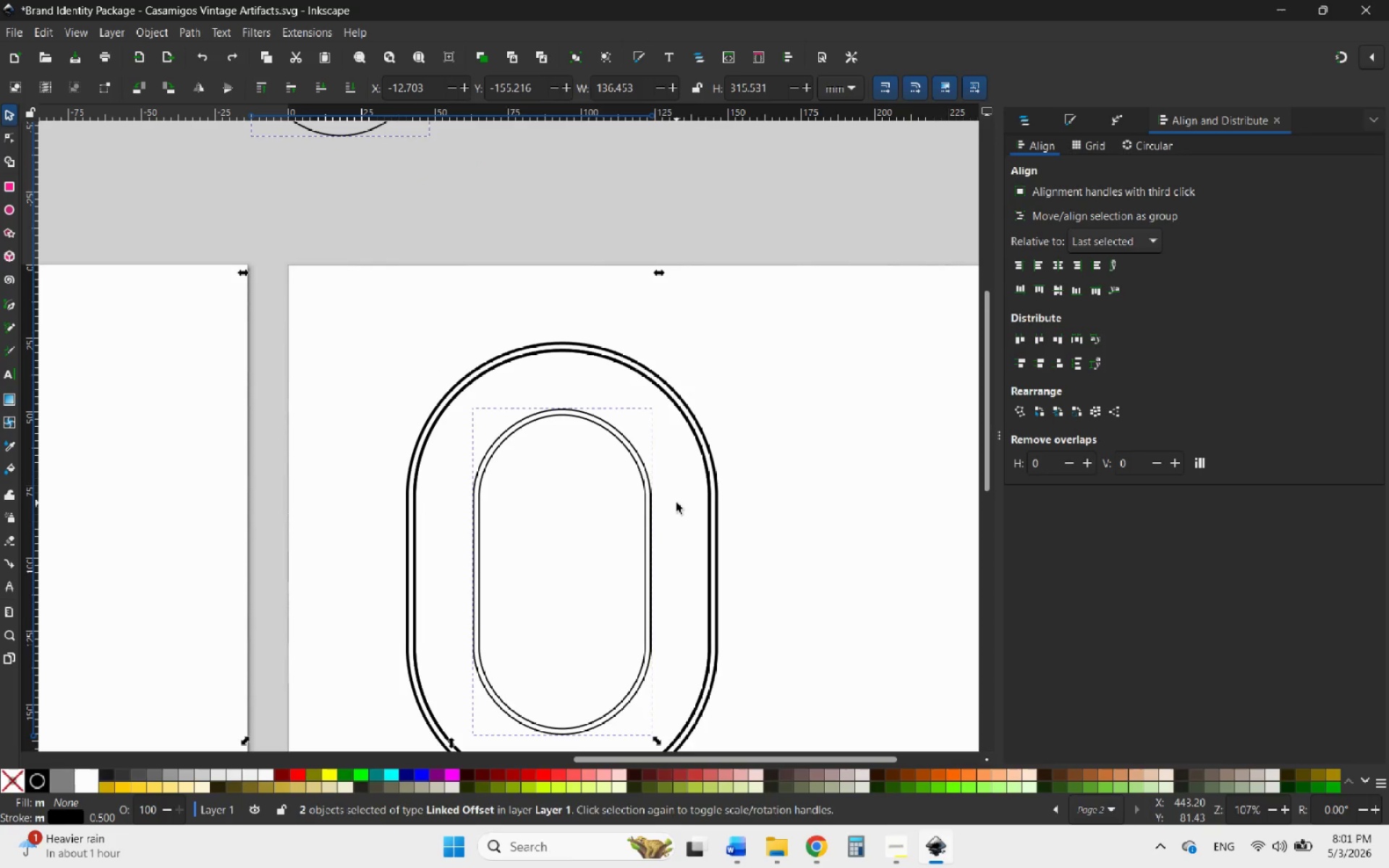 
hold_key(key=ControlLeft, duration=1.34)
scroll: coordinate [676, 503], scroll_direction: down, amount: 2.0
 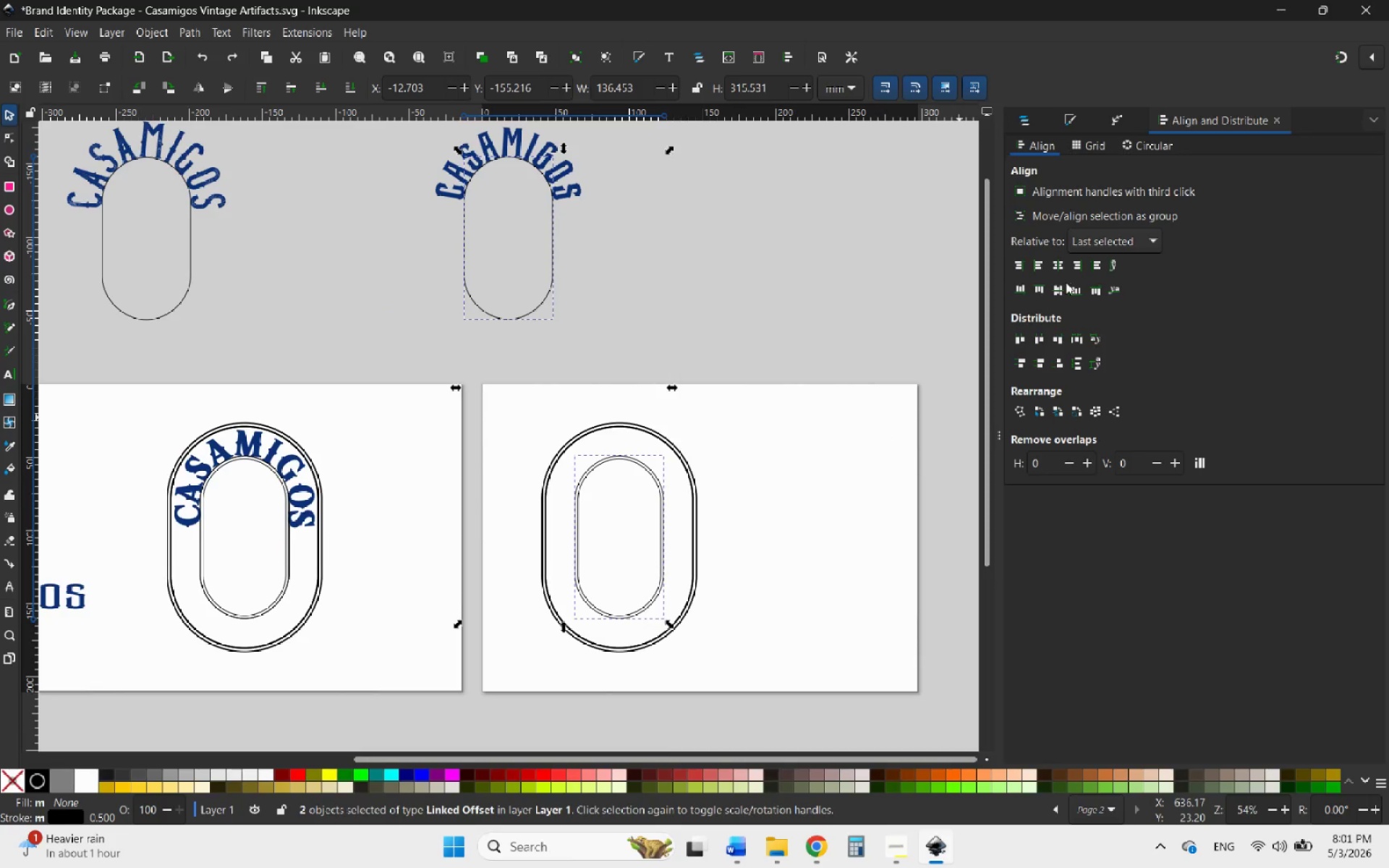 
left_click([1057, 263])
 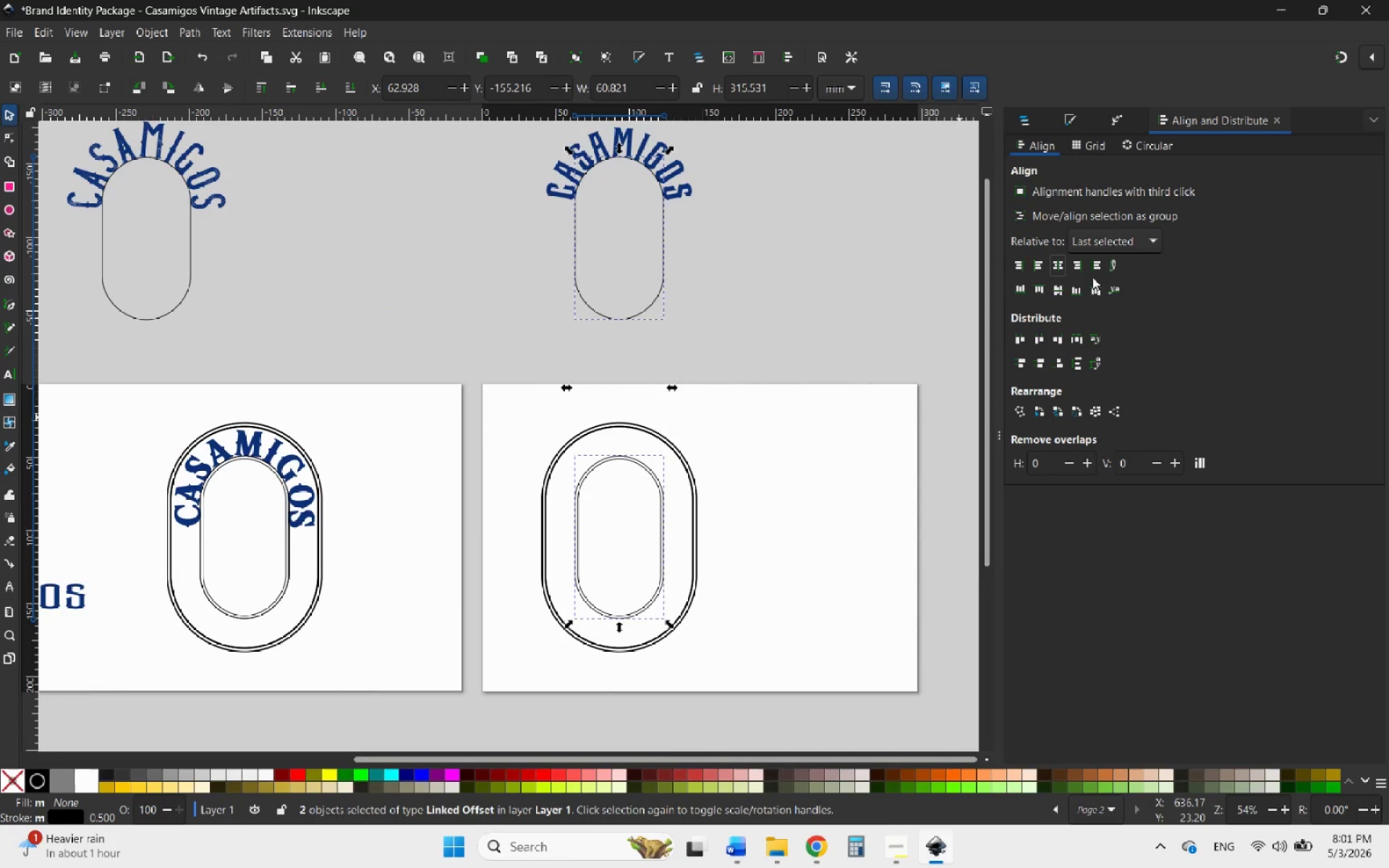 
left_click([1058, 286])
 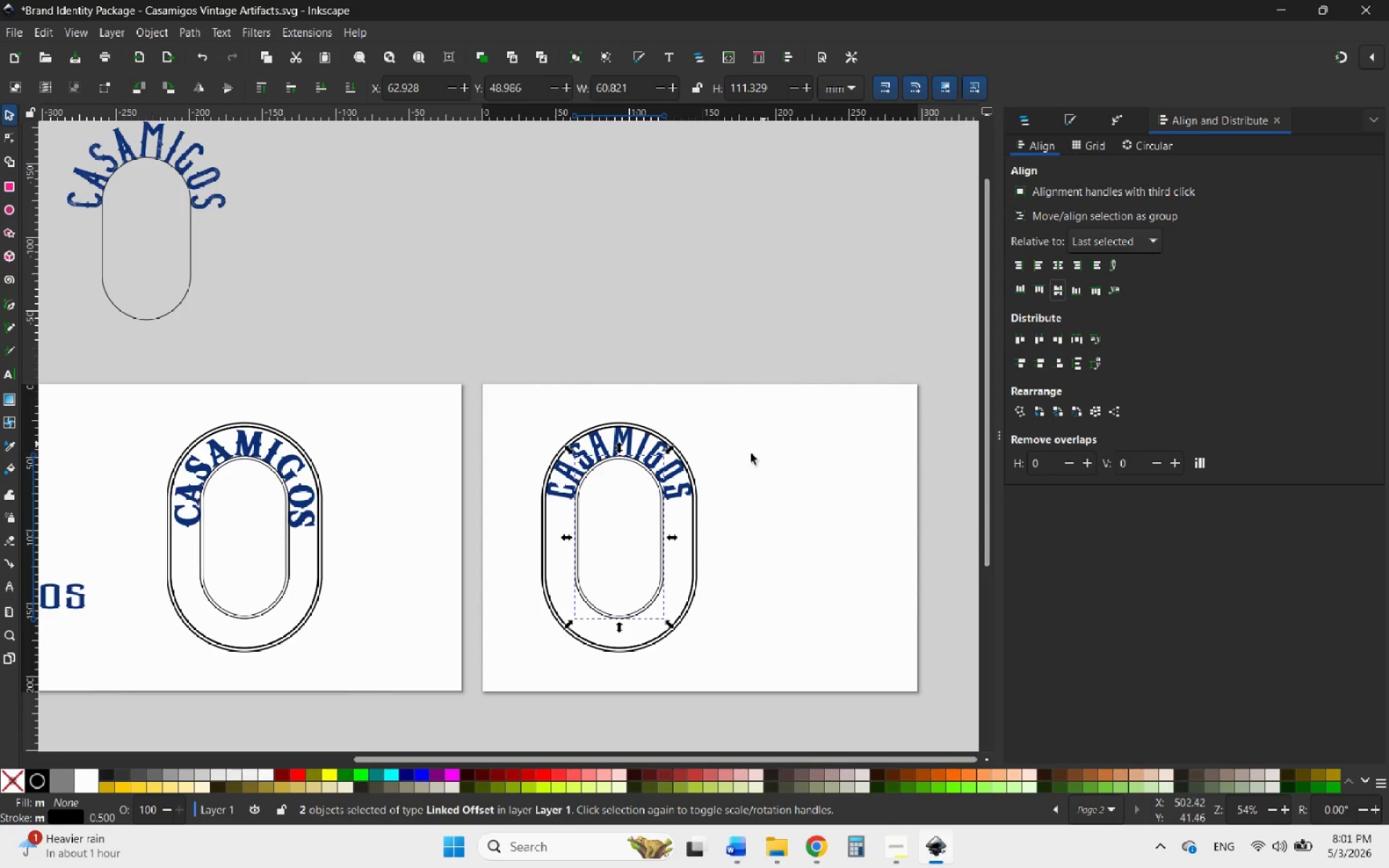 
scroll: coordinate [645, 588], scroll_direction: up, amount: 2.0
 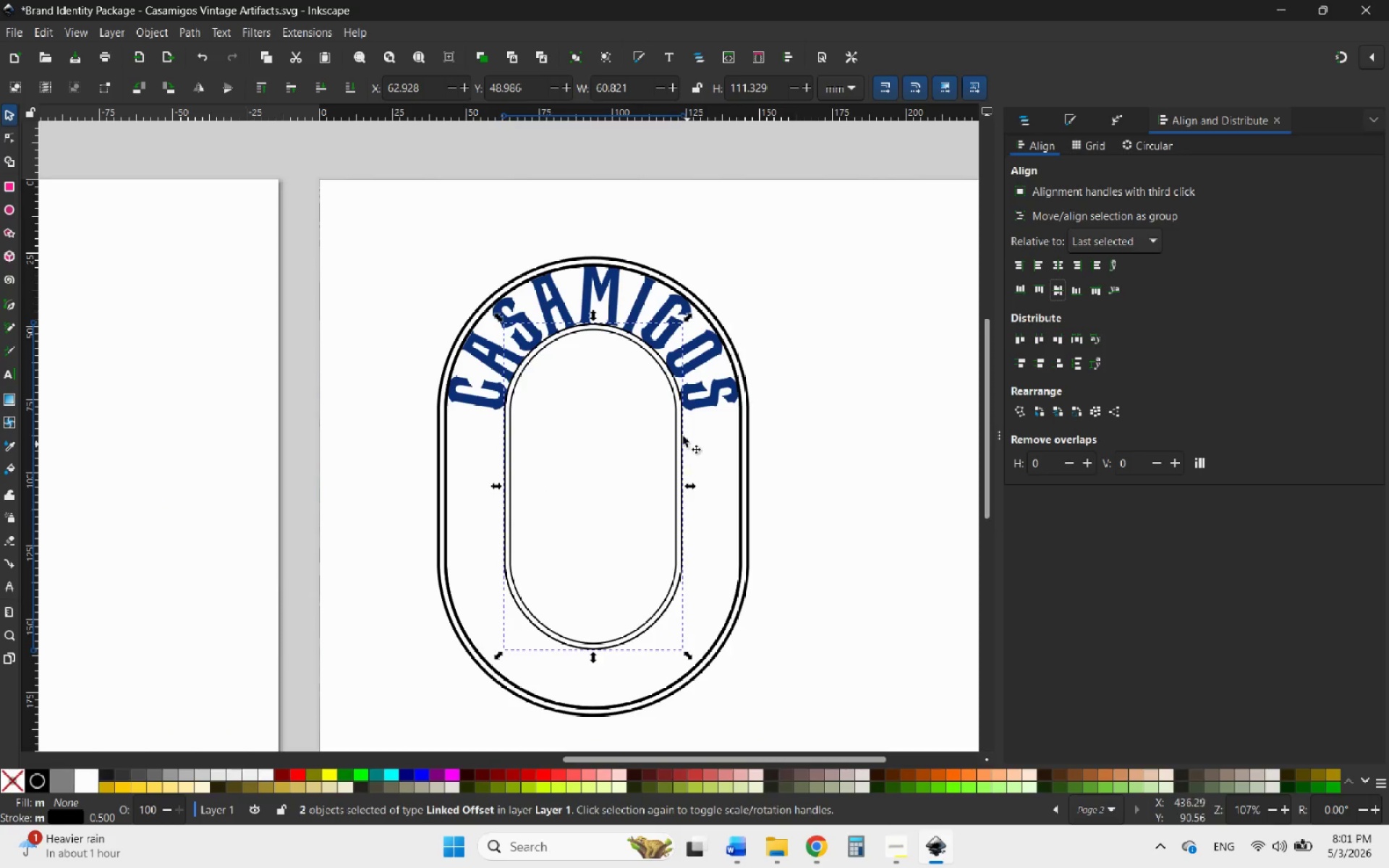 
hold_key(key=ControlLeft, duration=0.7)
 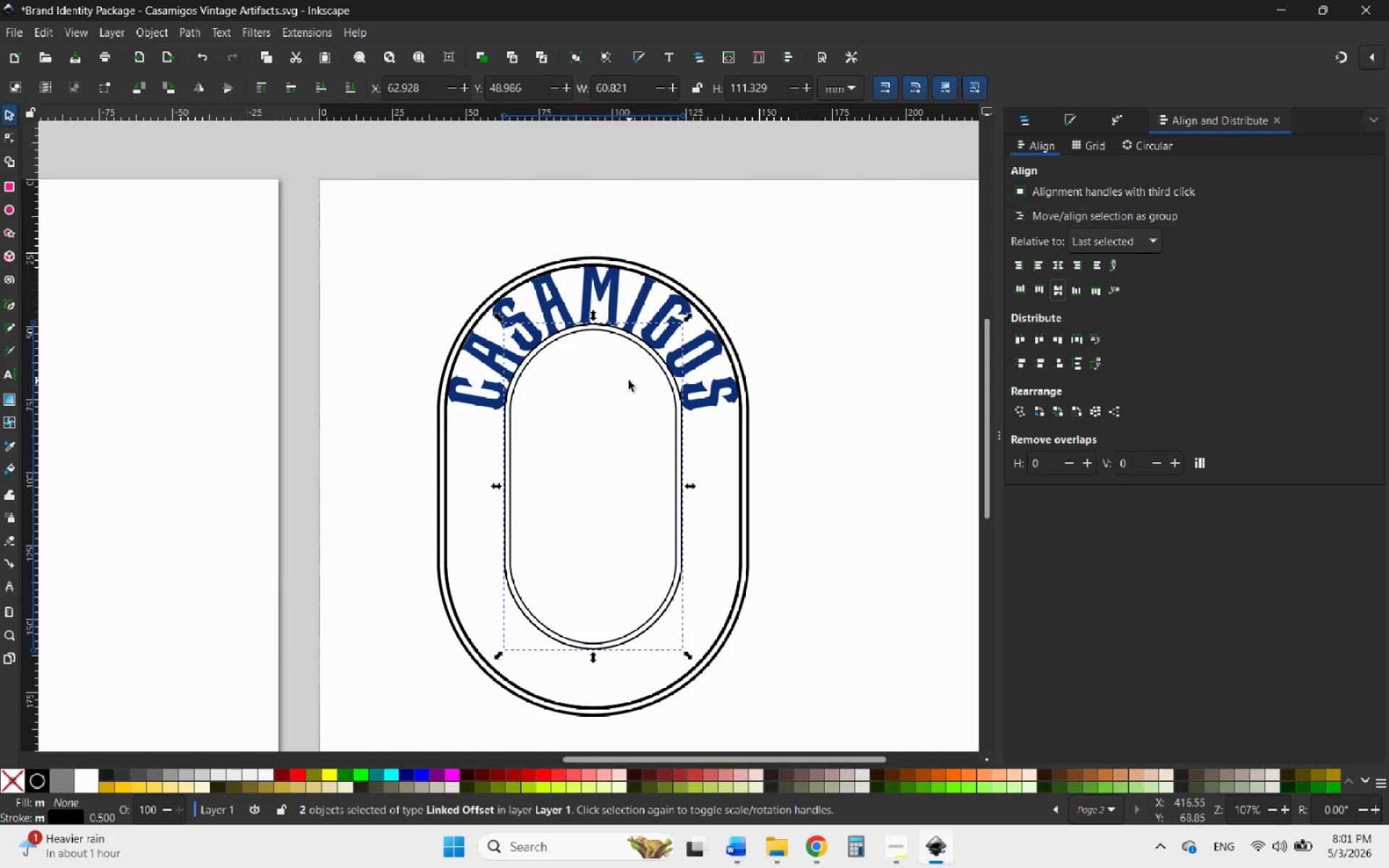 
scroll: coordinate [626, 379], scroll_direction: up, amount: 1.0
 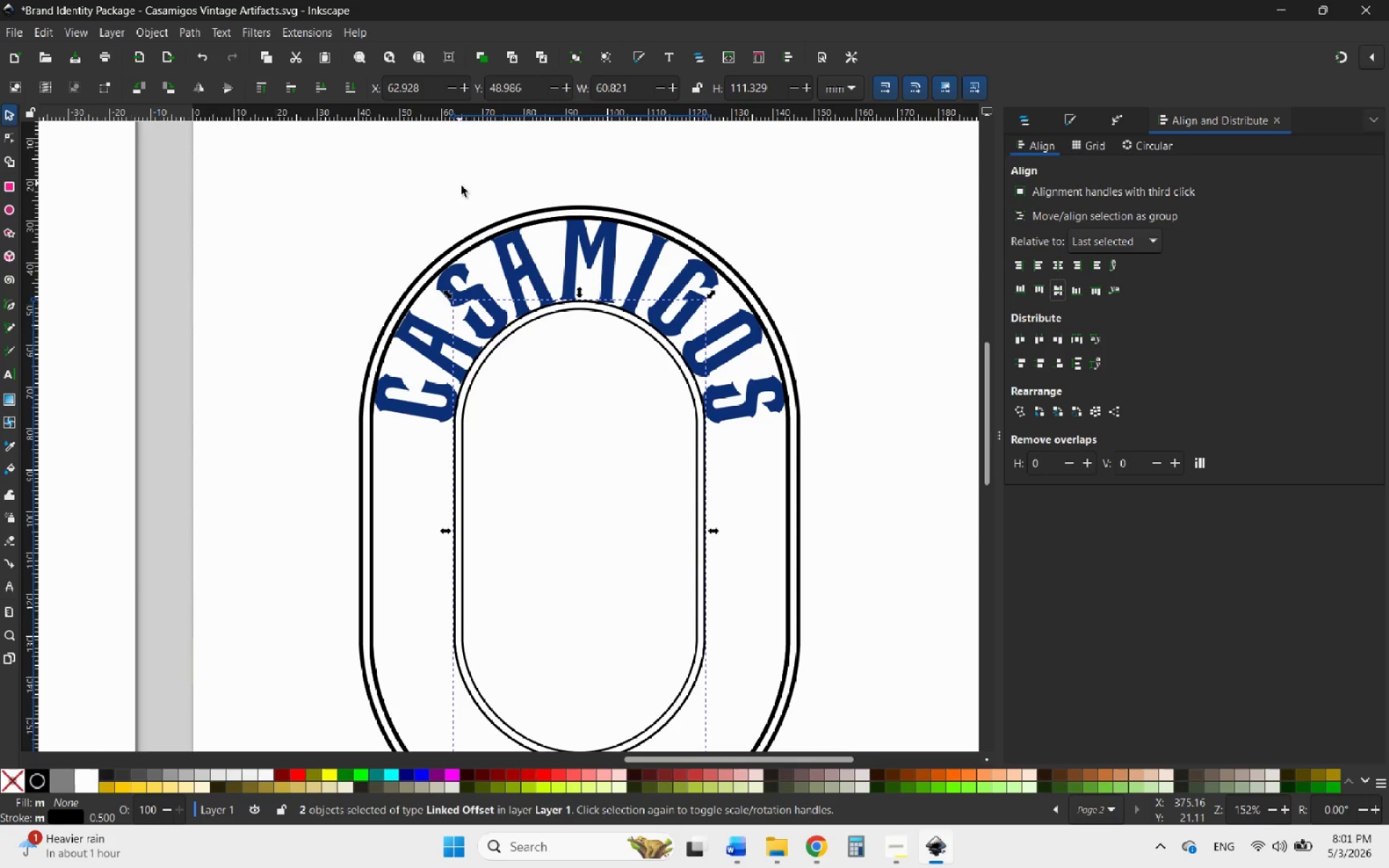 
hold_key(key=ControlLeft, duration=0.77)
 